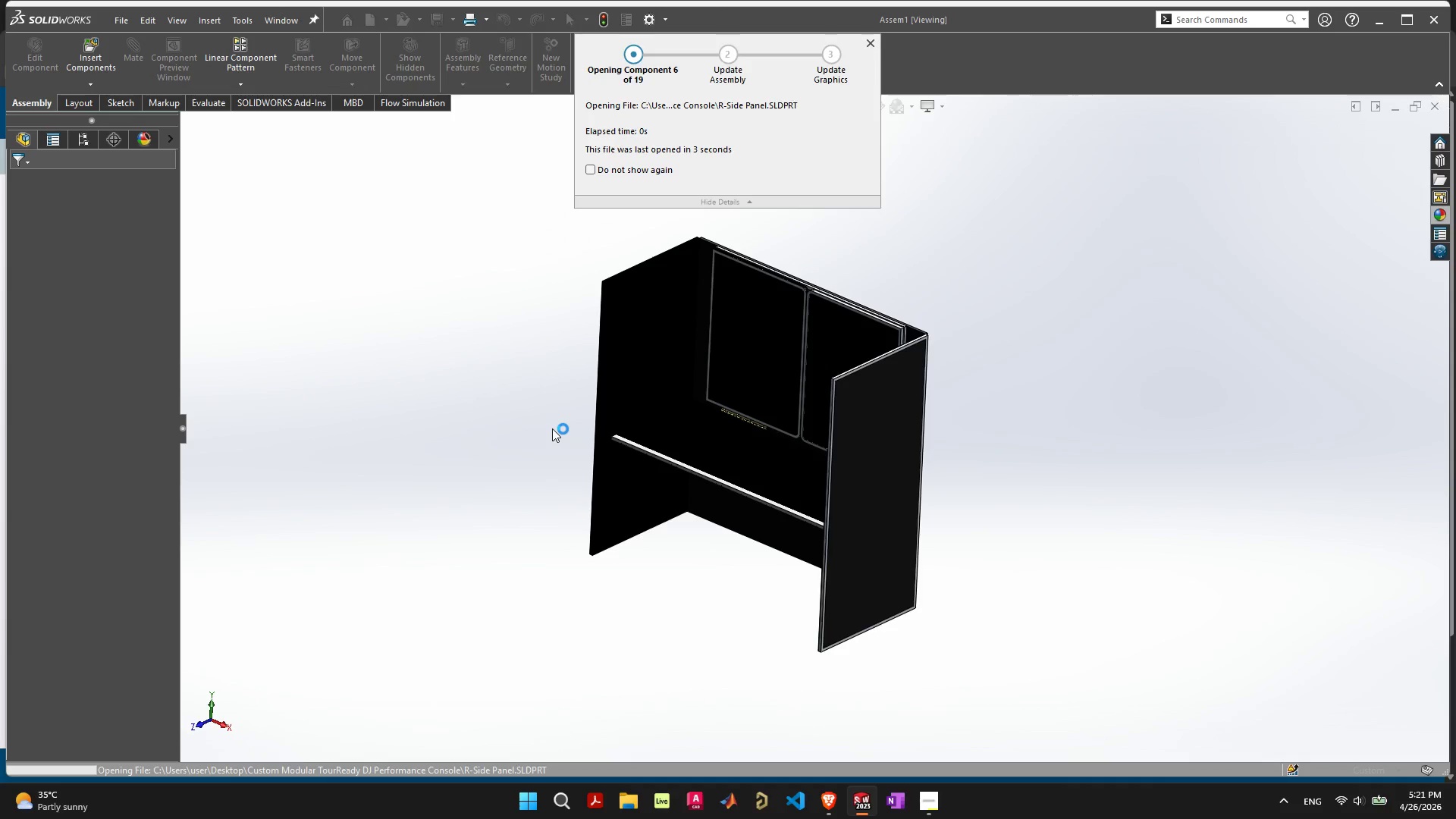 
scroll: coordinate [762, 485], scroll_direction: up, amount: 7.0
 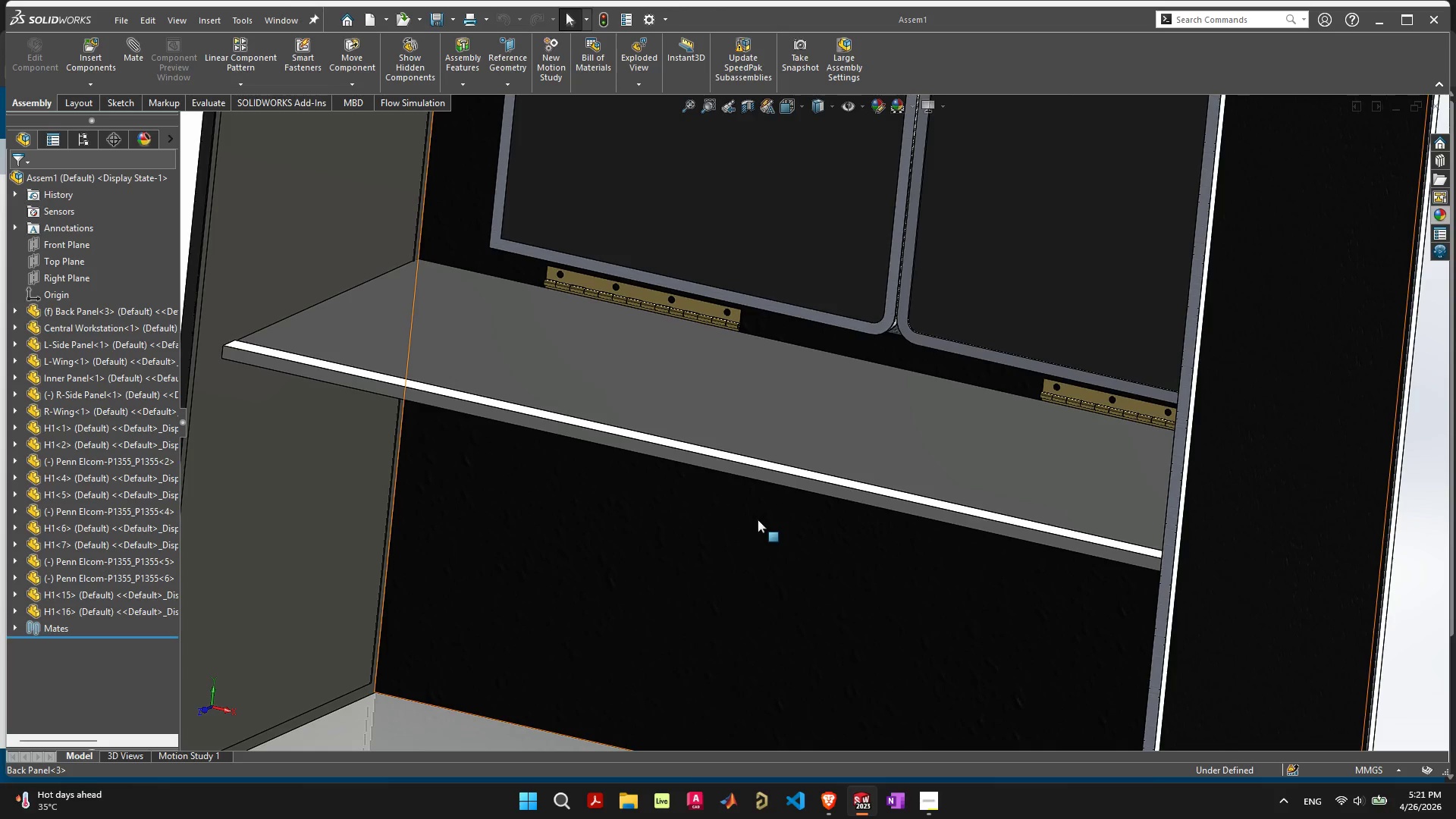 
wait(13.79)
 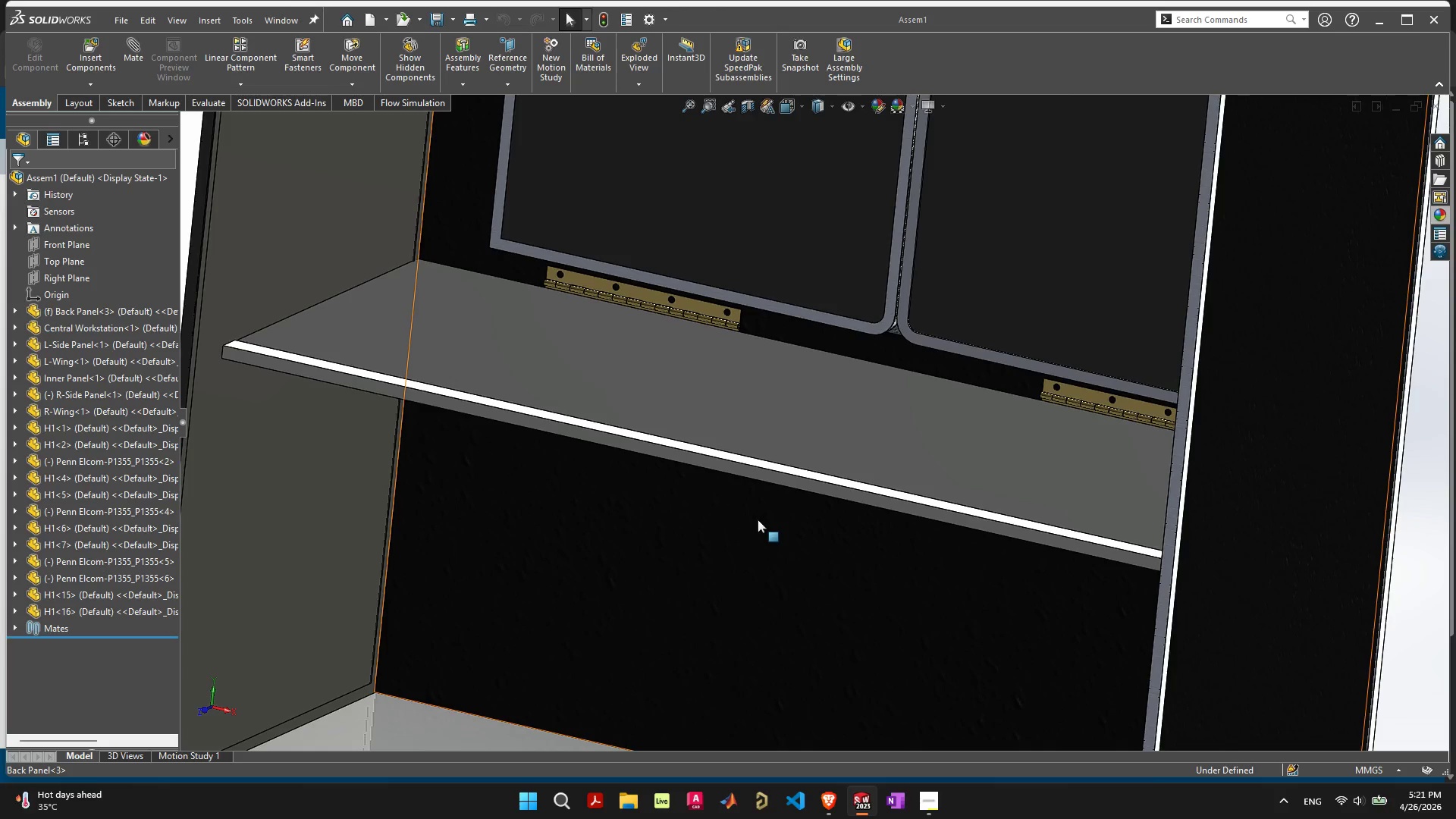 
mouse_move([696, 416])
 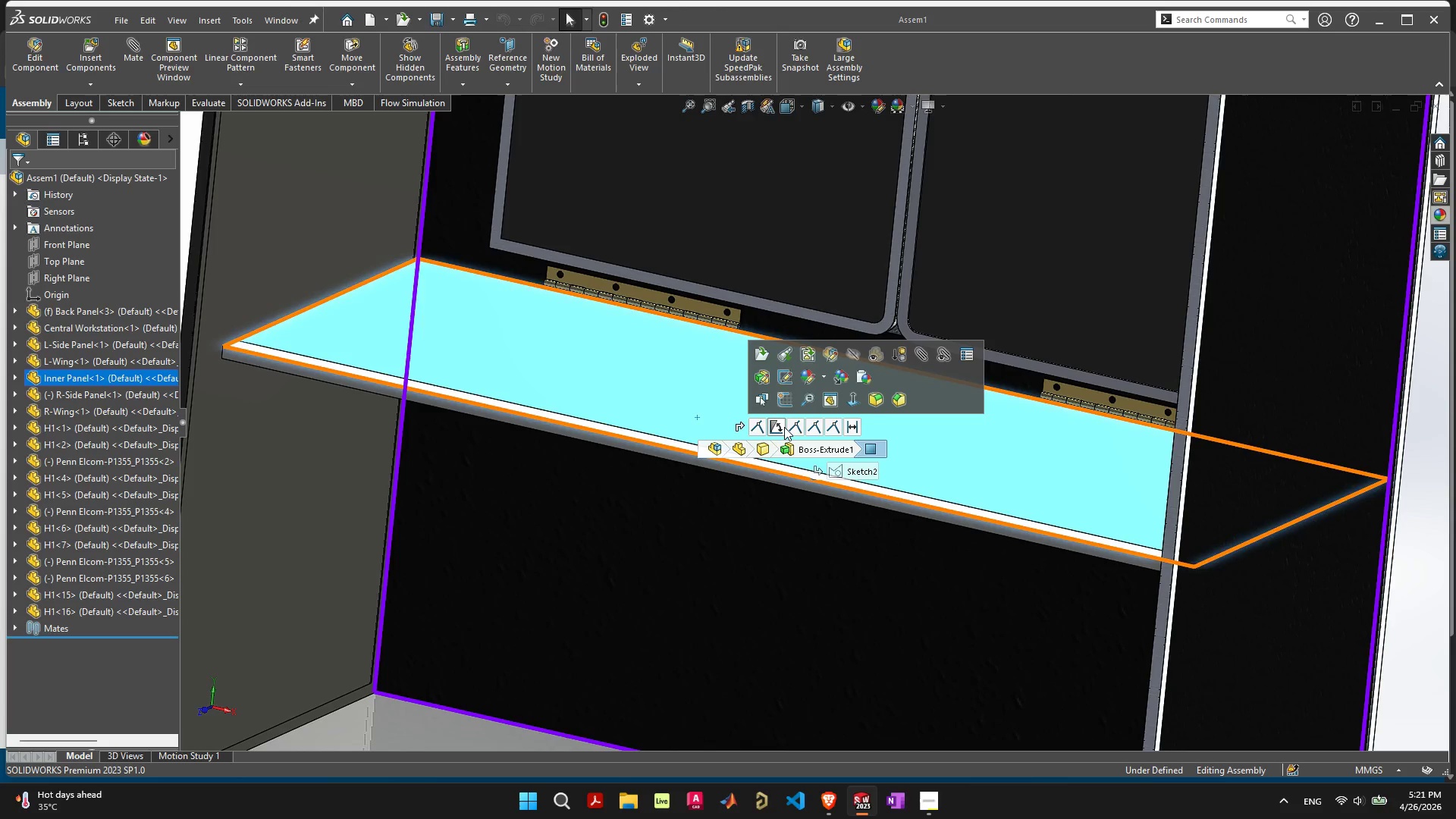 
left_click([793, 426])
 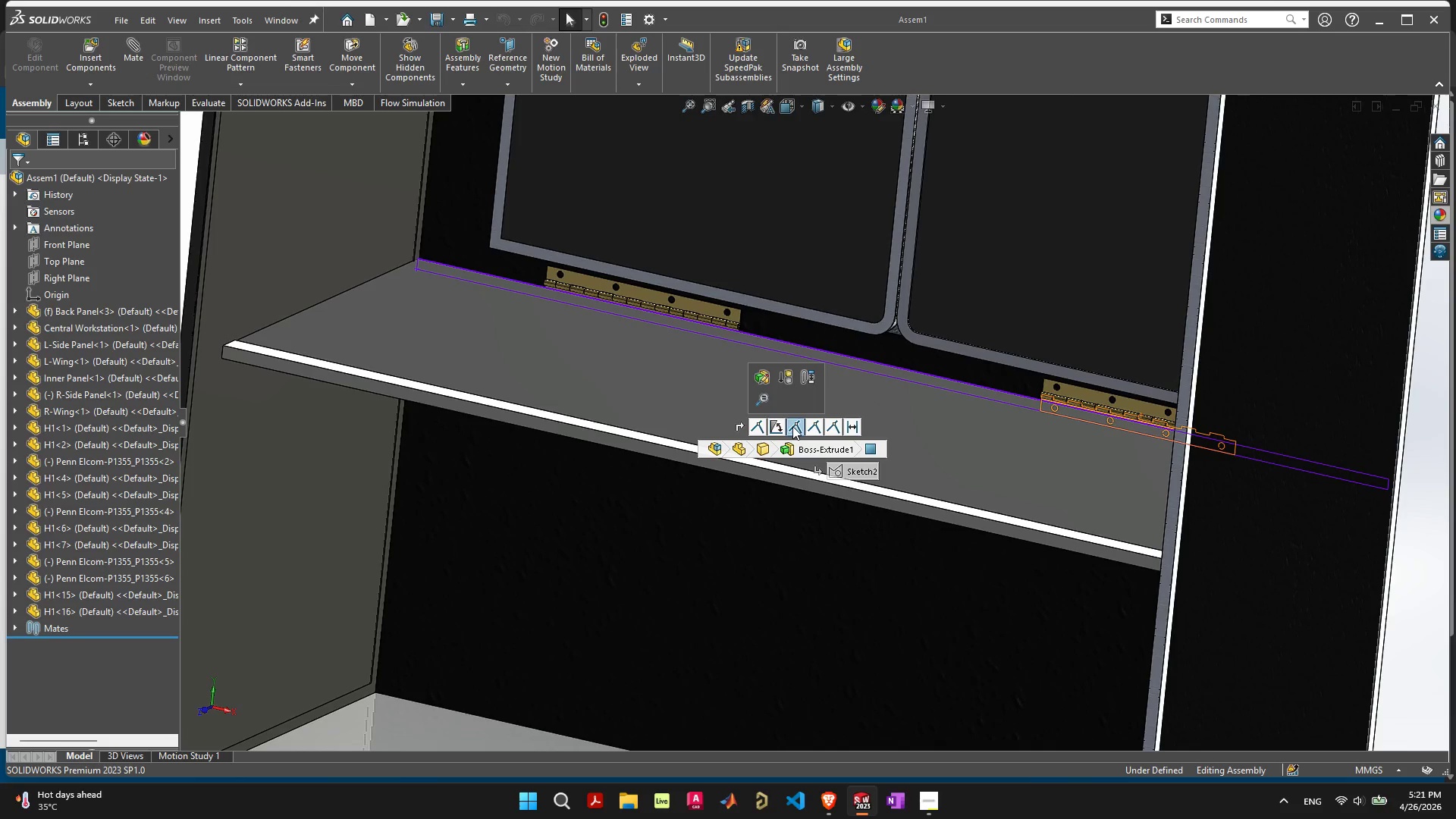 
key(Delete)
 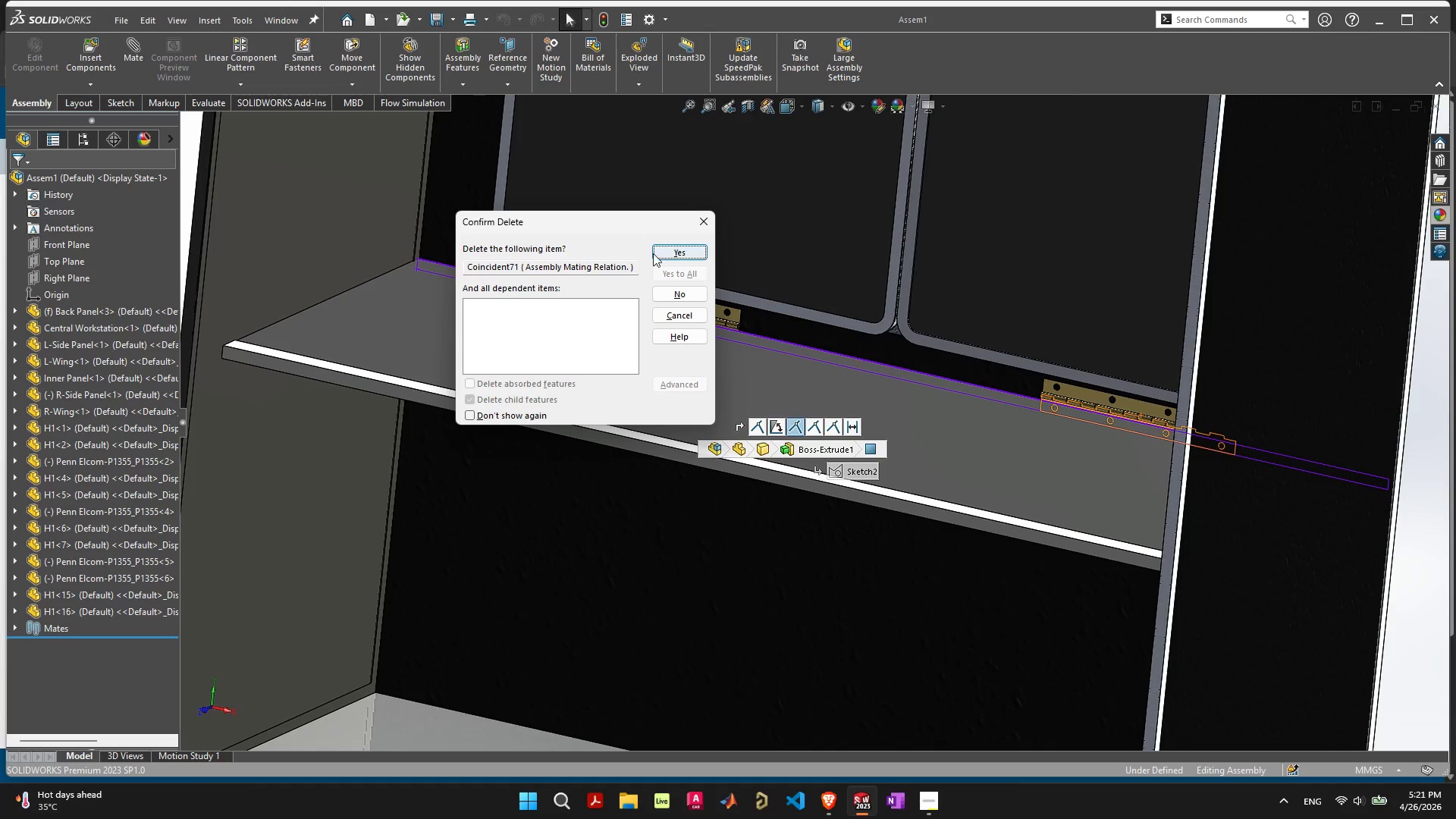 
left_click([661, 253])
 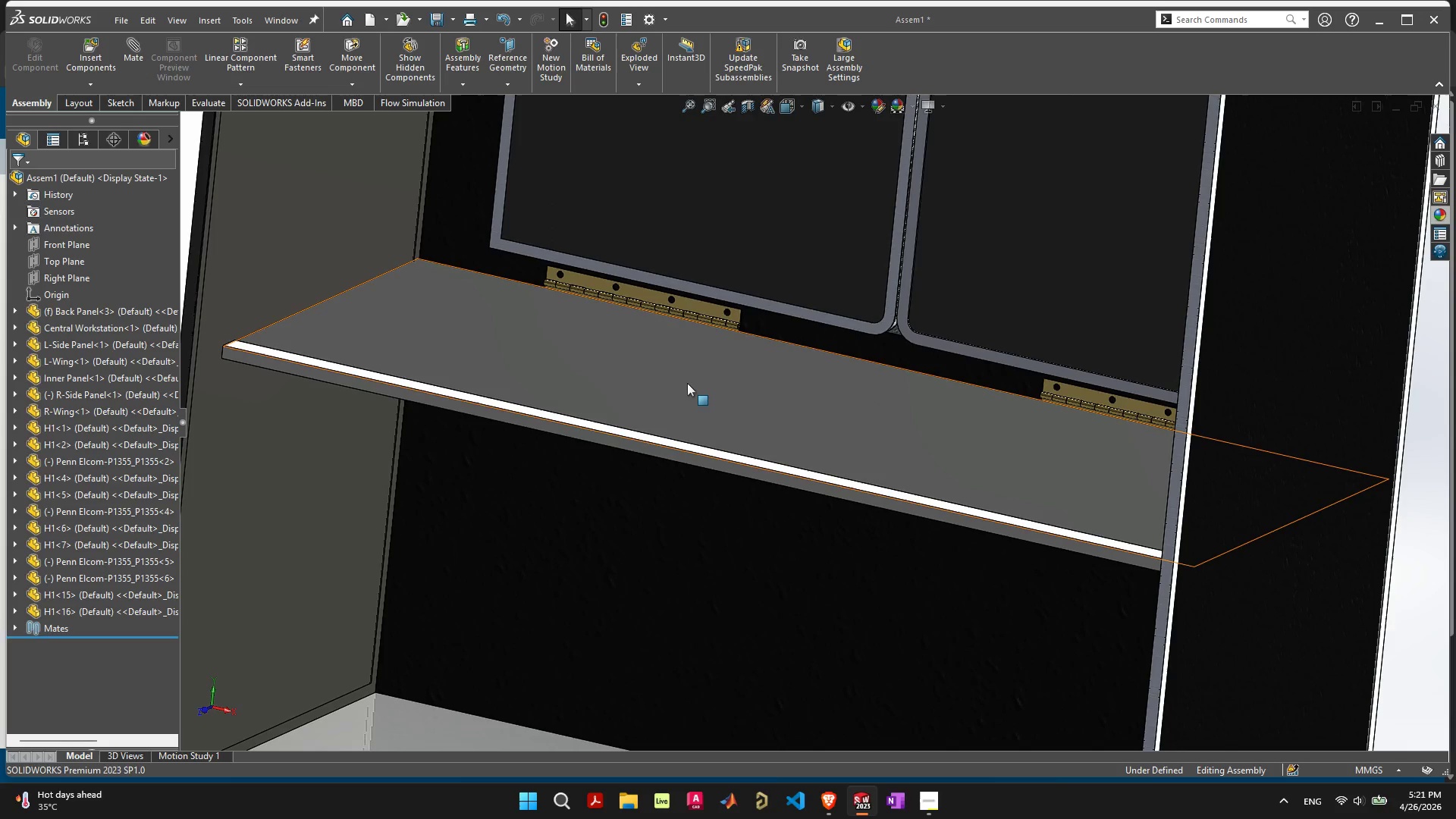 
left_click([687, 383])
 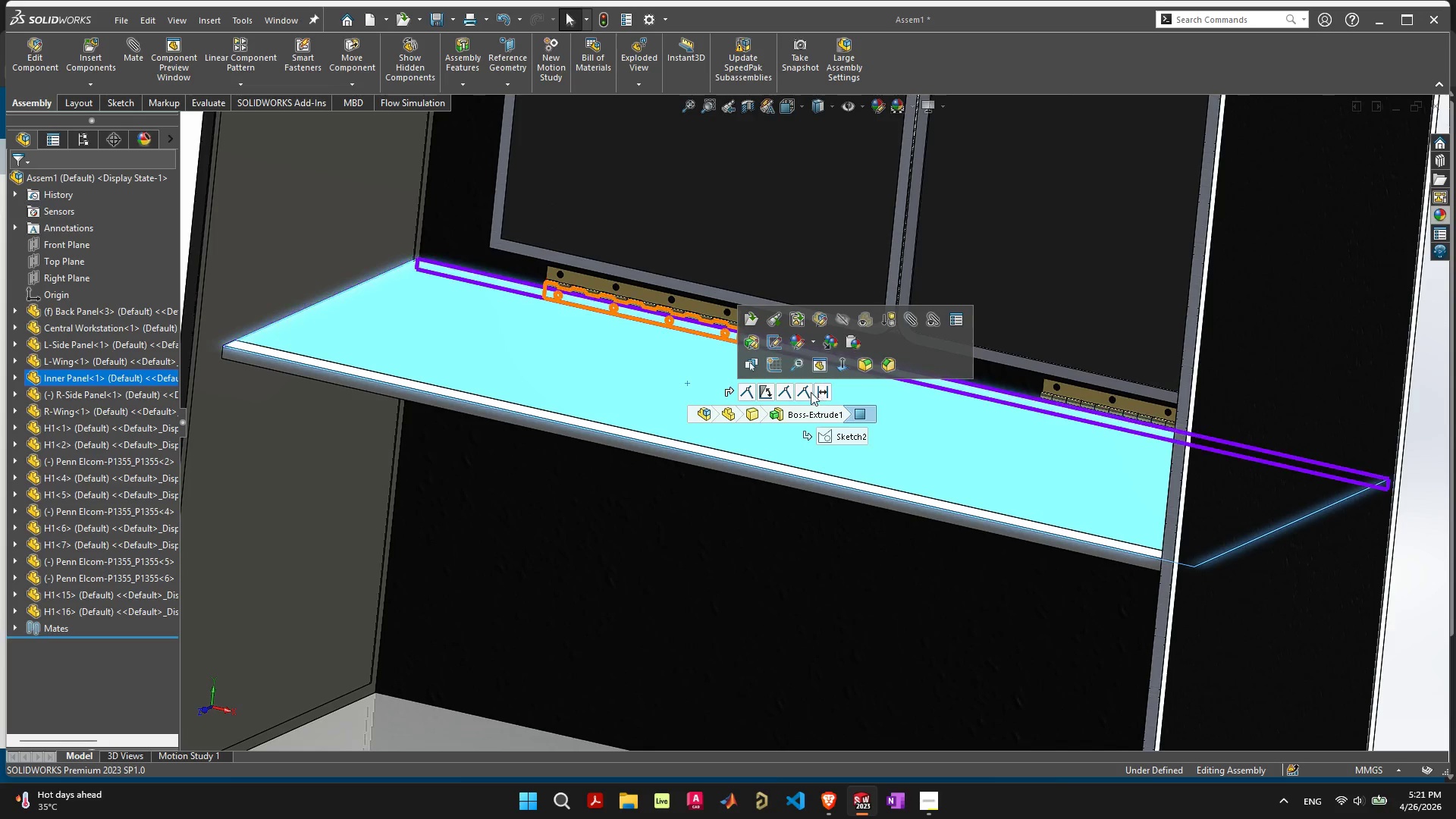 
left_click([808, 392])
 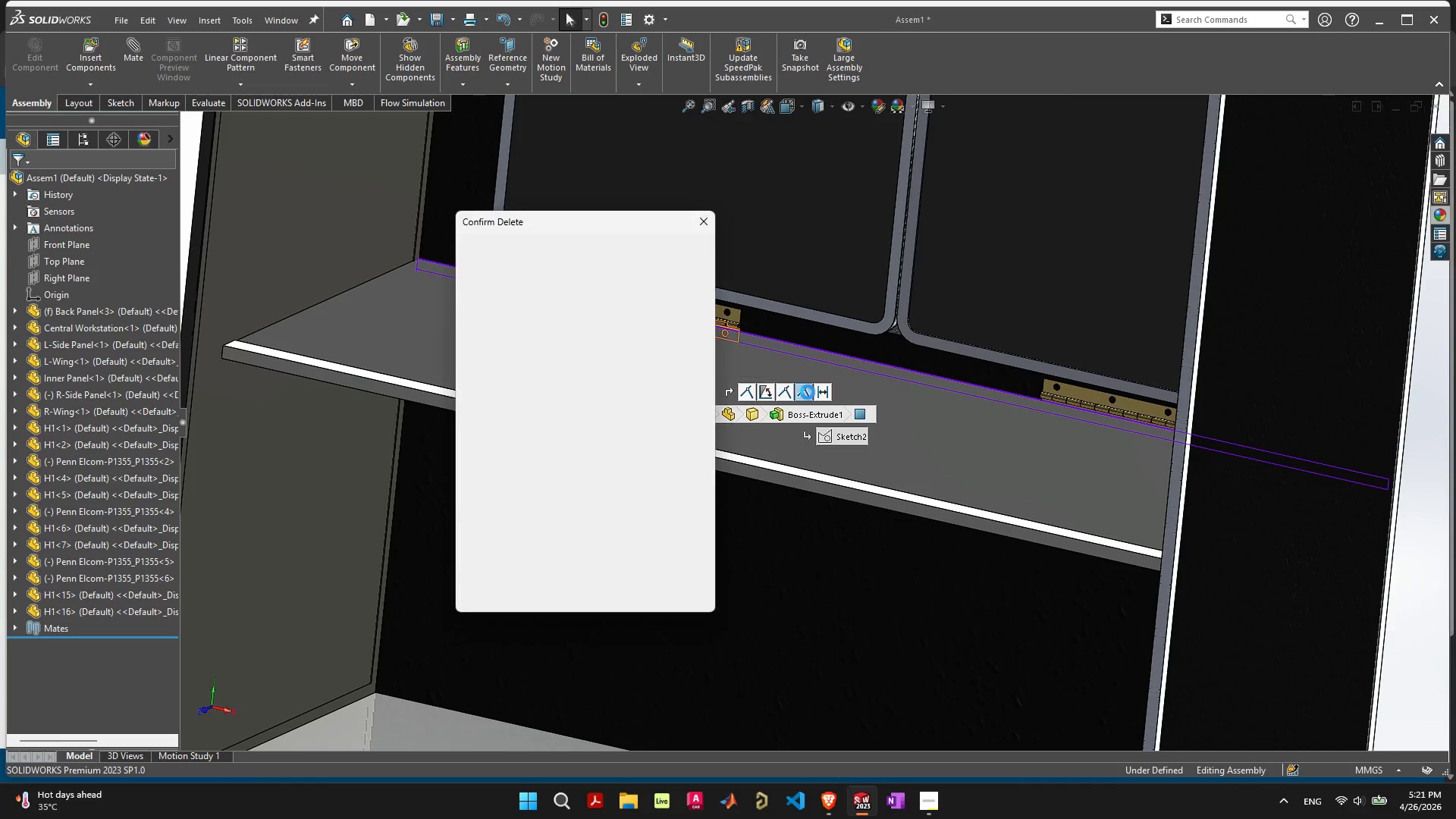 
key(Delete)
 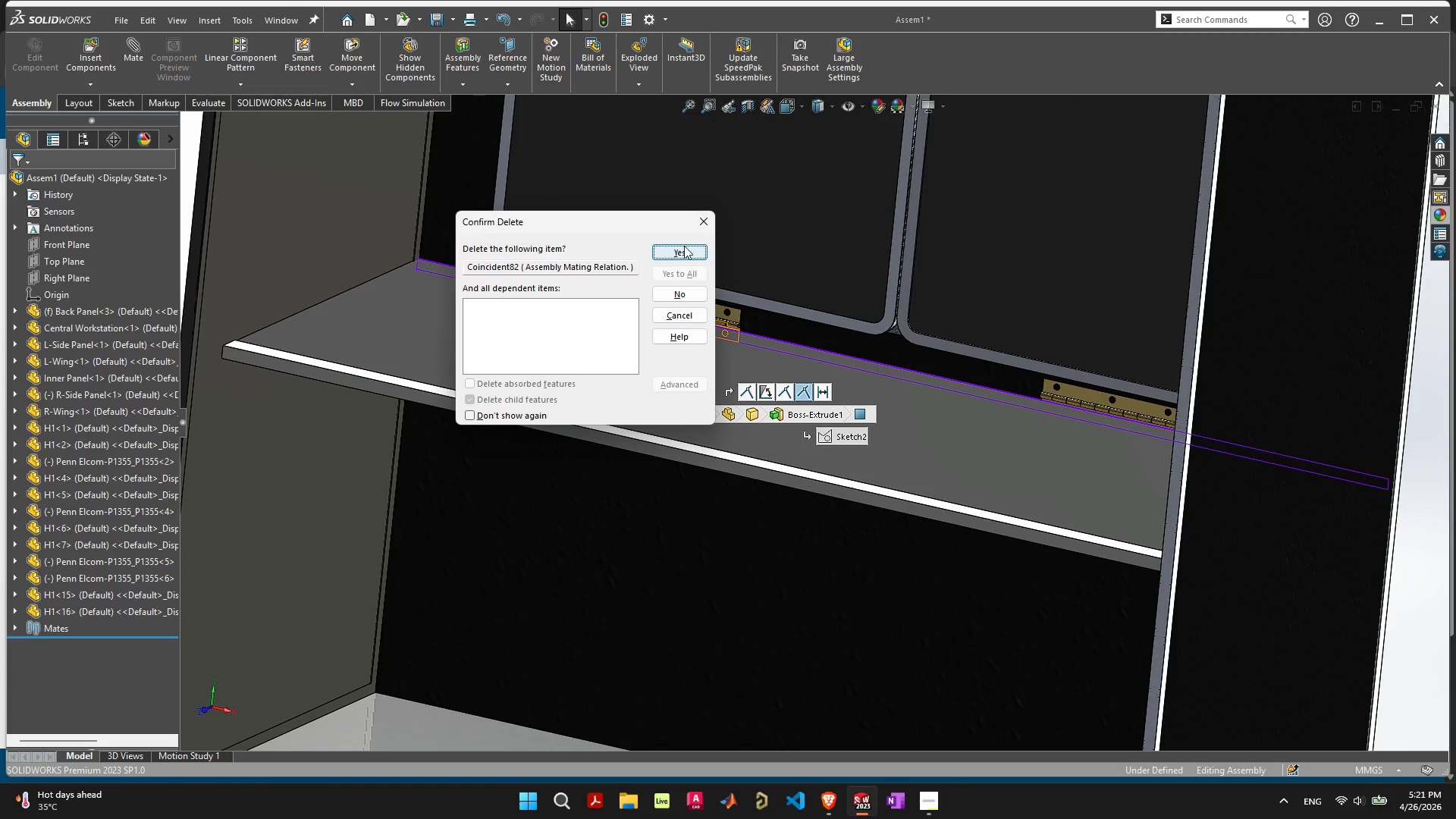 
left_click([684, 246])
 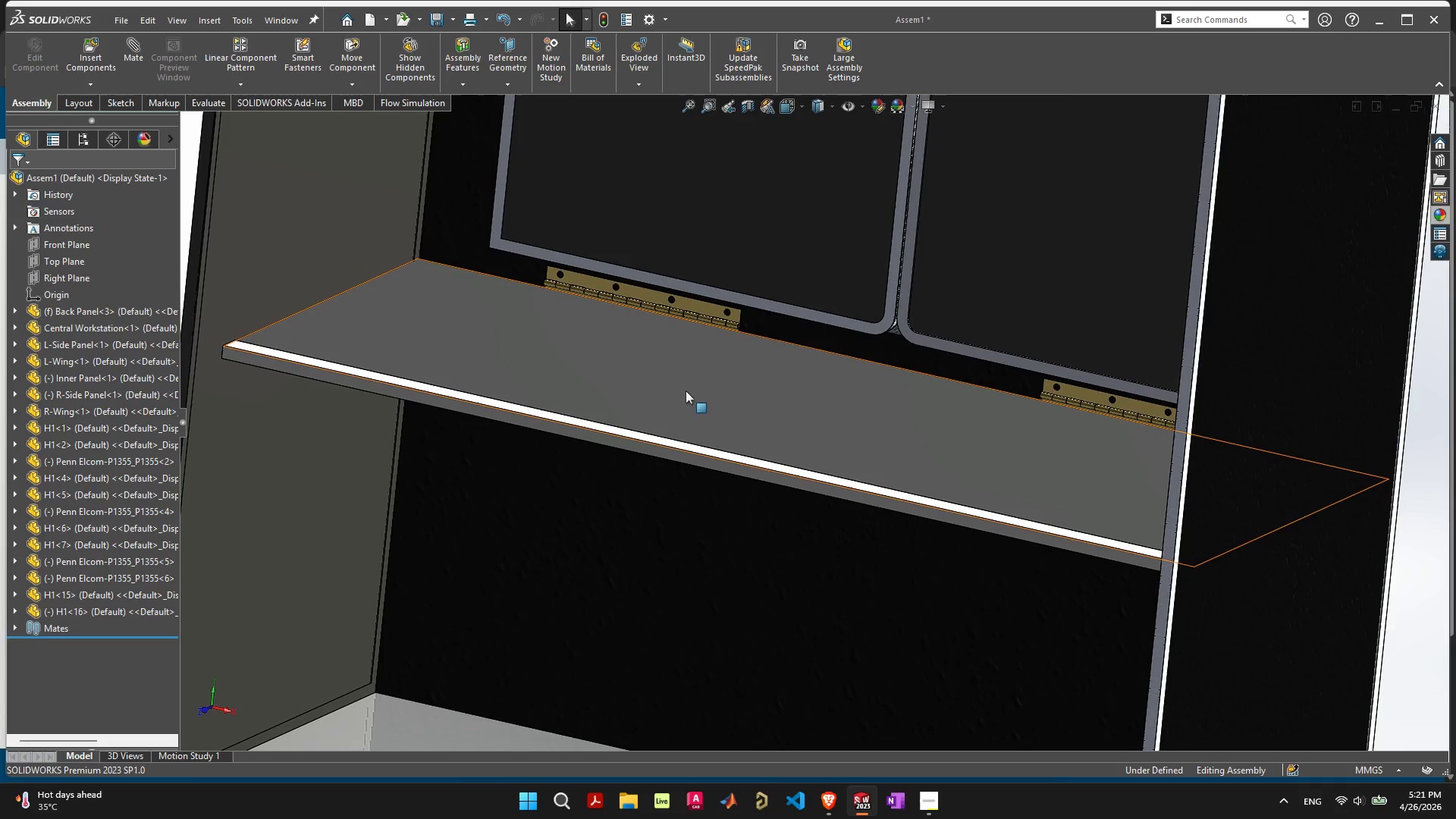 
left_click_drag(start_coordinate=[686, 388], to_coordinate=[654, 439])
 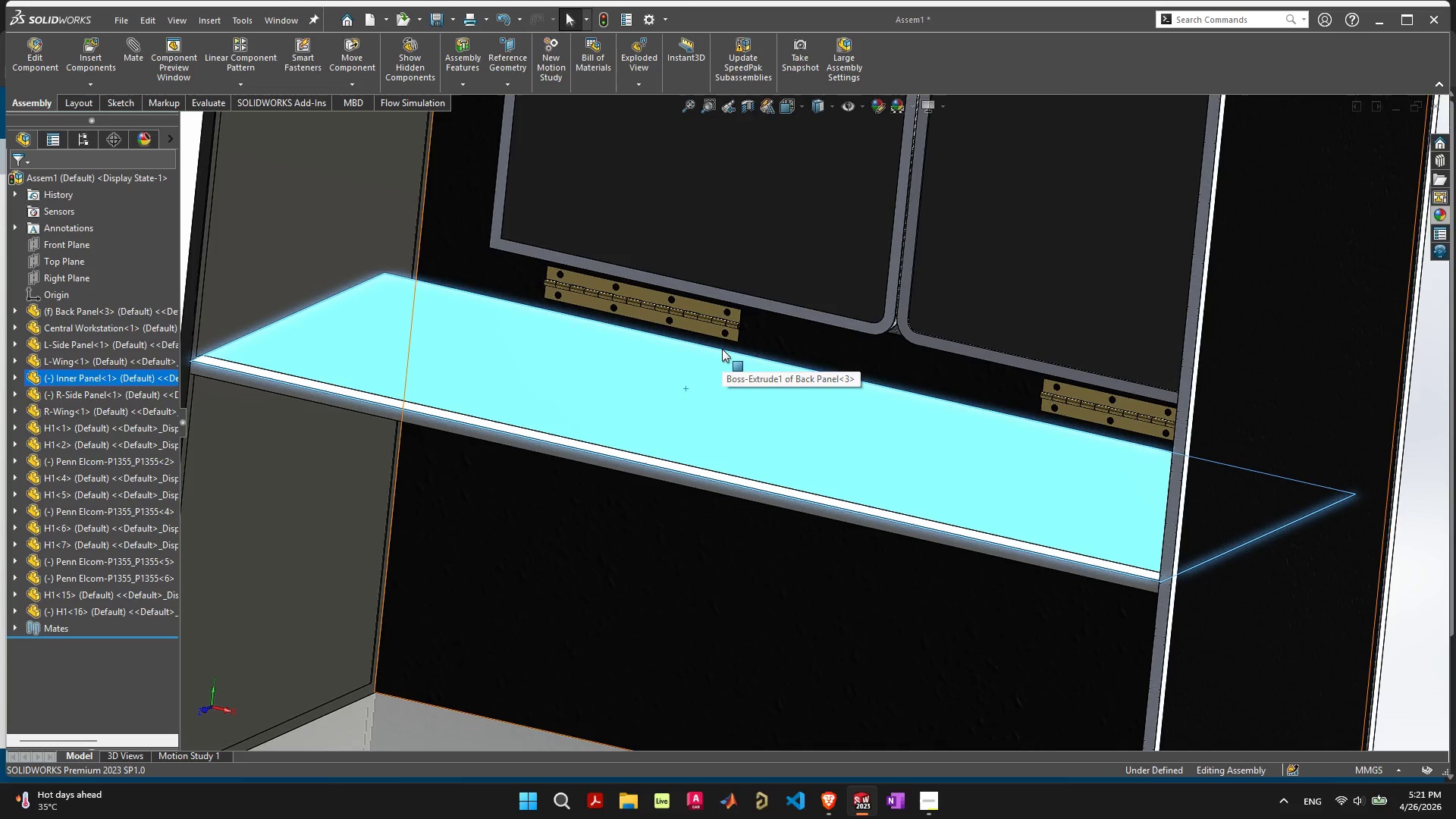 
wait(9.06)
 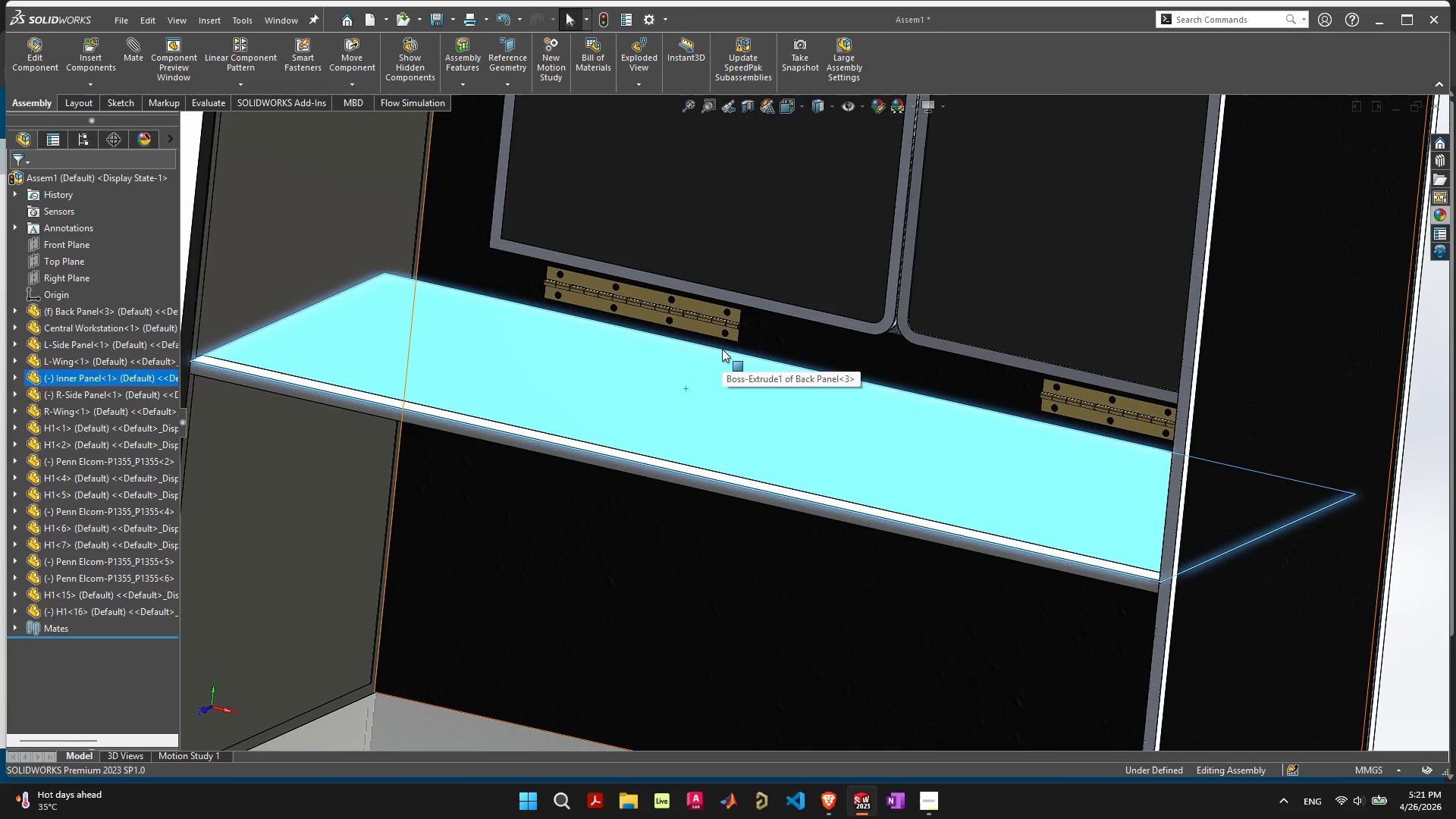 
left_click([716, 332])
 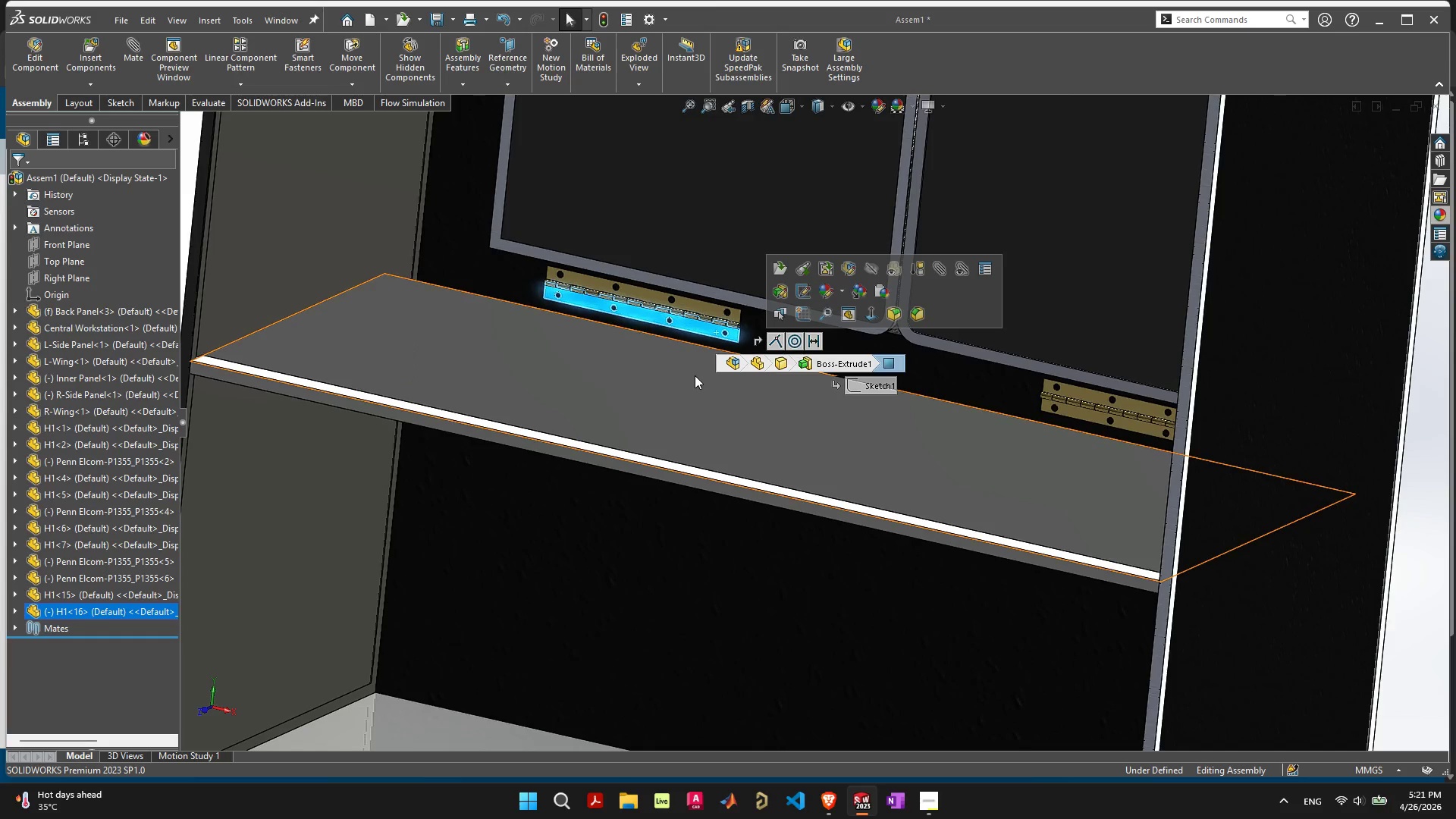 
key(Shift+ShiftLeft)
 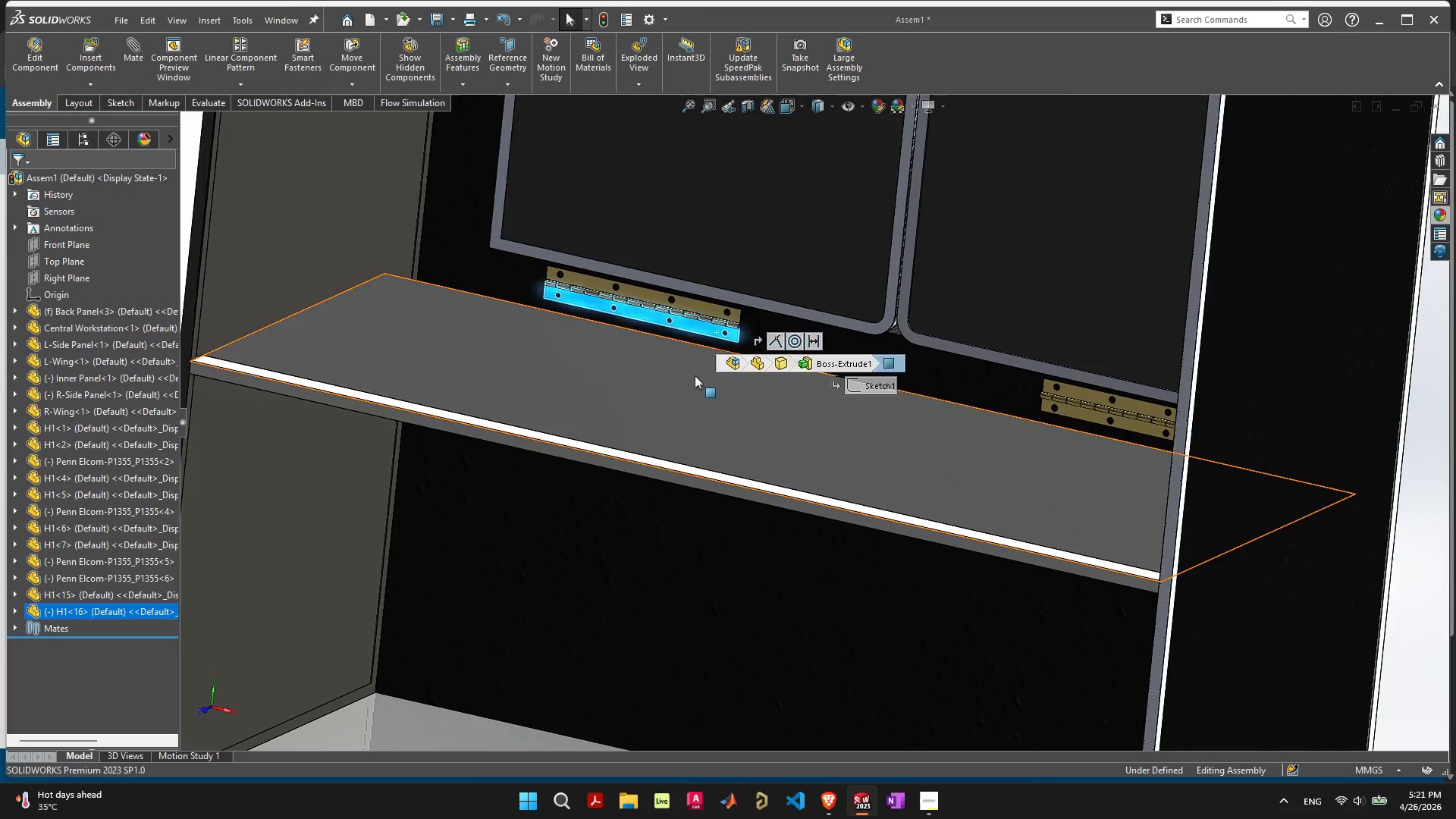 
left_click([695, 375])
 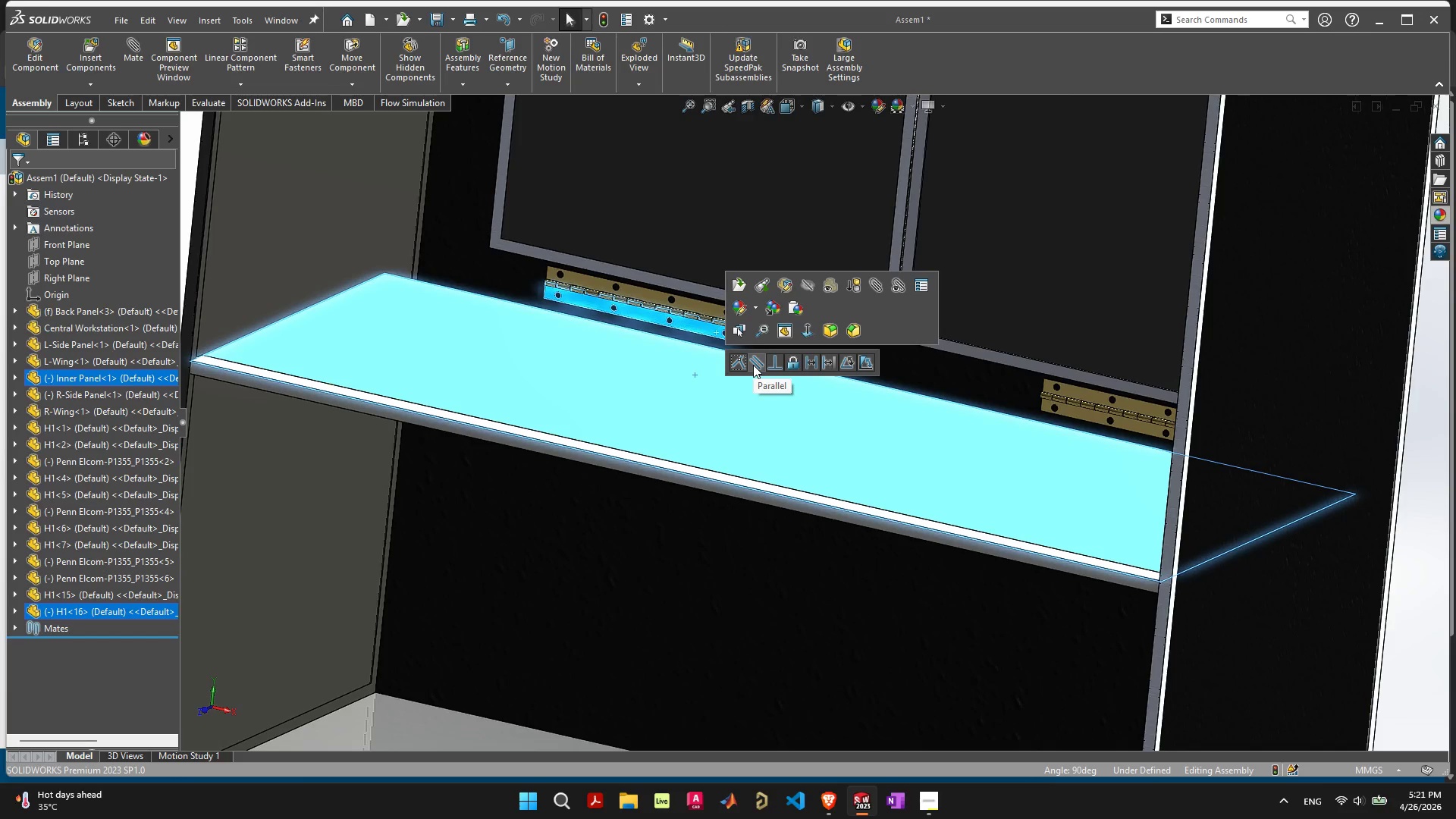 
left_click([753, 365])
 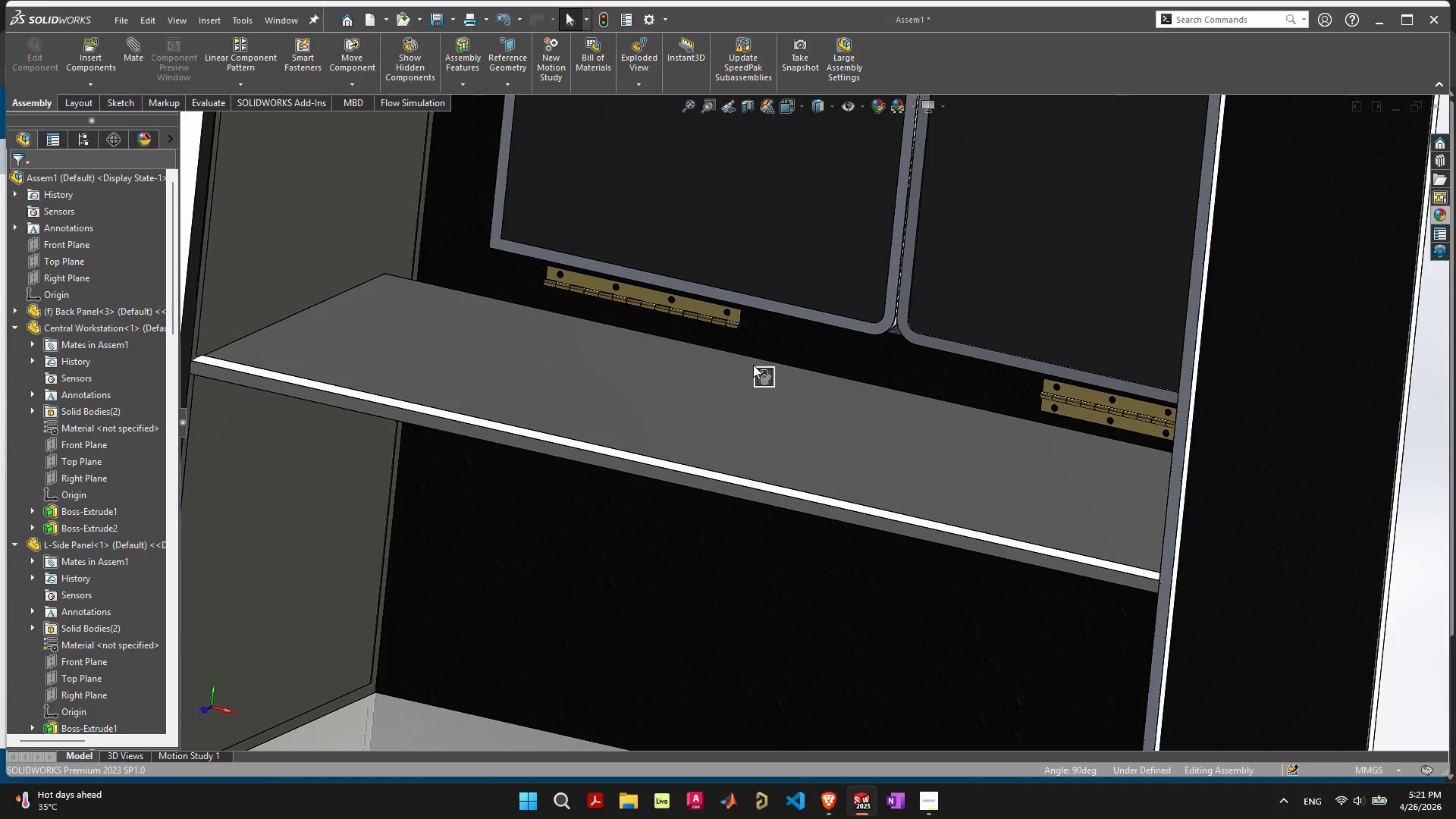 
left_click([761, 372])
 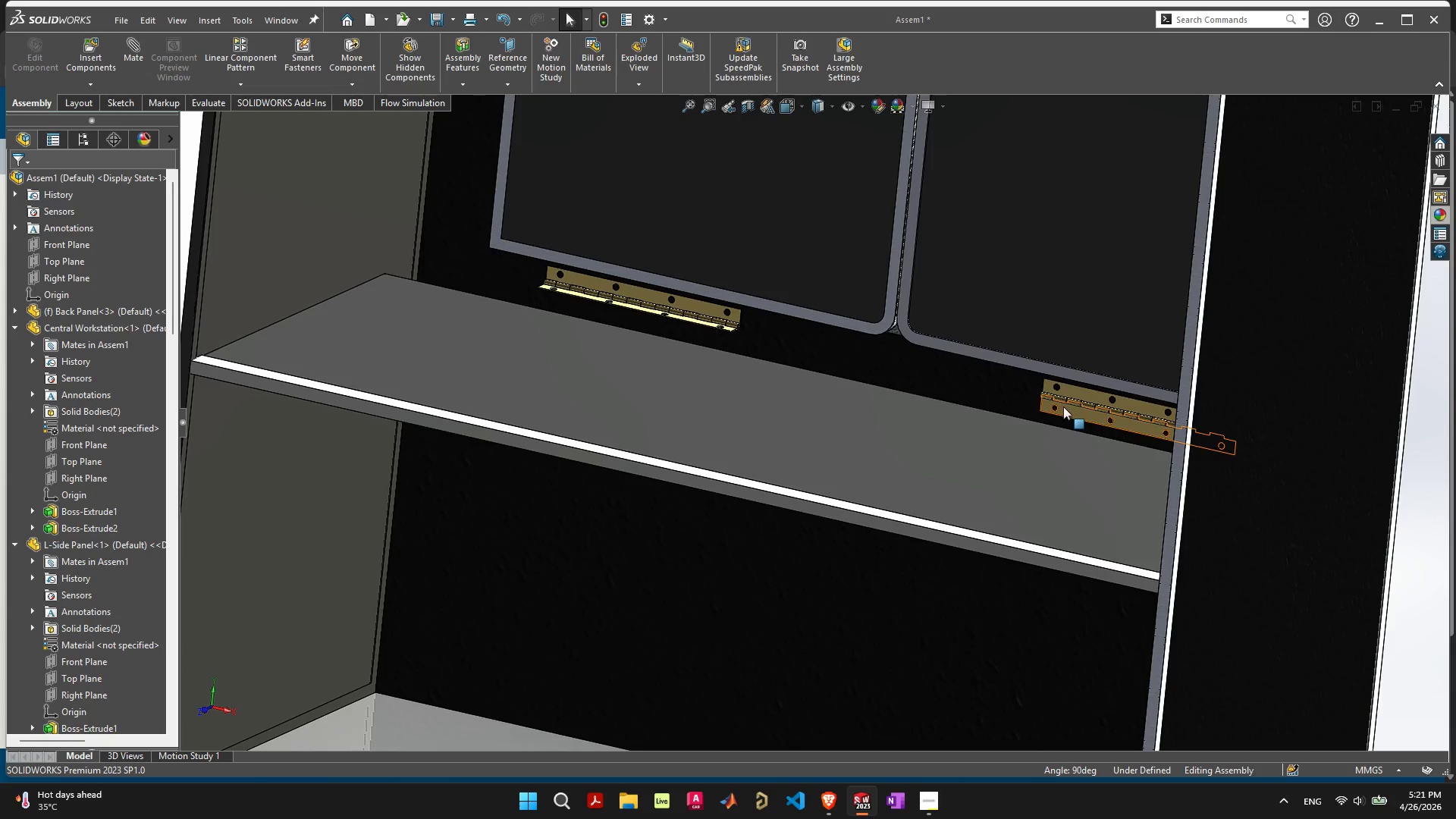 
left_click([1072, 410])
 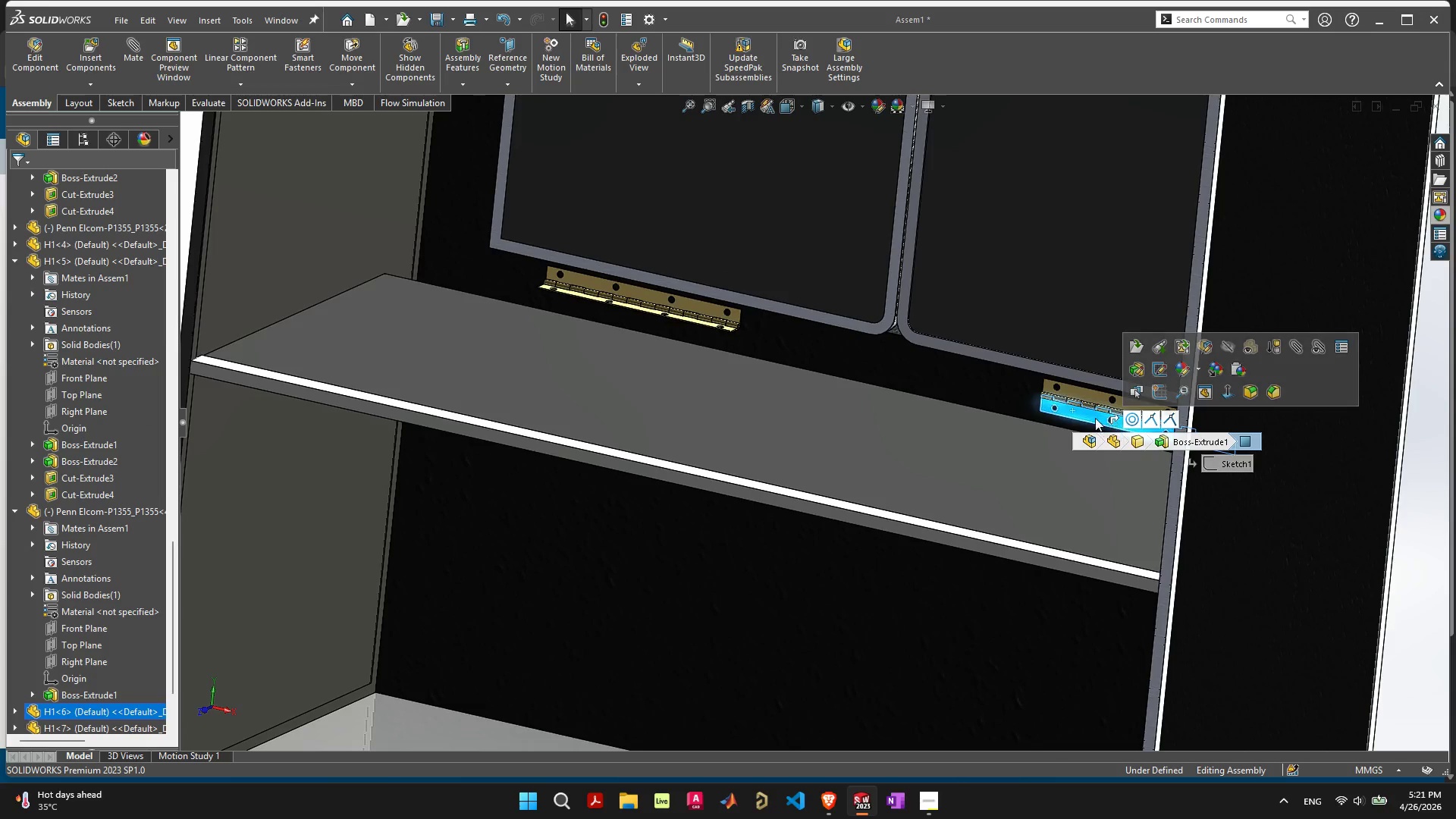 
hold_key(key=ShiftLeft, duration=0.34)
left_click([1019, 477])
 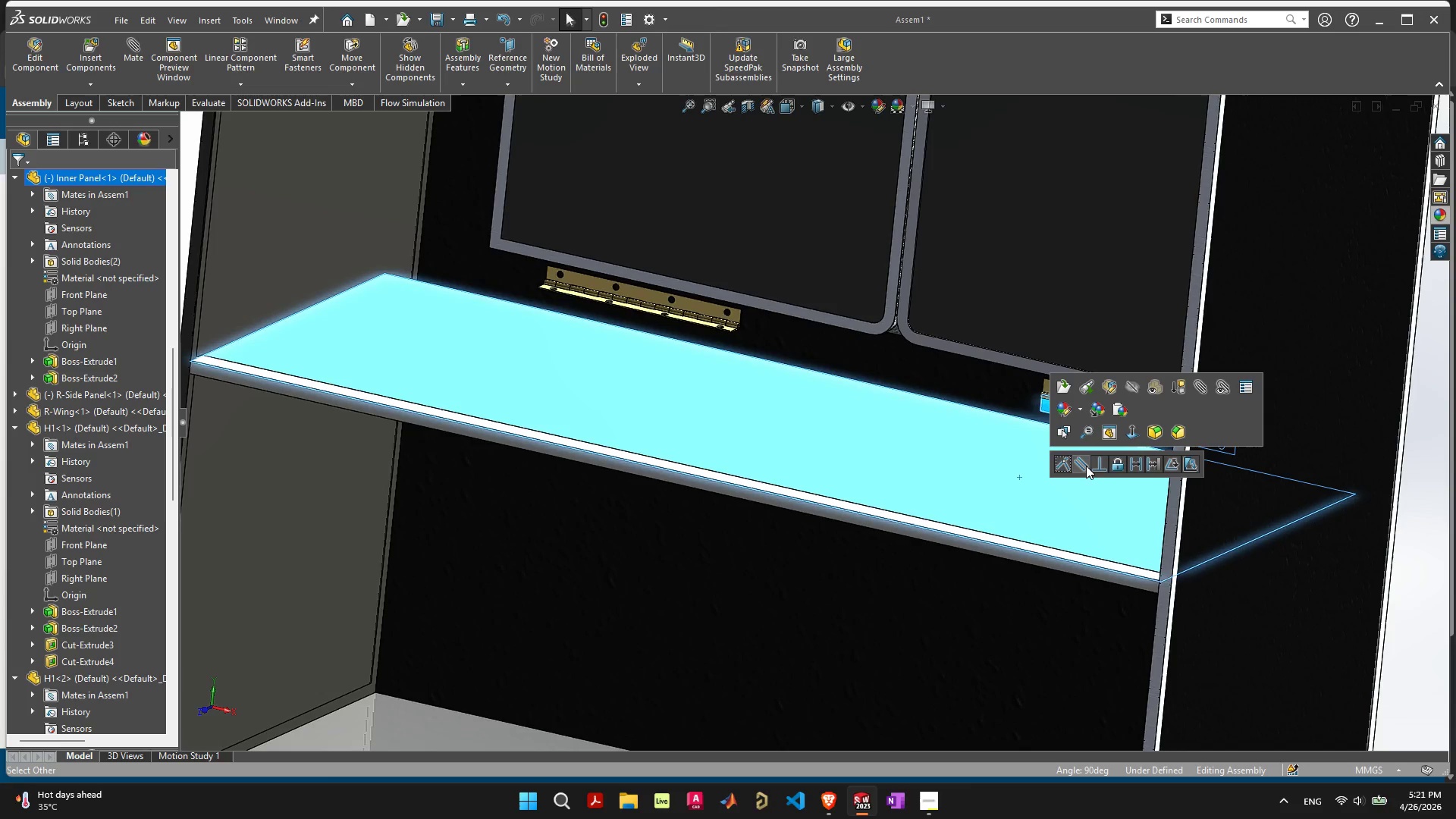 
left_click([1087, 466])
 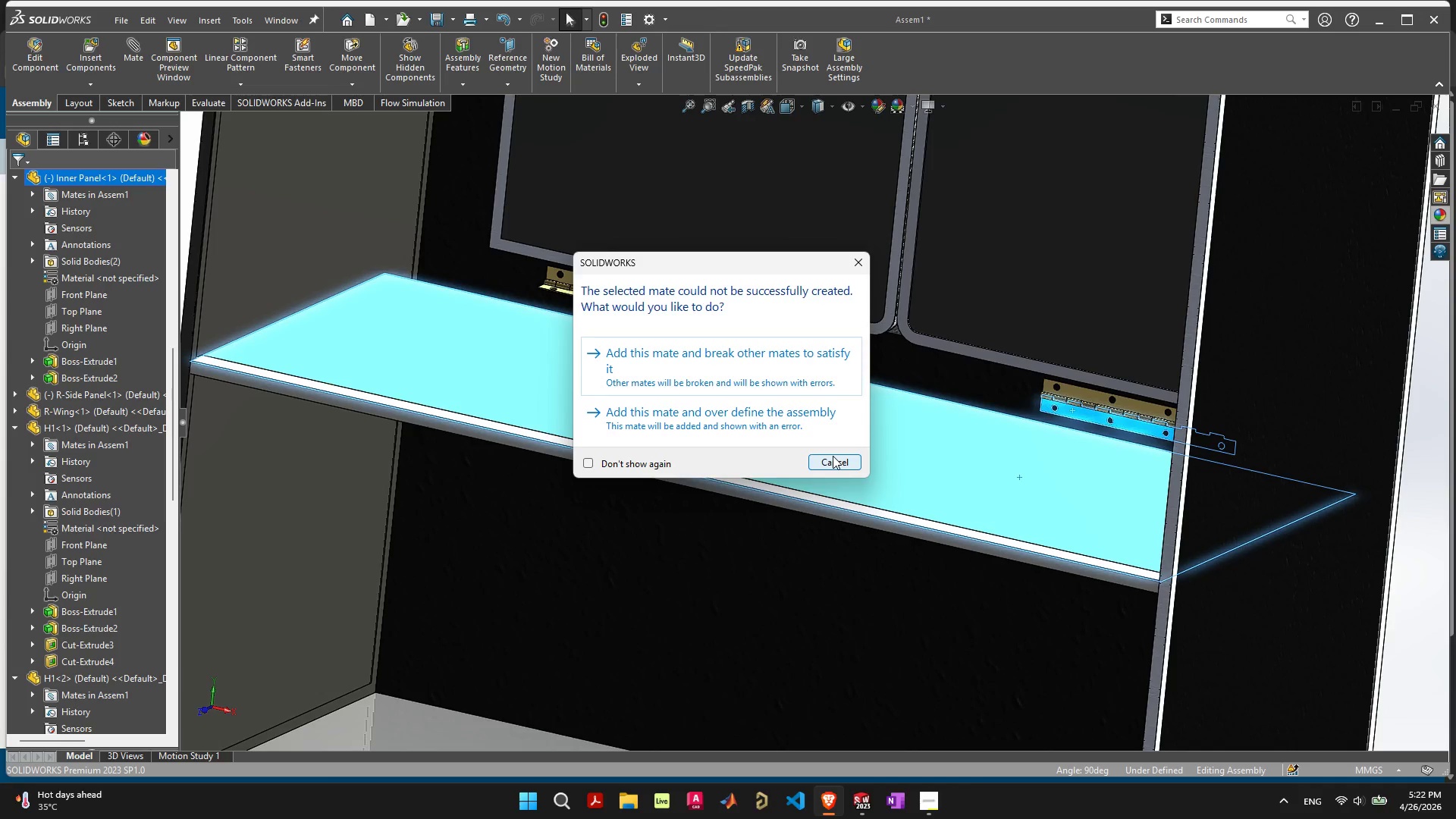 
left_click([782, 378])
 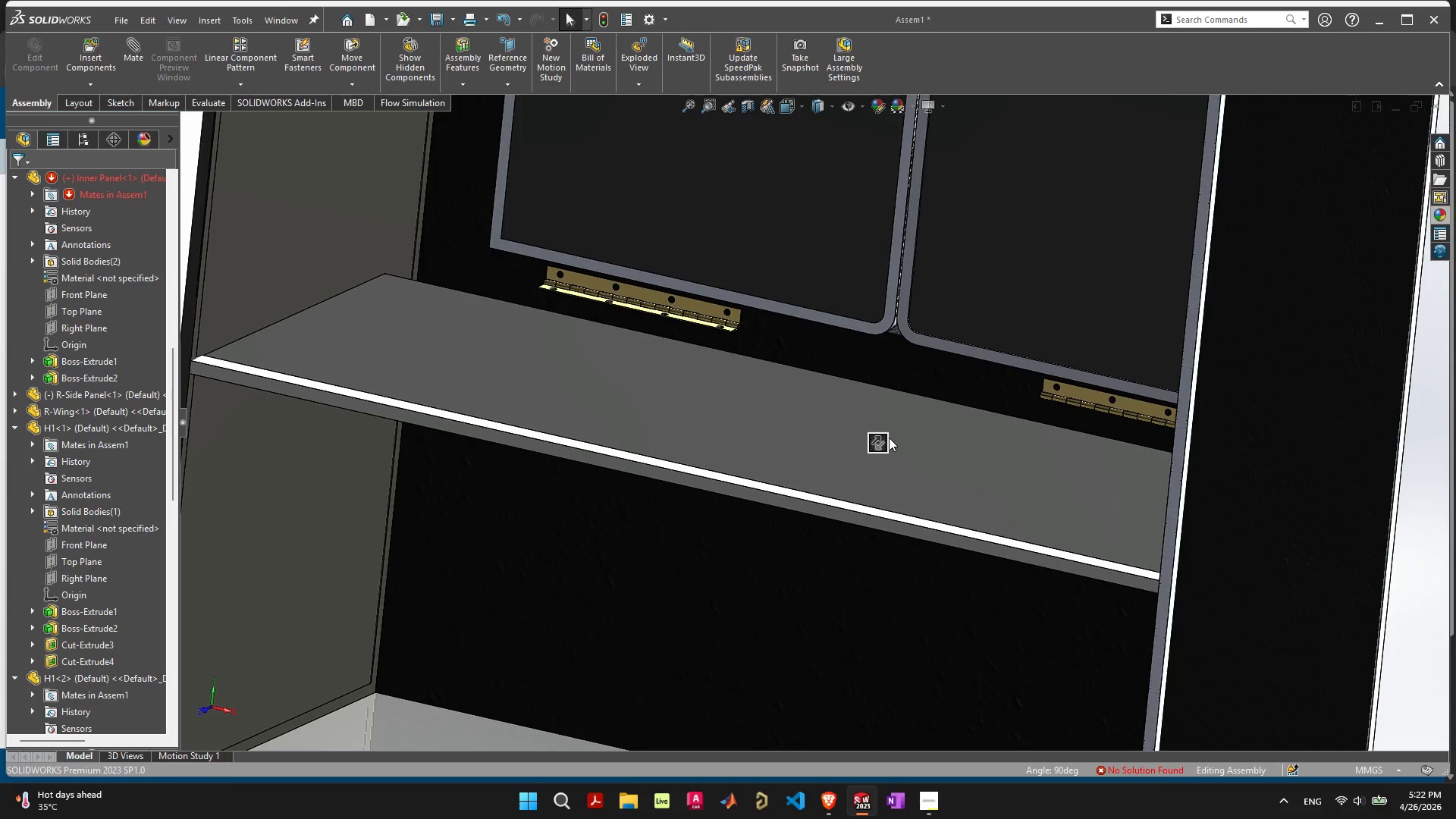 
wait(6.77)
 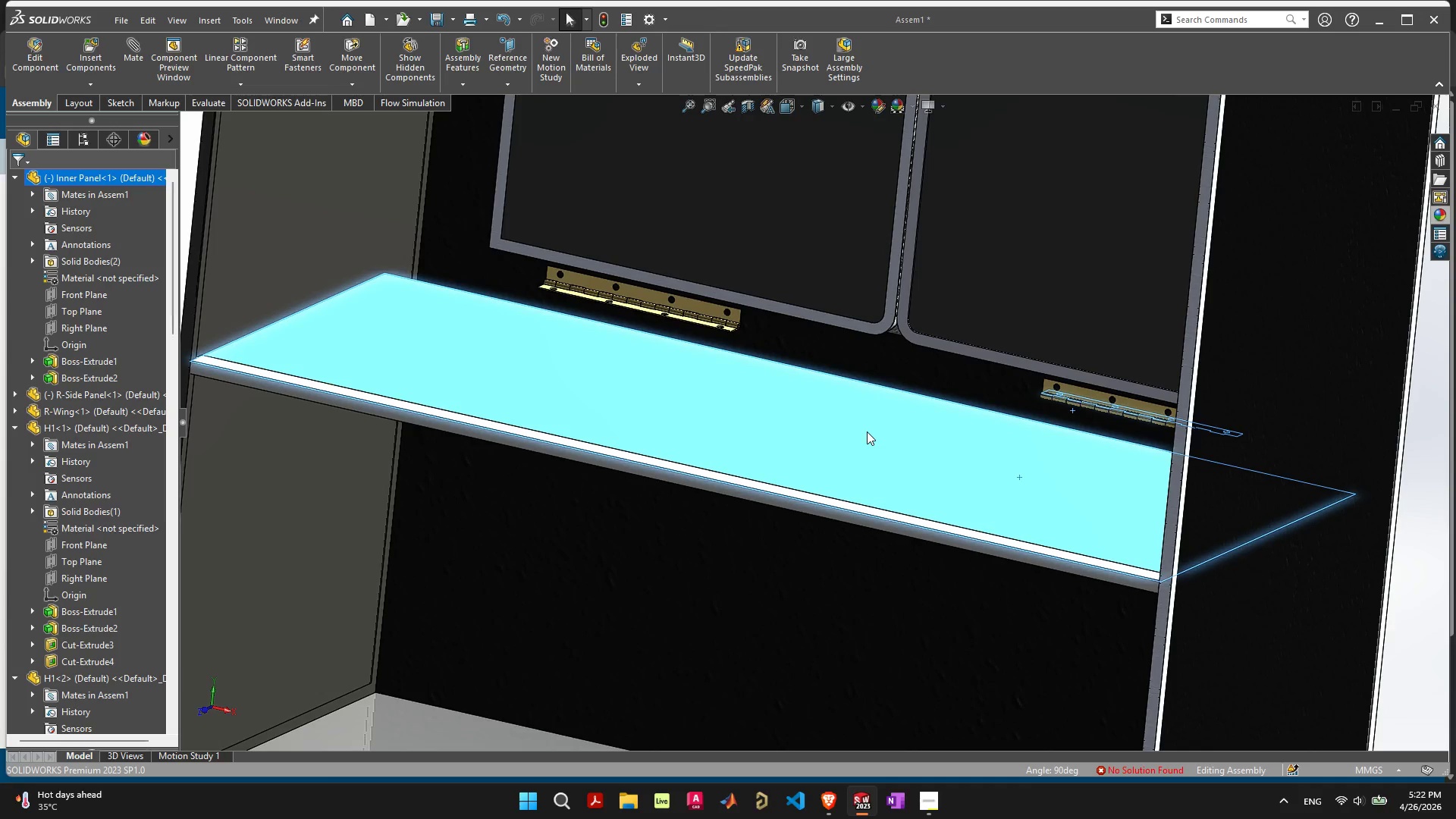 
left_click([883, 441])
 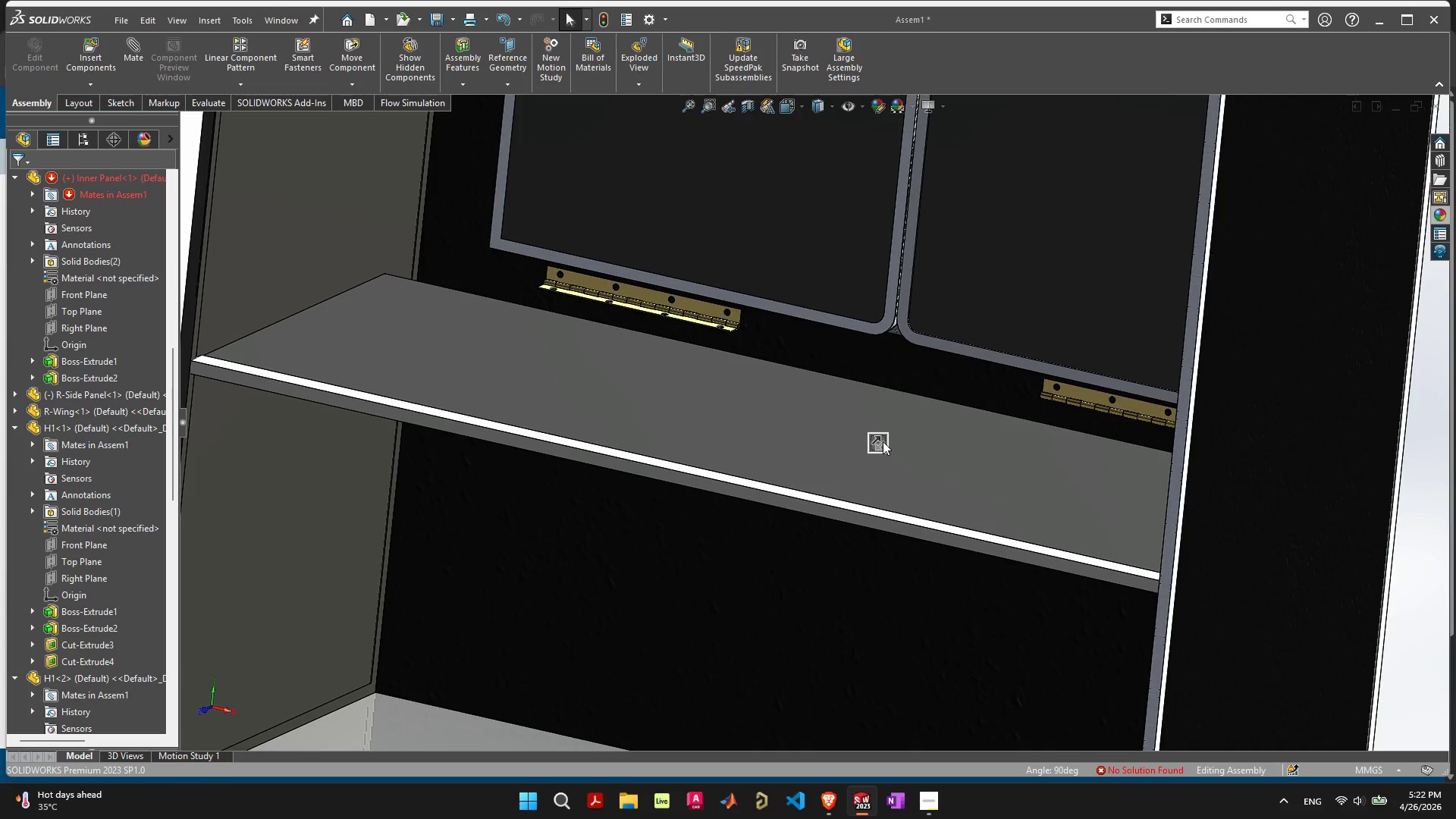 
left_click([882, 441])
 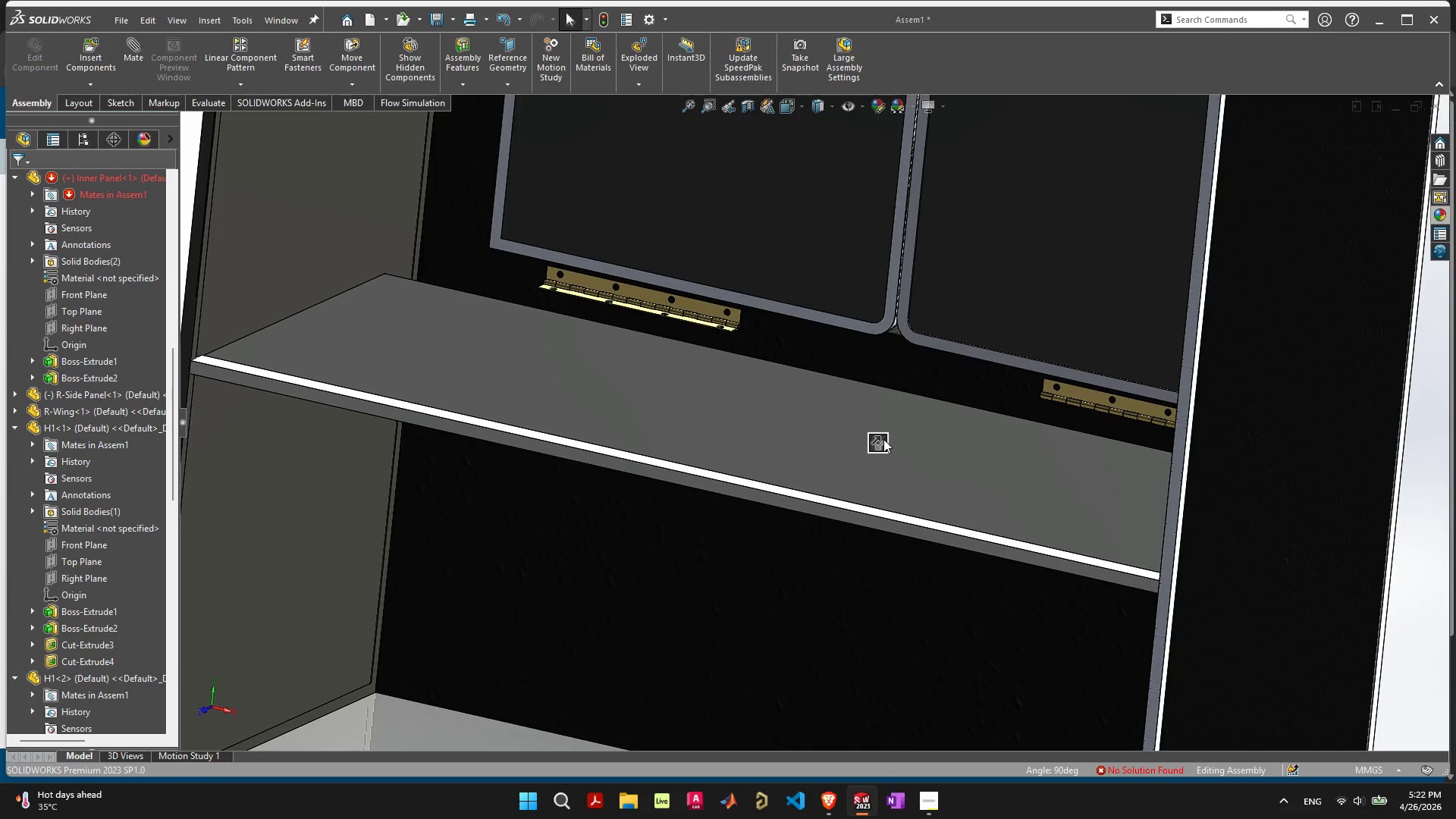 
key(Control+Z)
 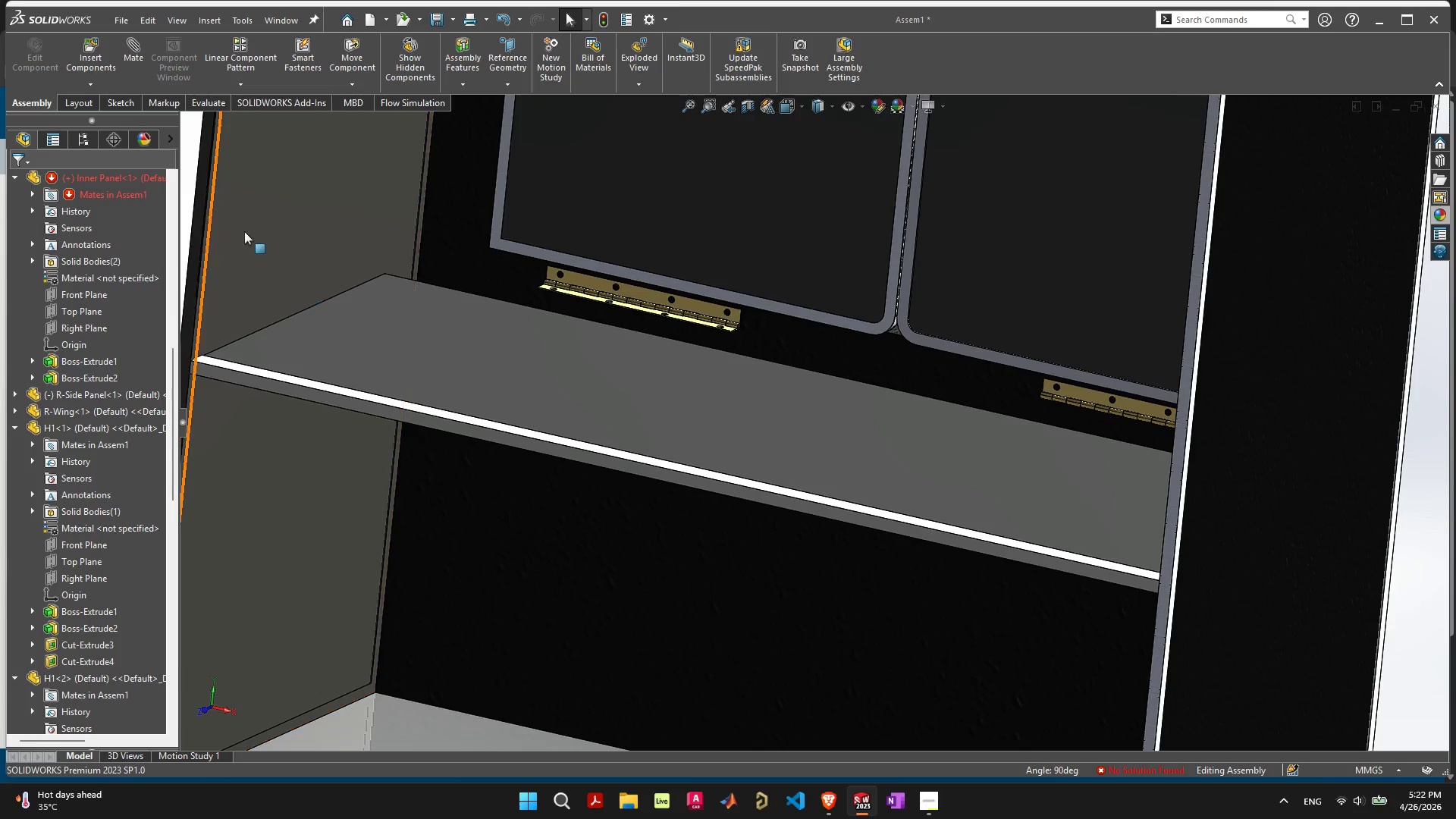 
scroll: coordinate [74, 551], scroll_direction: down, amount: 24.0
 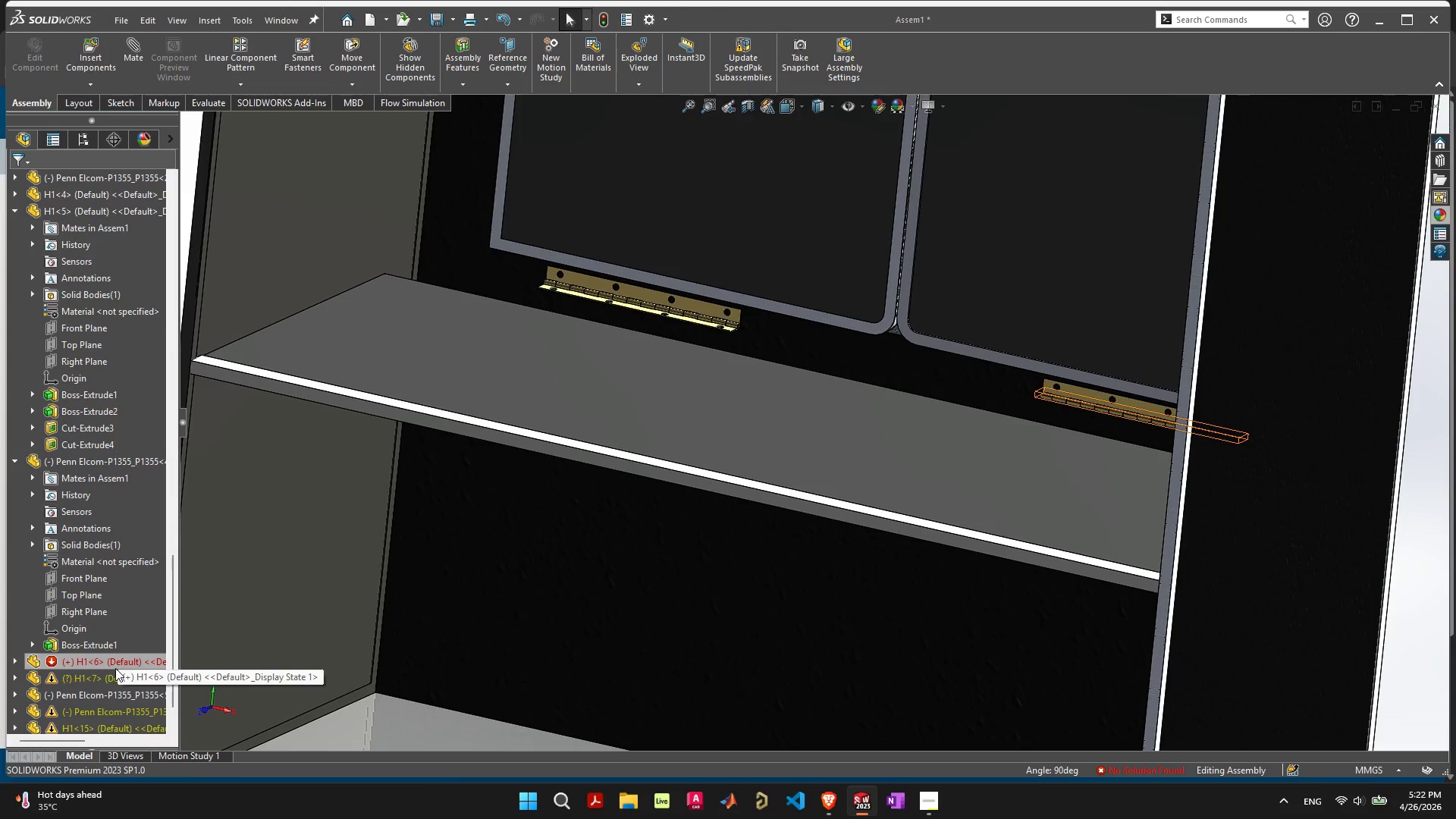 
left_click([115, 666])
 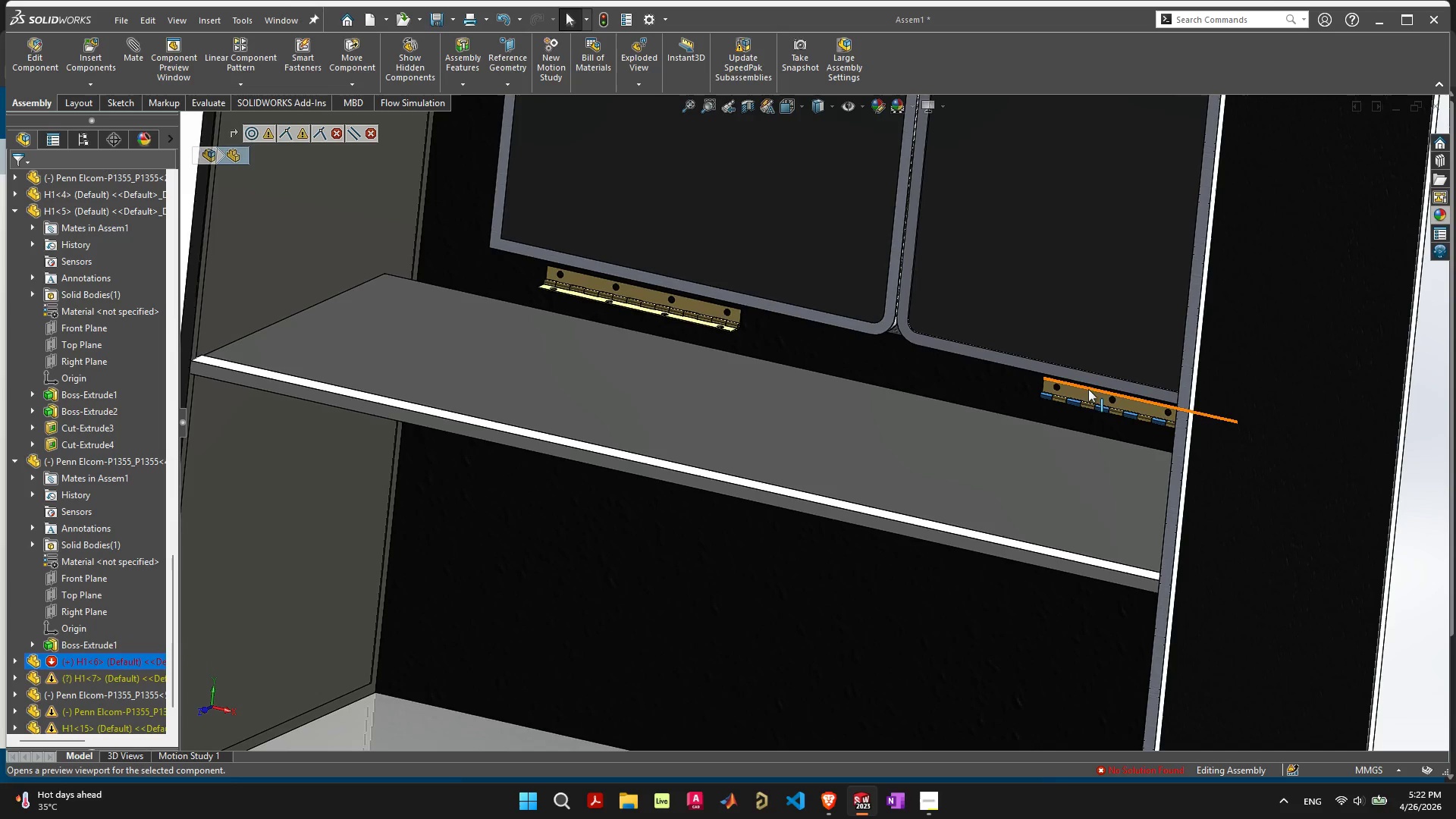 
left_click([1090, 397])
 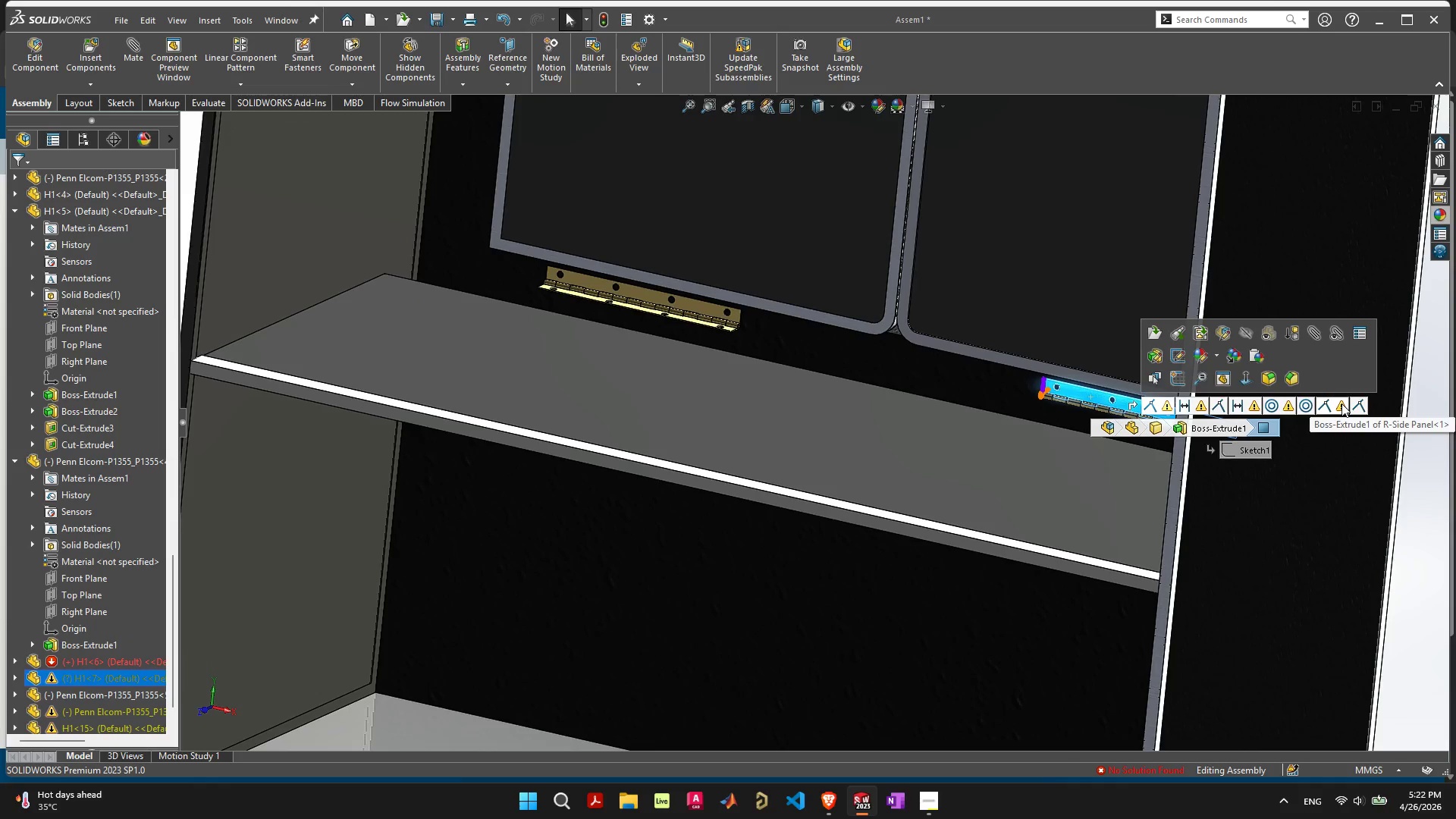 
left_click([1417, 514])
 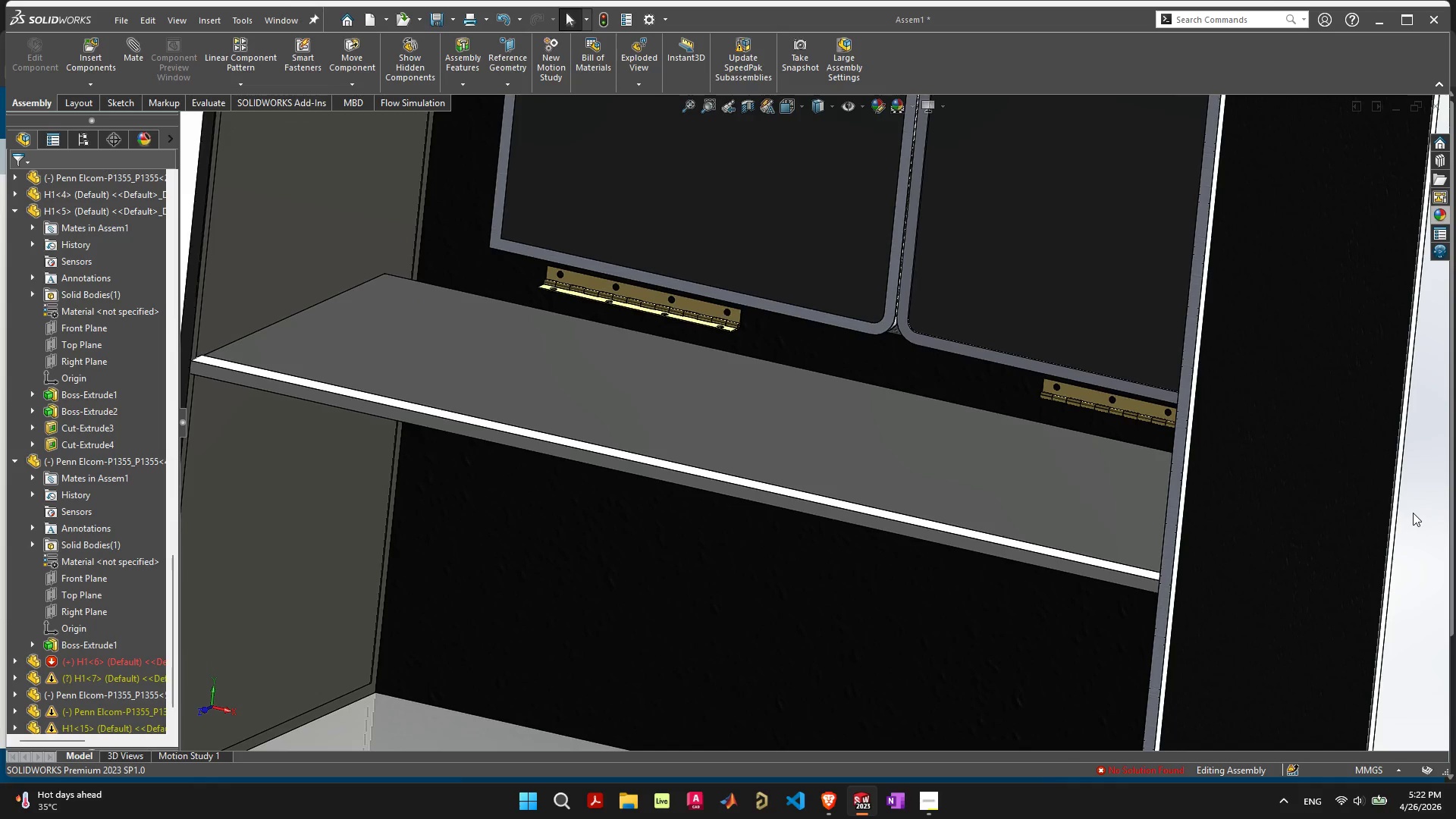 
key(Control+Z)
 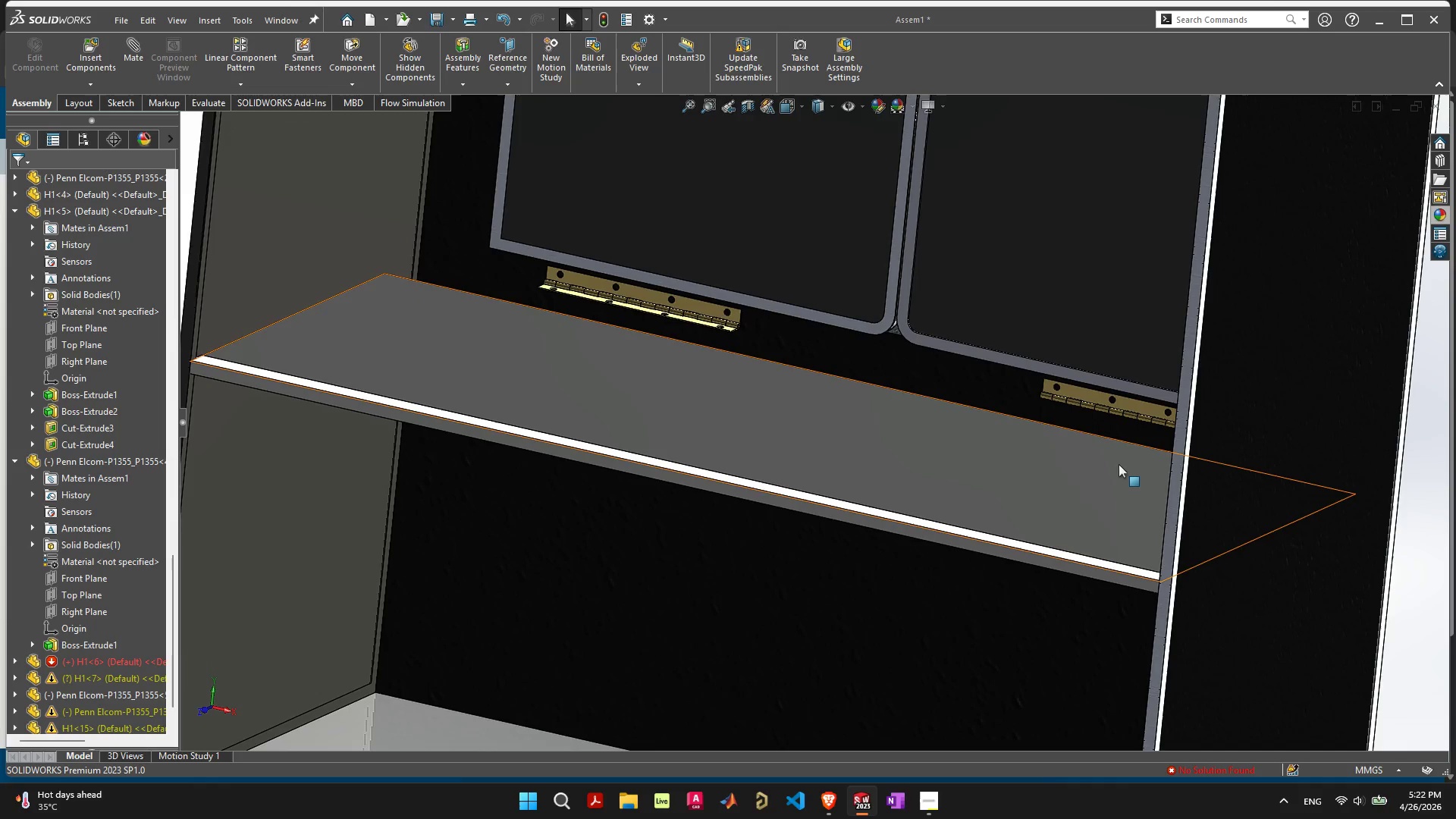 
key(Control+Z)
 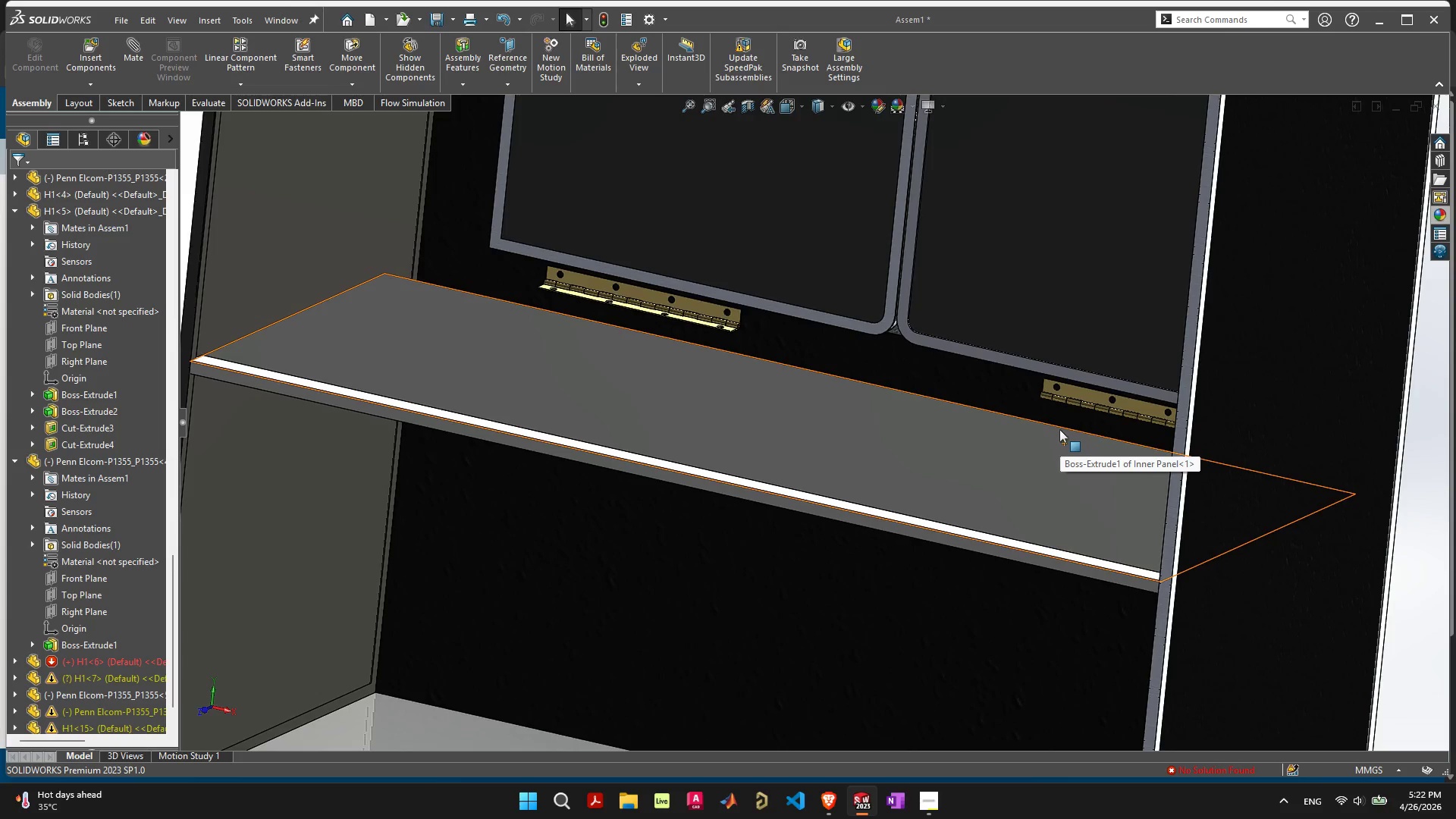 
key(Control+Z)
 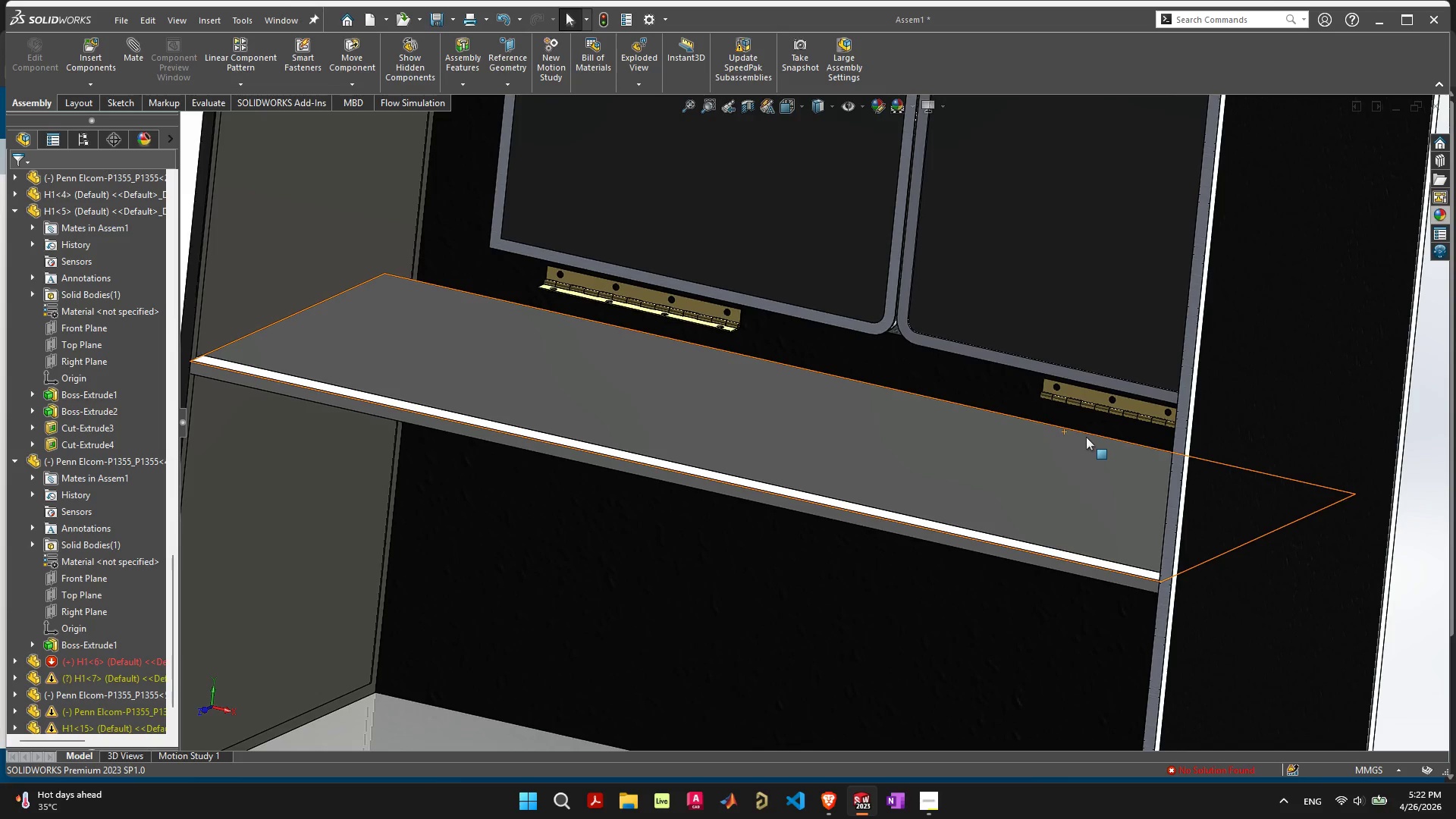 
key(Control+ControlLeft)
 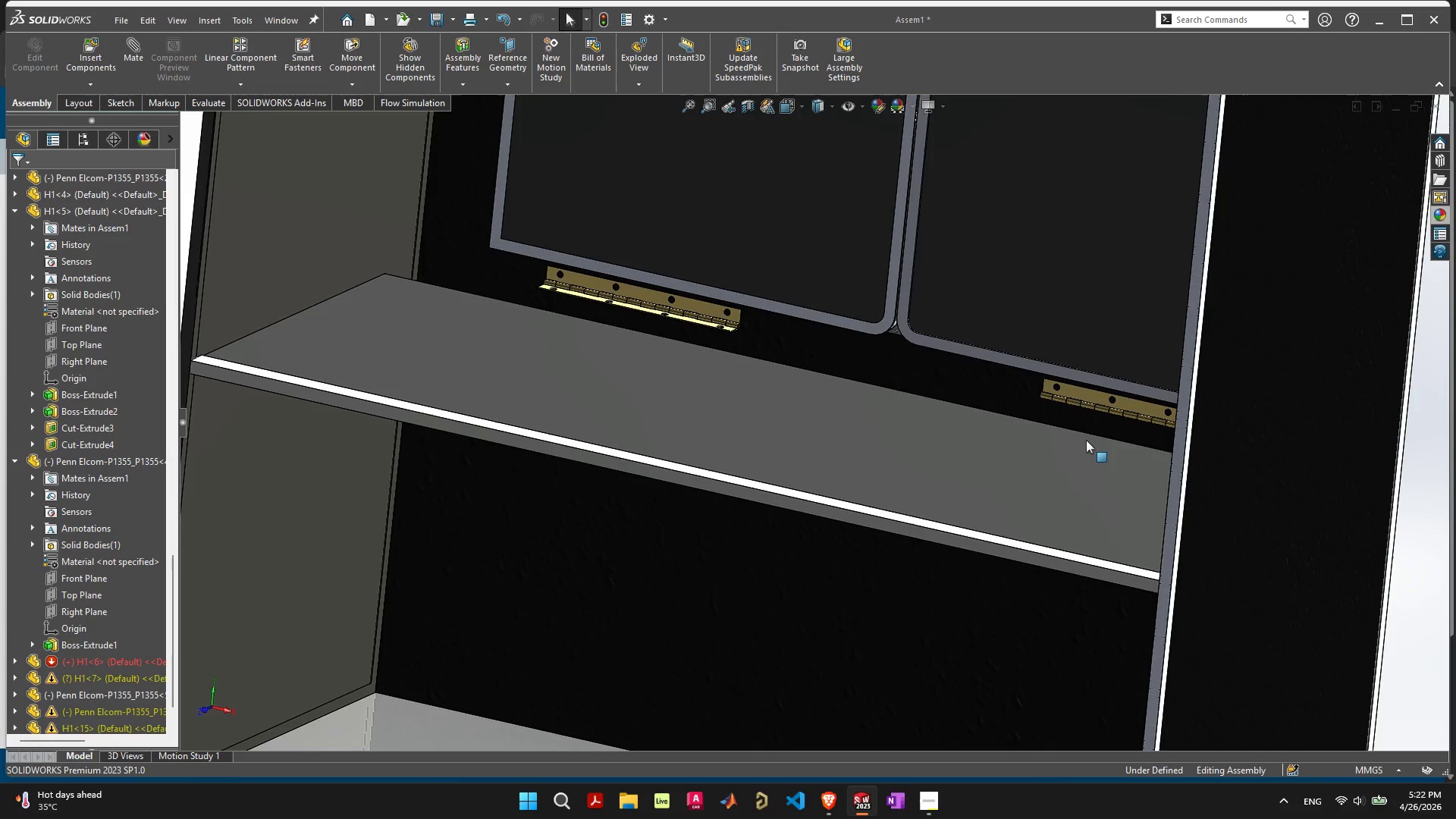 
key(Control+Z)
 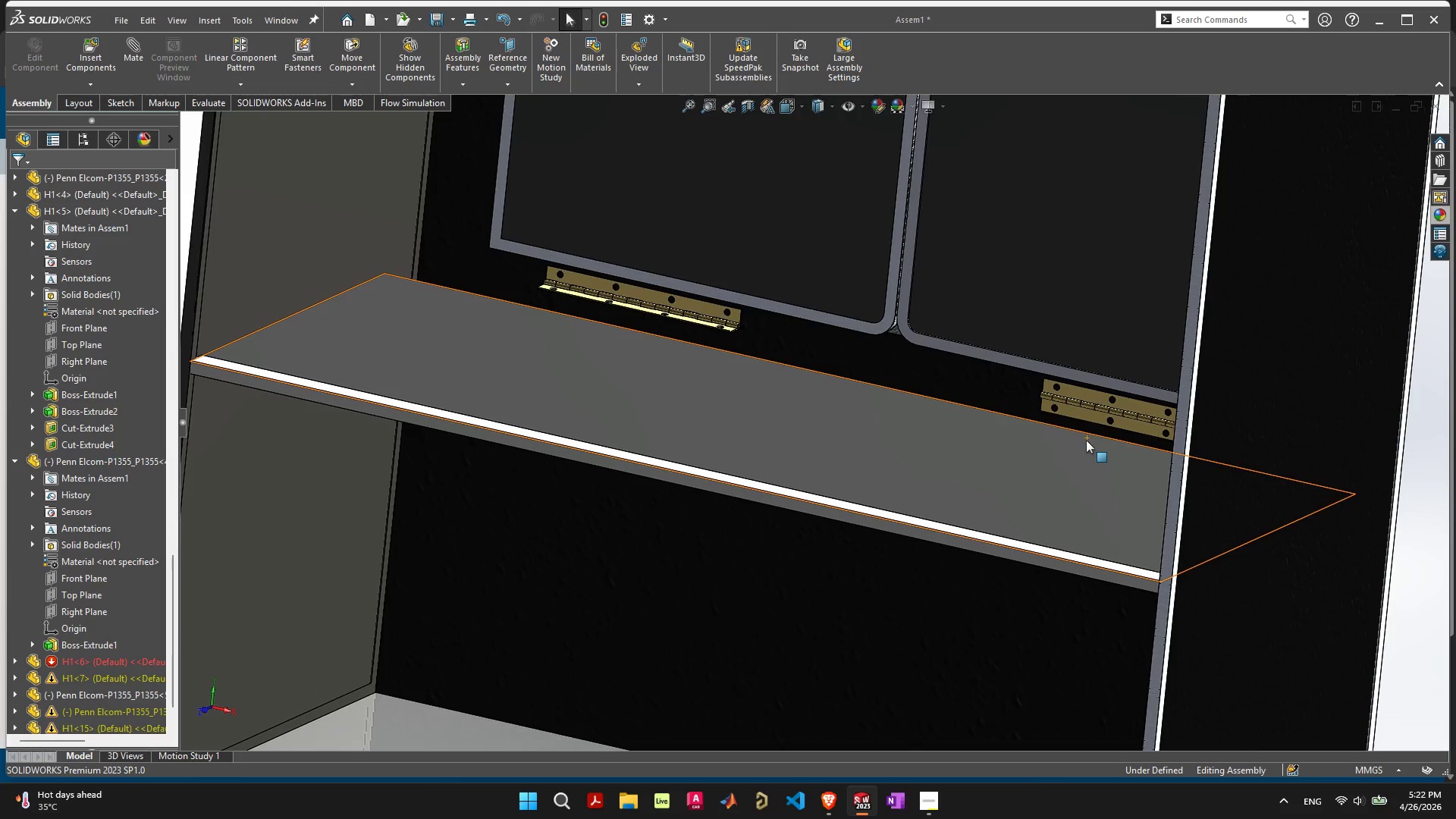 
key(Control+ControlLeft)
 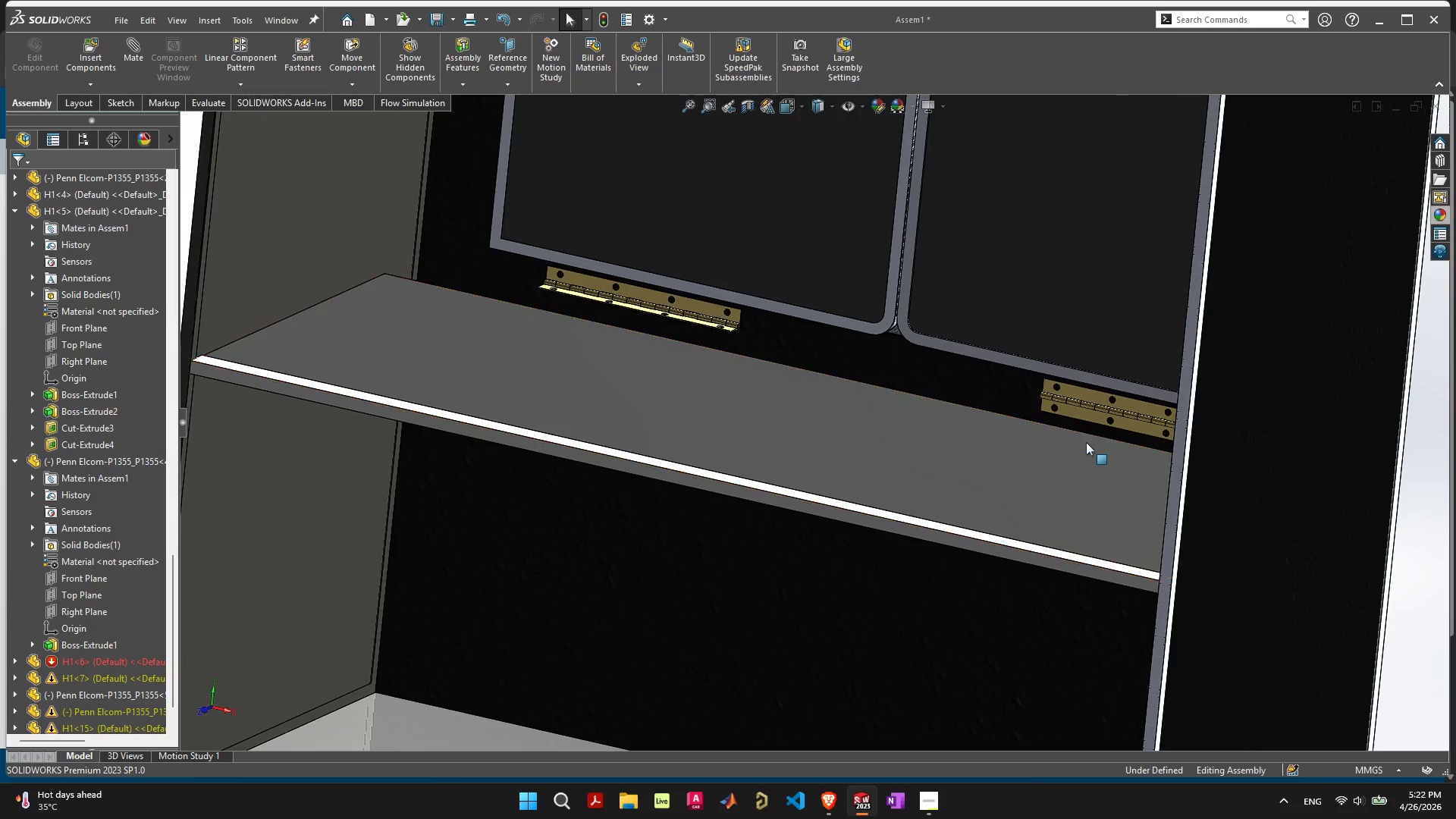 
scroll: coordinate [1081, 463], scroll_direction: down, amount: 1.0
 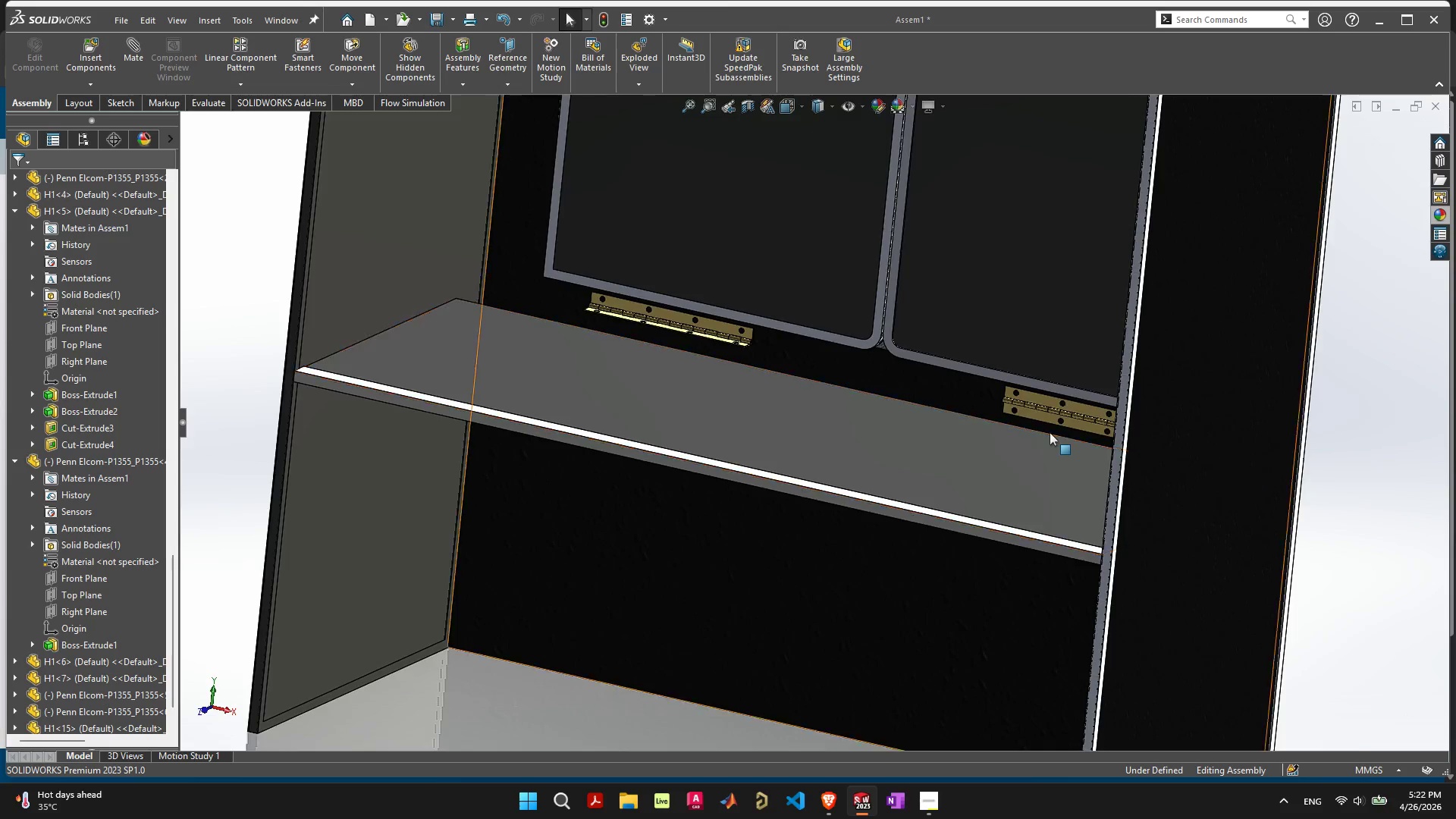 
scroll: coordinate [104, 410], scroll_direction: up, amount: 39.0
 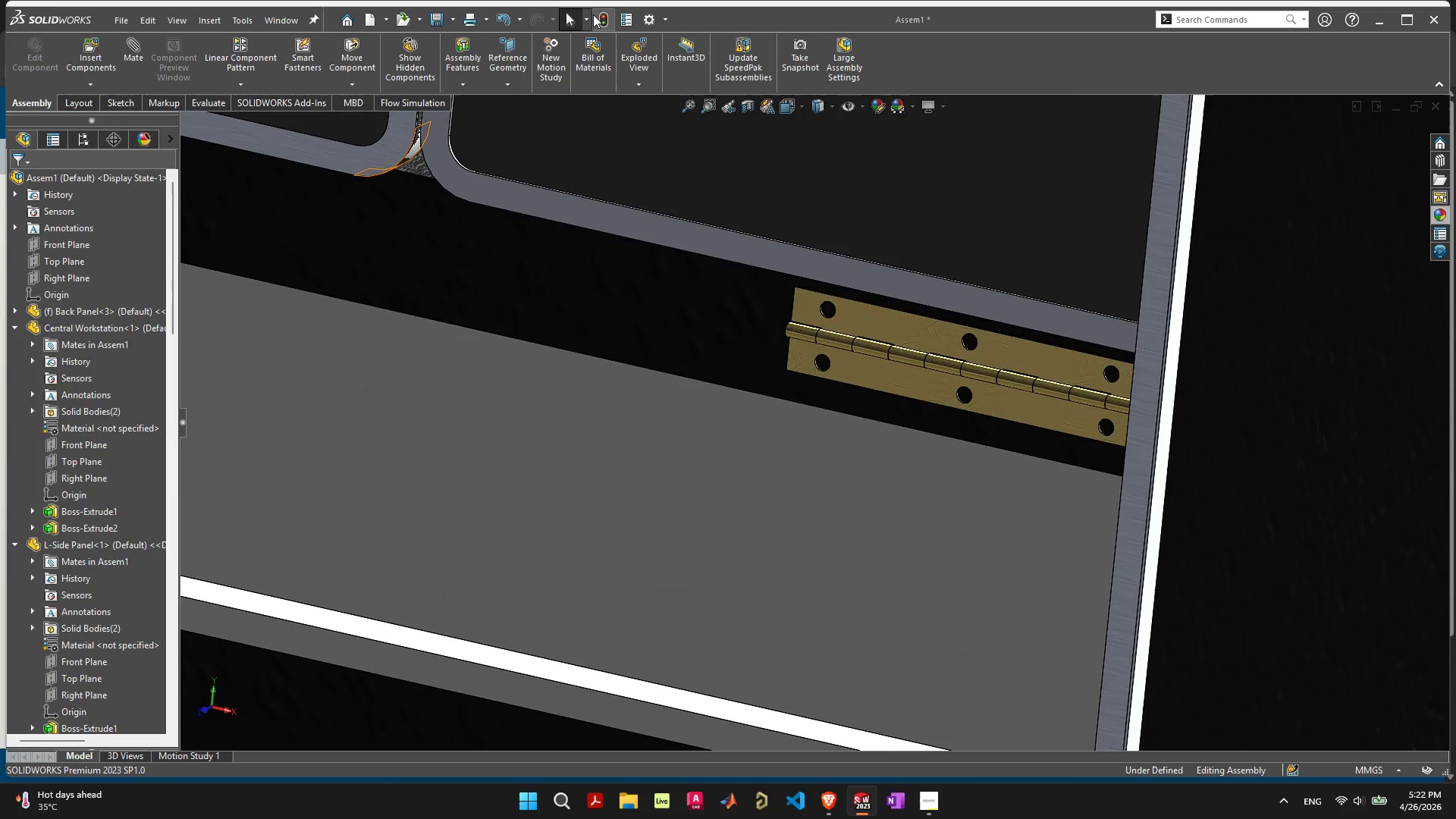 
left_click([599, 15])
 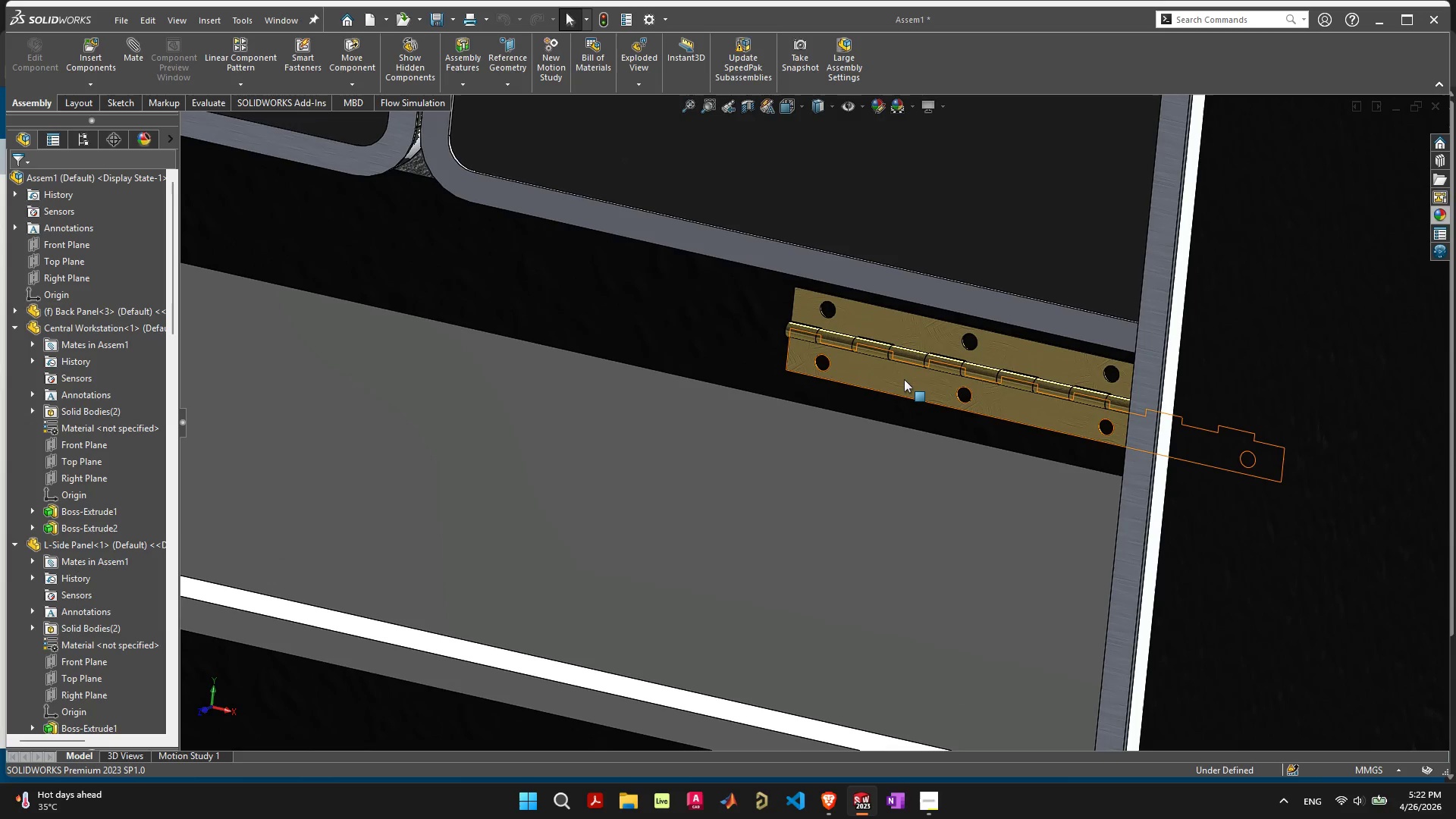 
left_click([904, 379])
 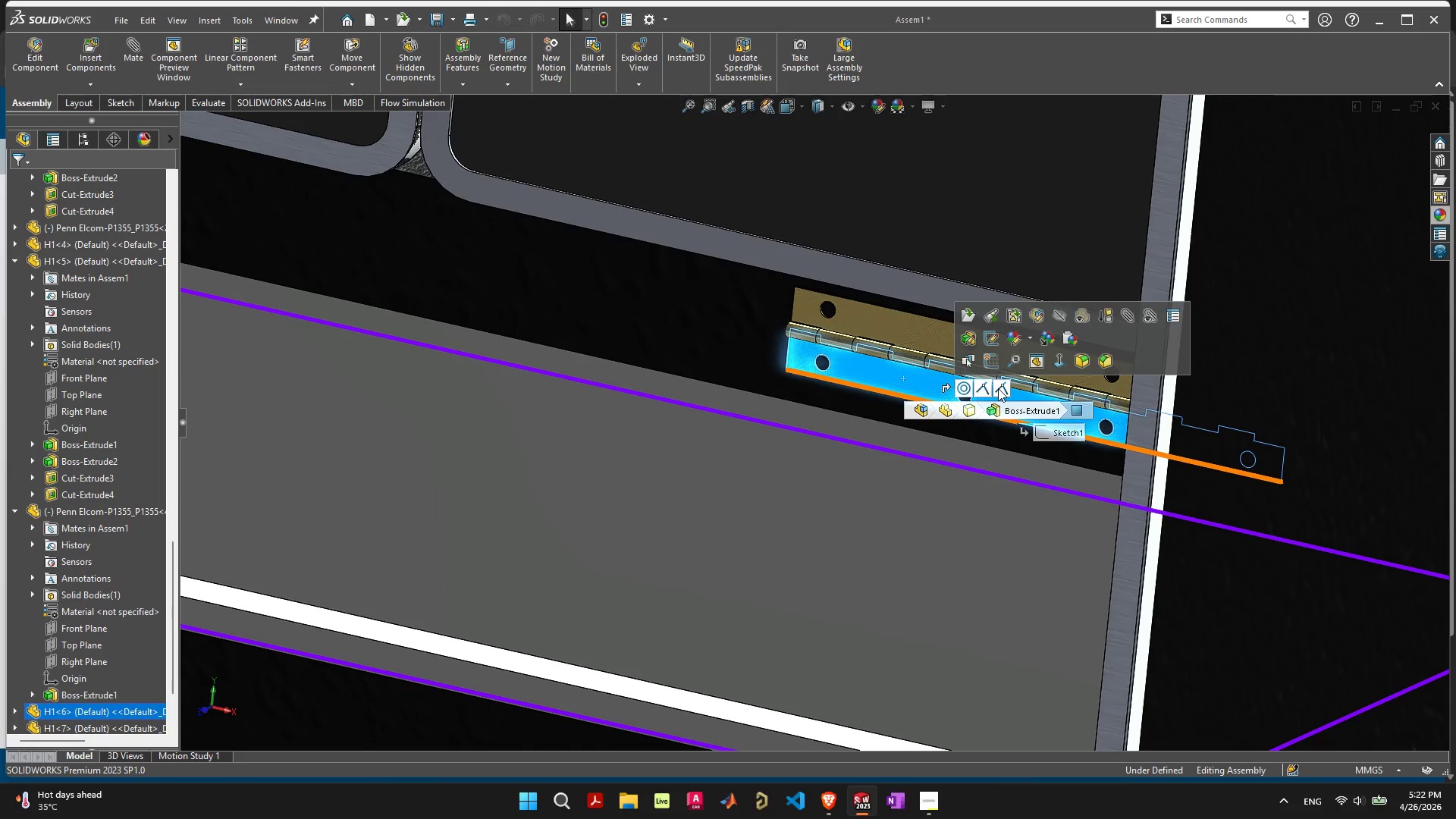 
scroll: coordinate [930, 443], scroll_direction: down, amount: 3.0
 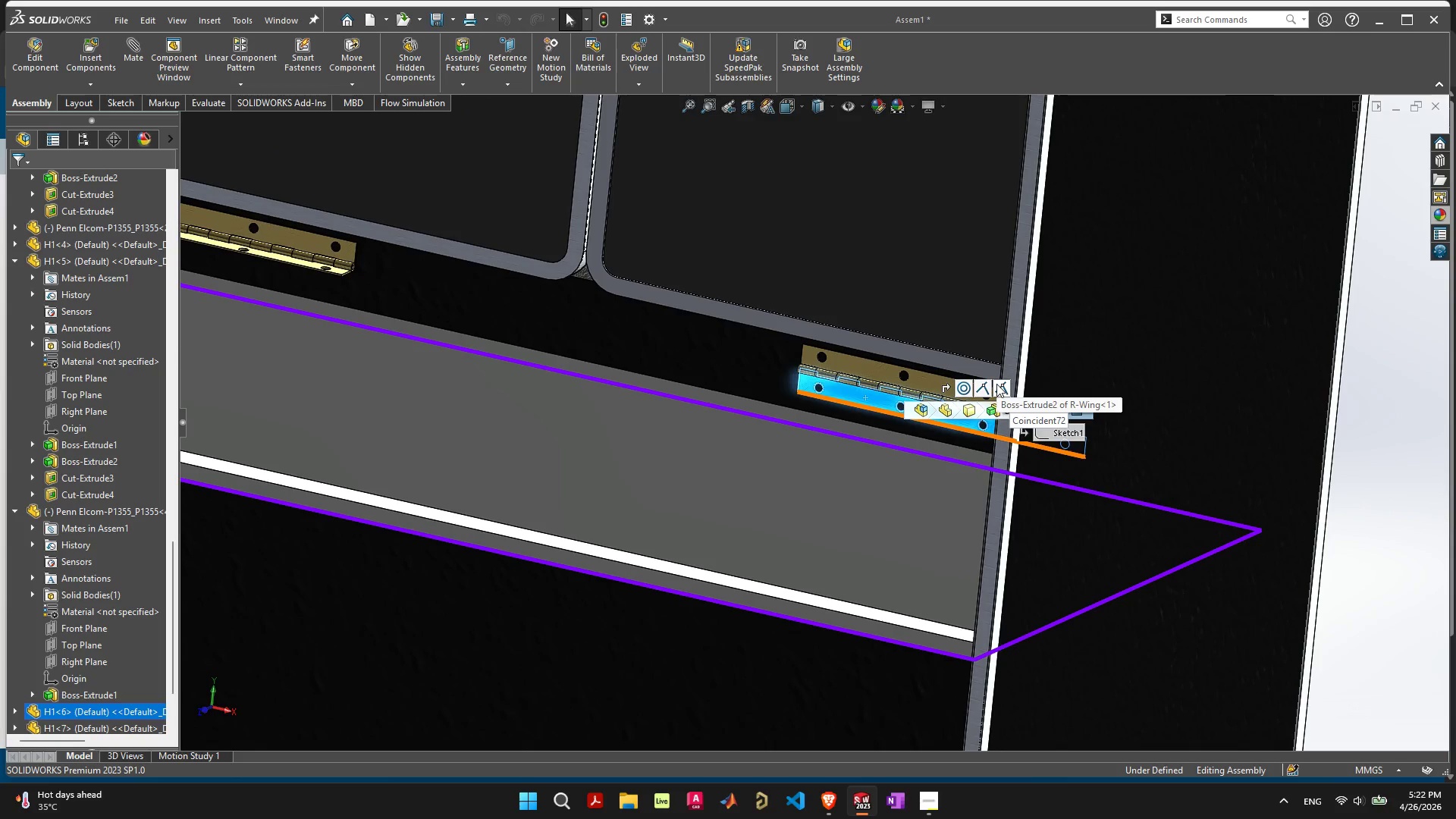 
left_click([996, 384])
 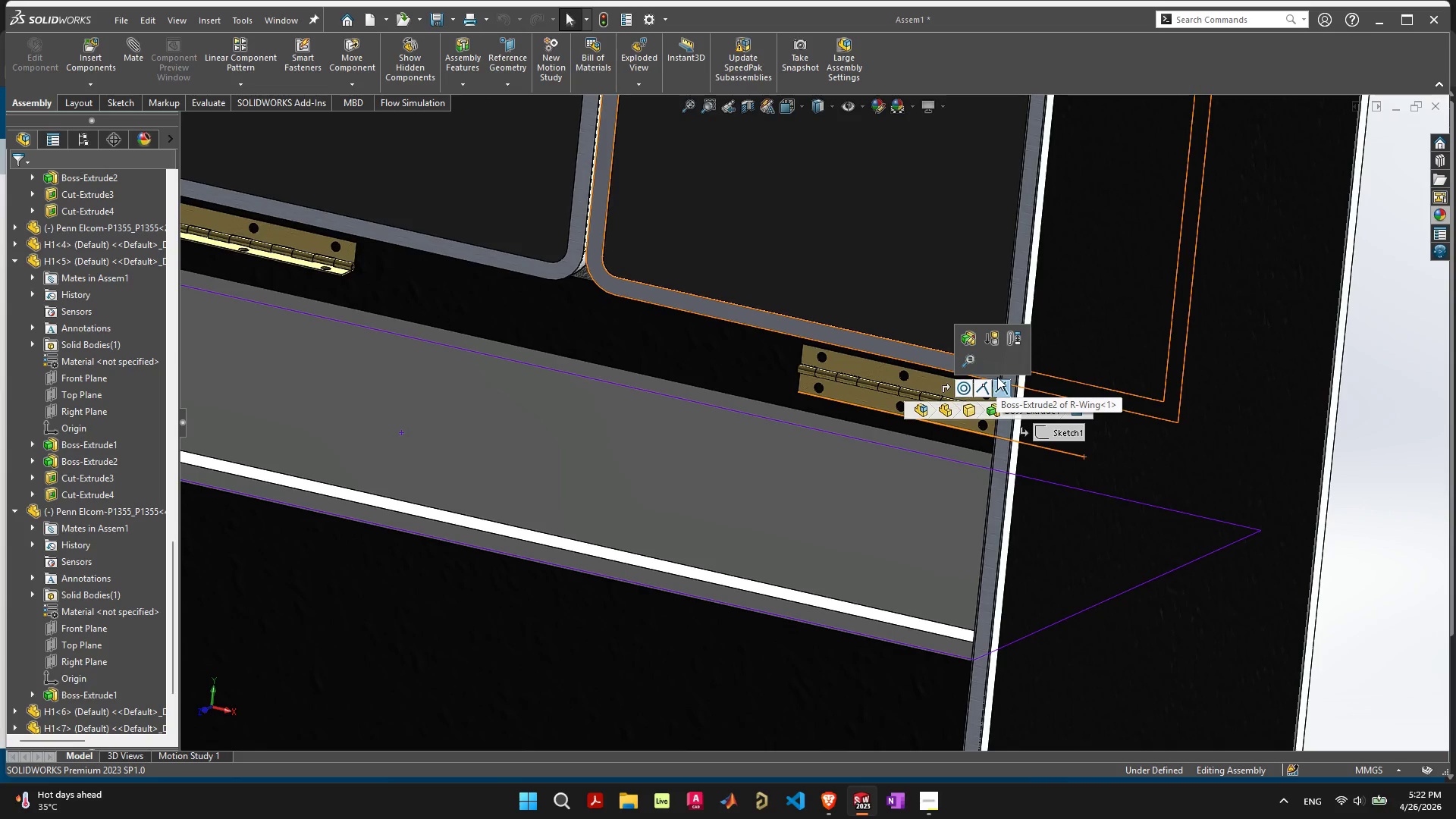 
key(Delete)
 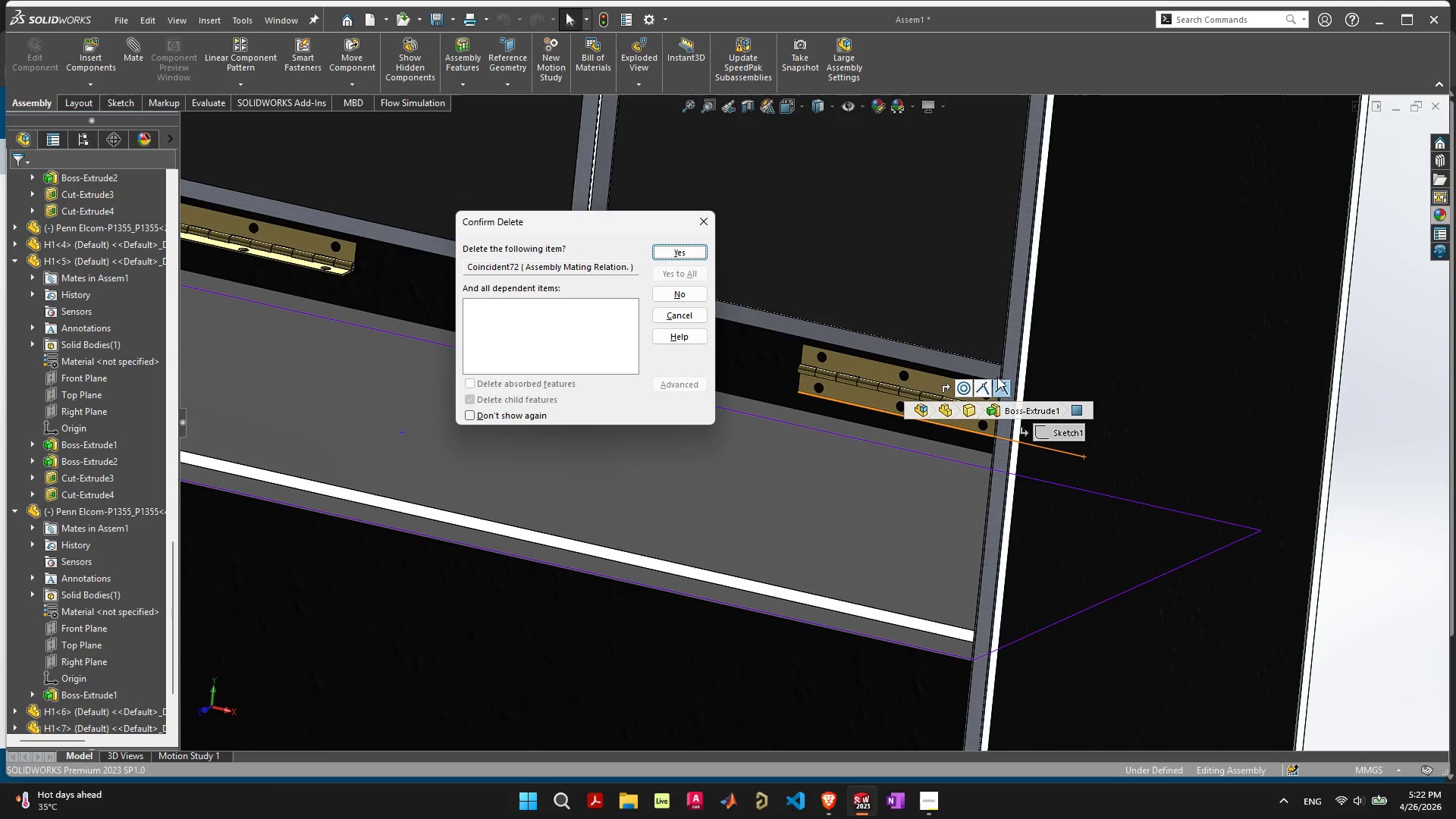 
key(Space)
 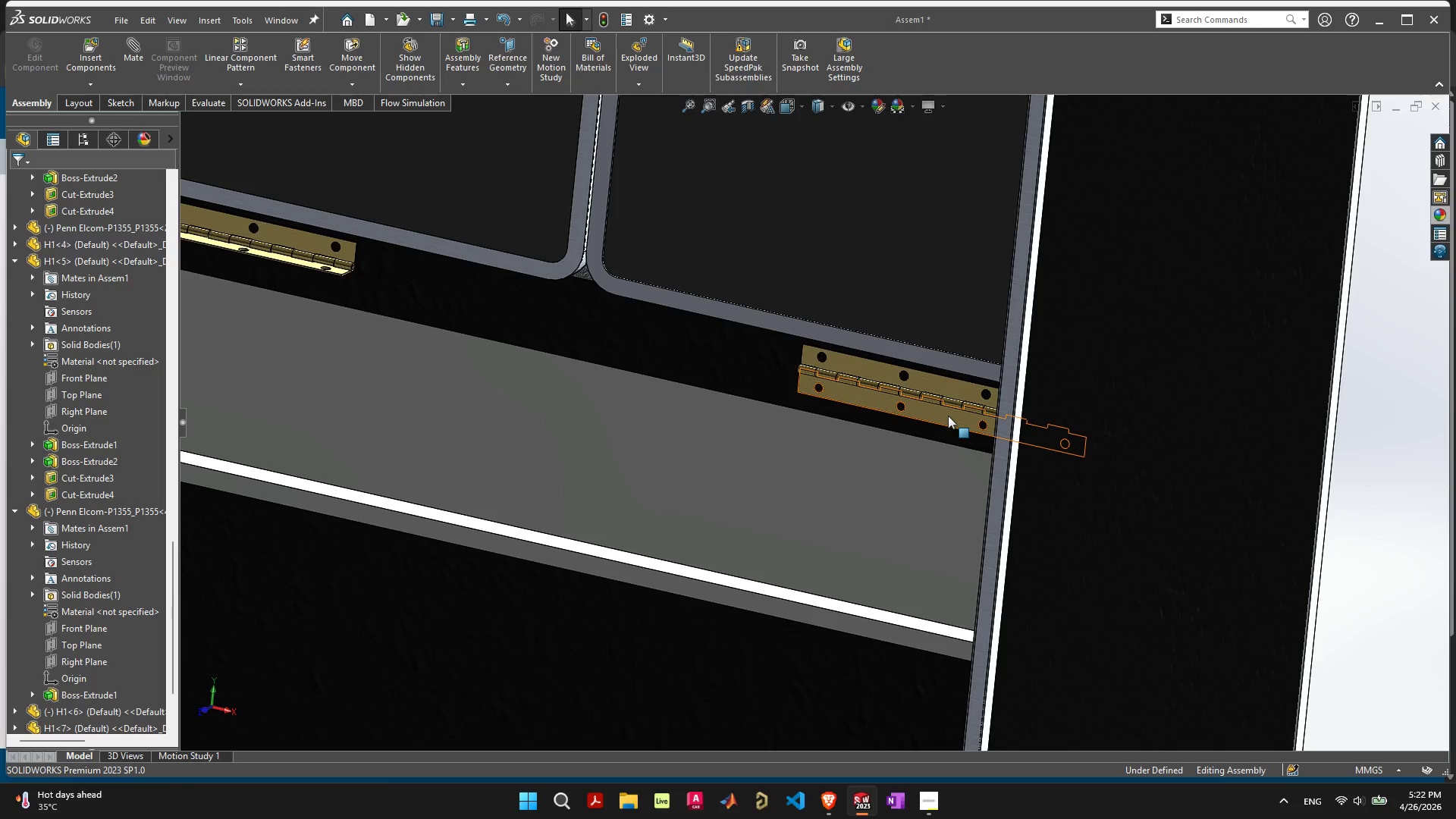 
left_click([948, 416])
 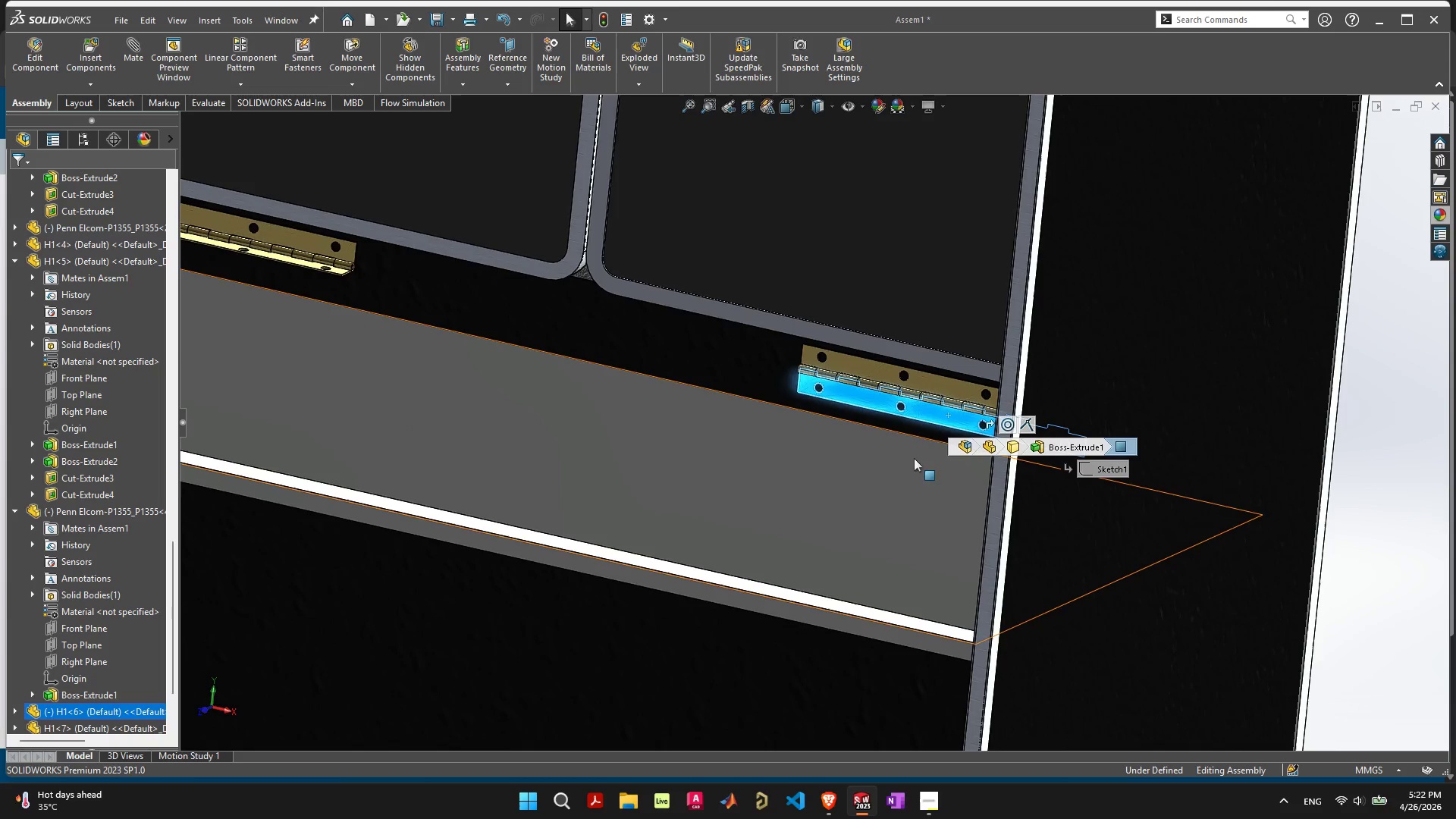 
hold_key(key=ShiftLeft, duration=0.33)
double_click([905, 472])
 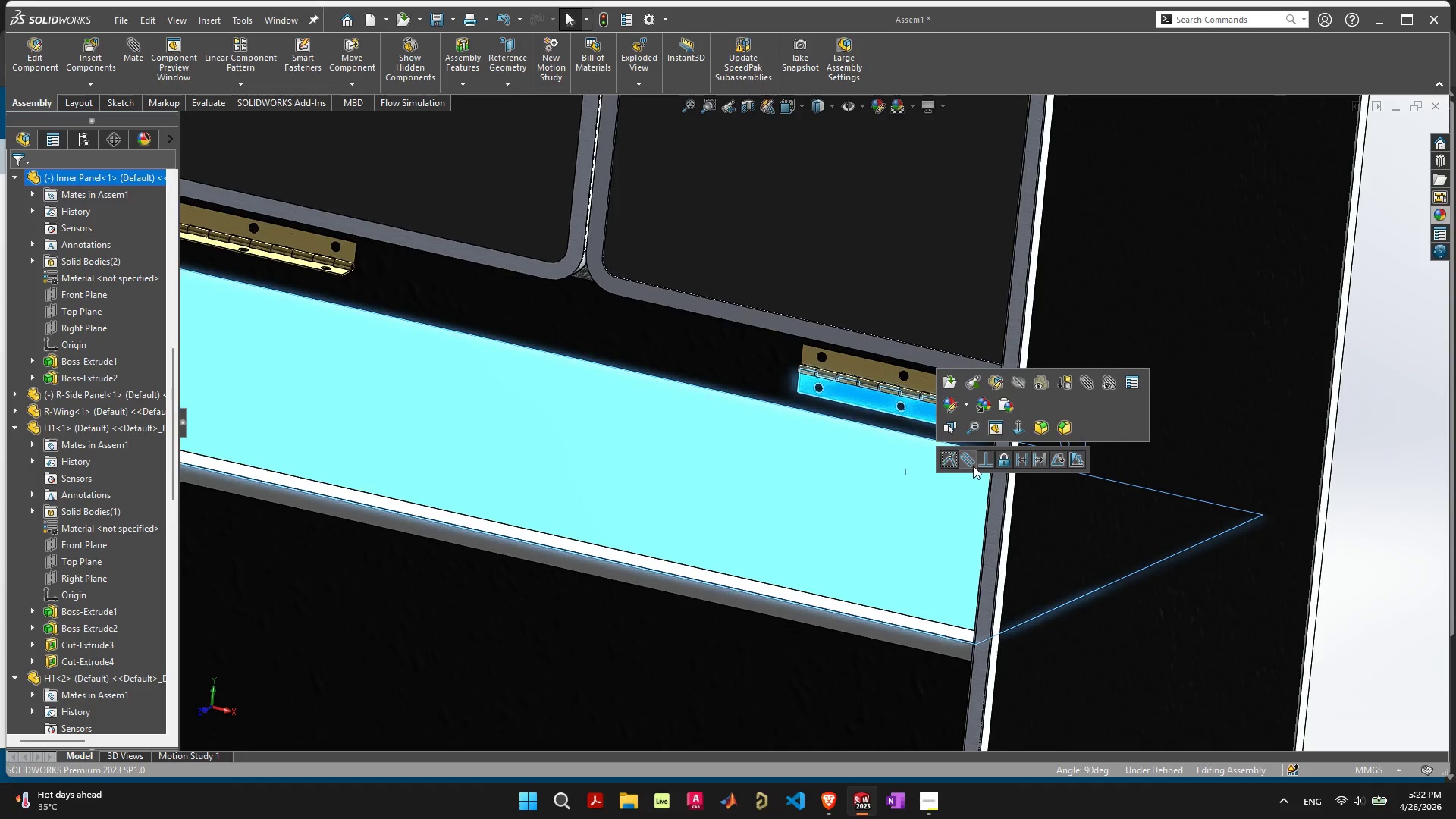 
left_click([973, 466])
 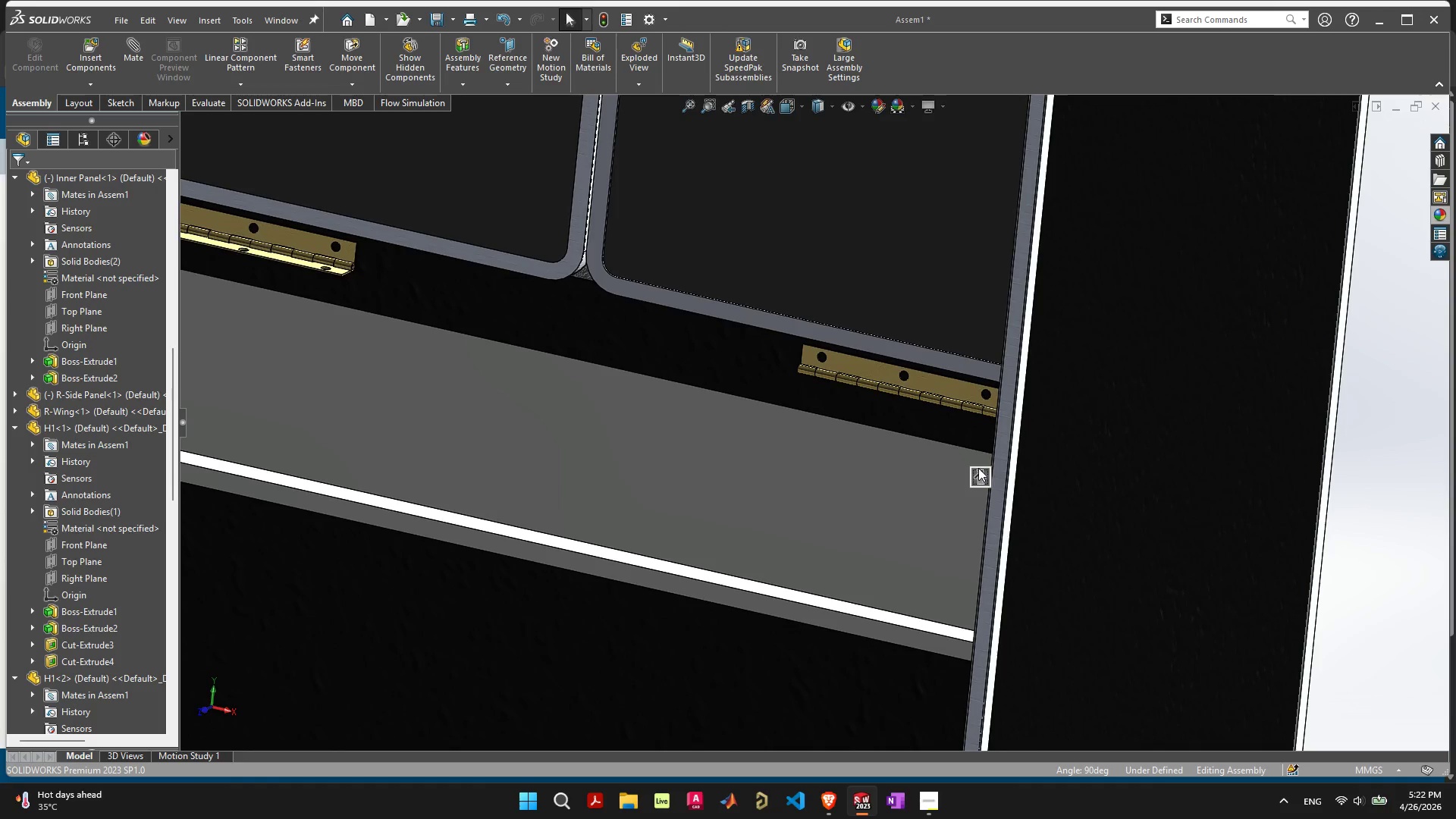 
left_click([981, 477])
 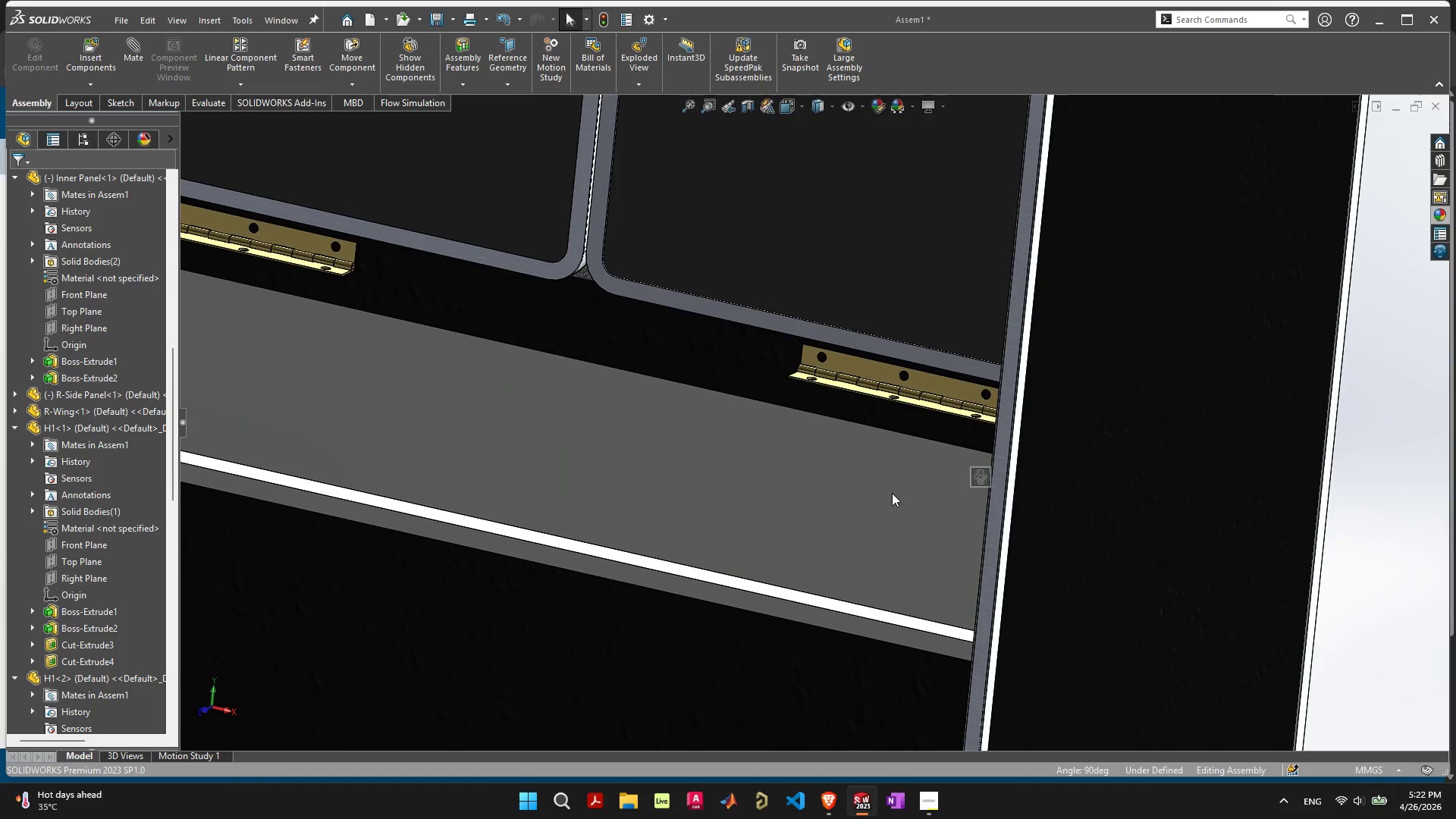 
left_click([892, 493])
 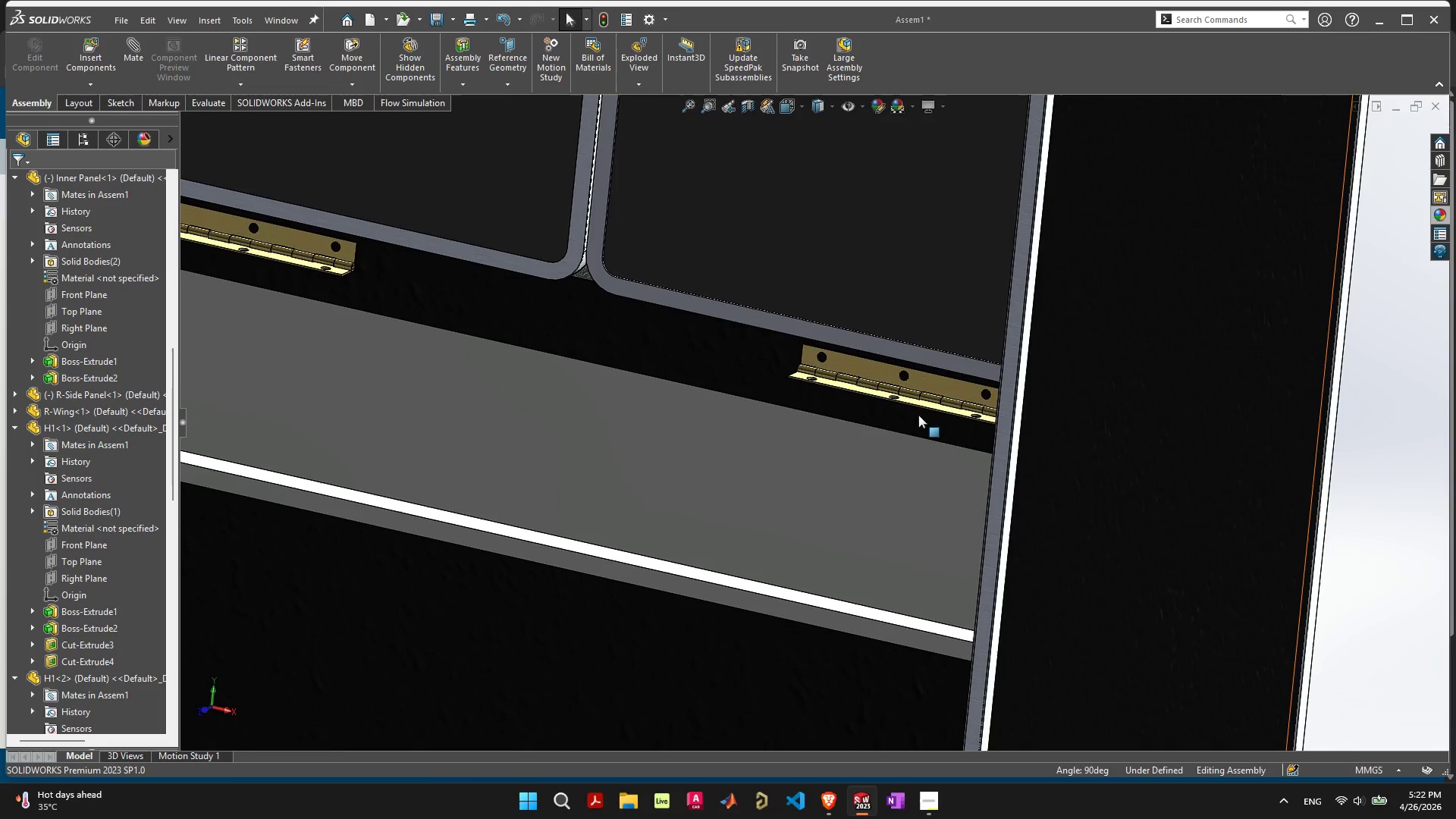 
left_click_drag(start_coordinate=[943, 390], to_coordinate=[935, 416])
 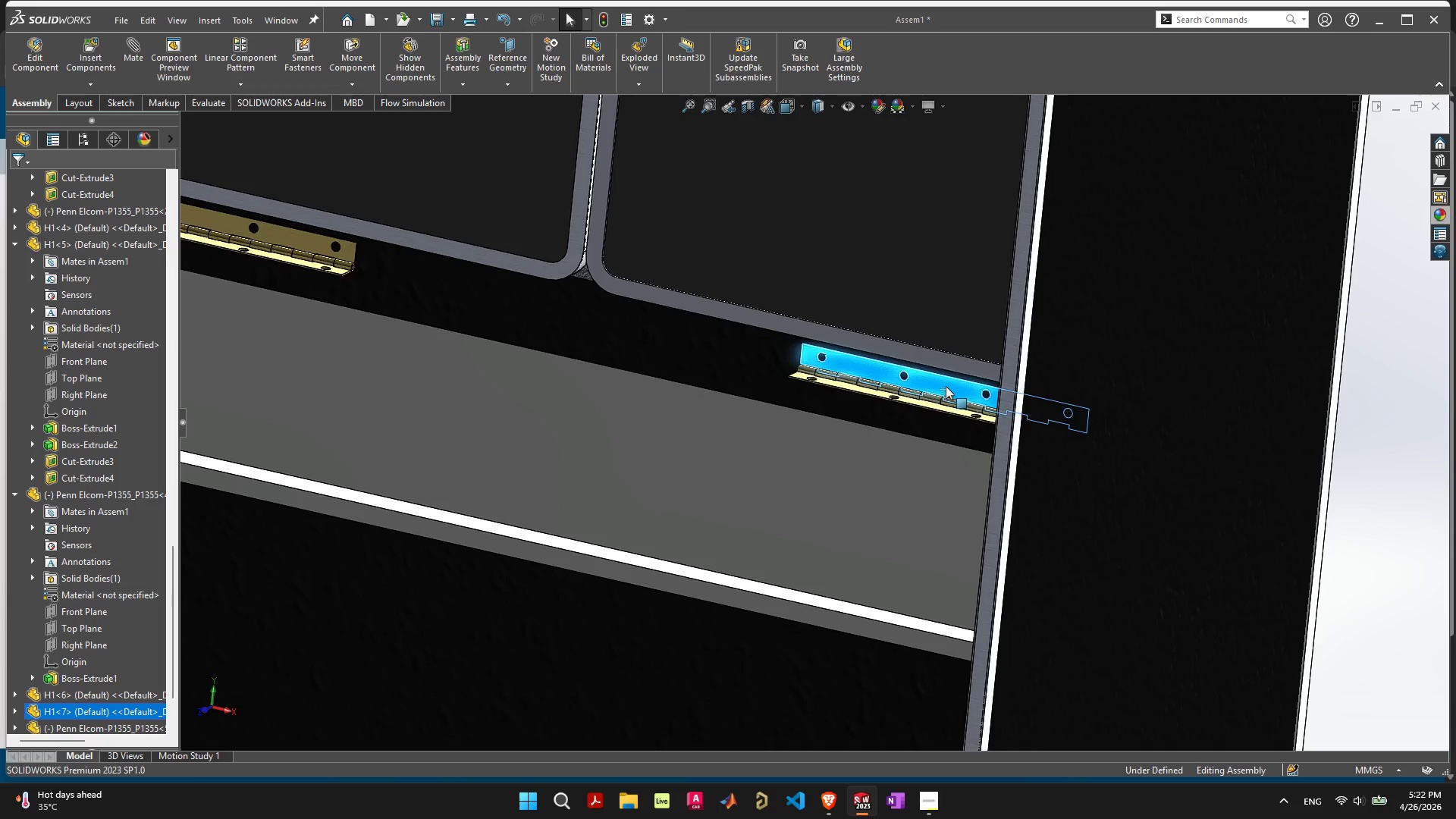 
left_click([946, 386])
 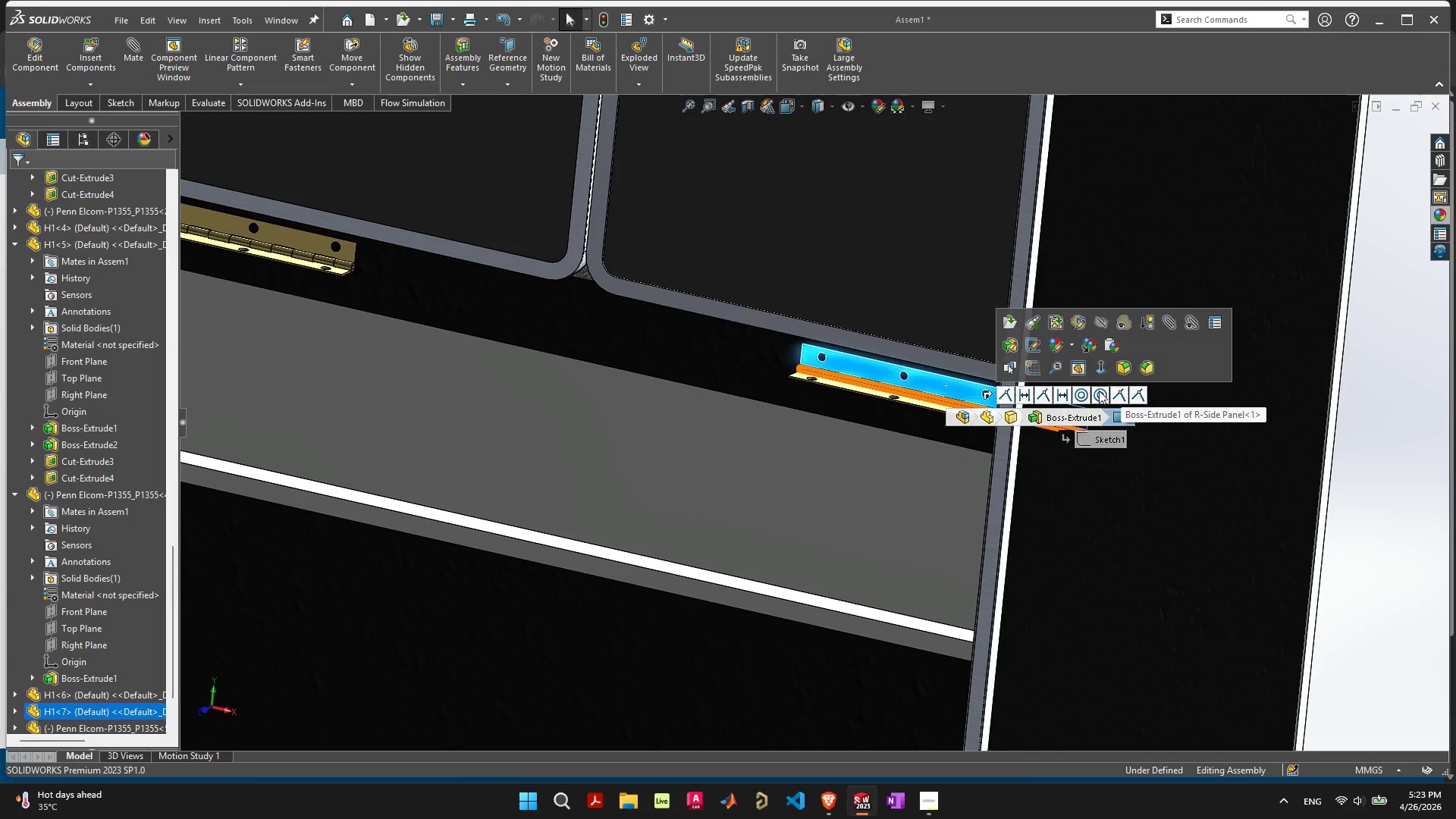 
wait(8.57)
 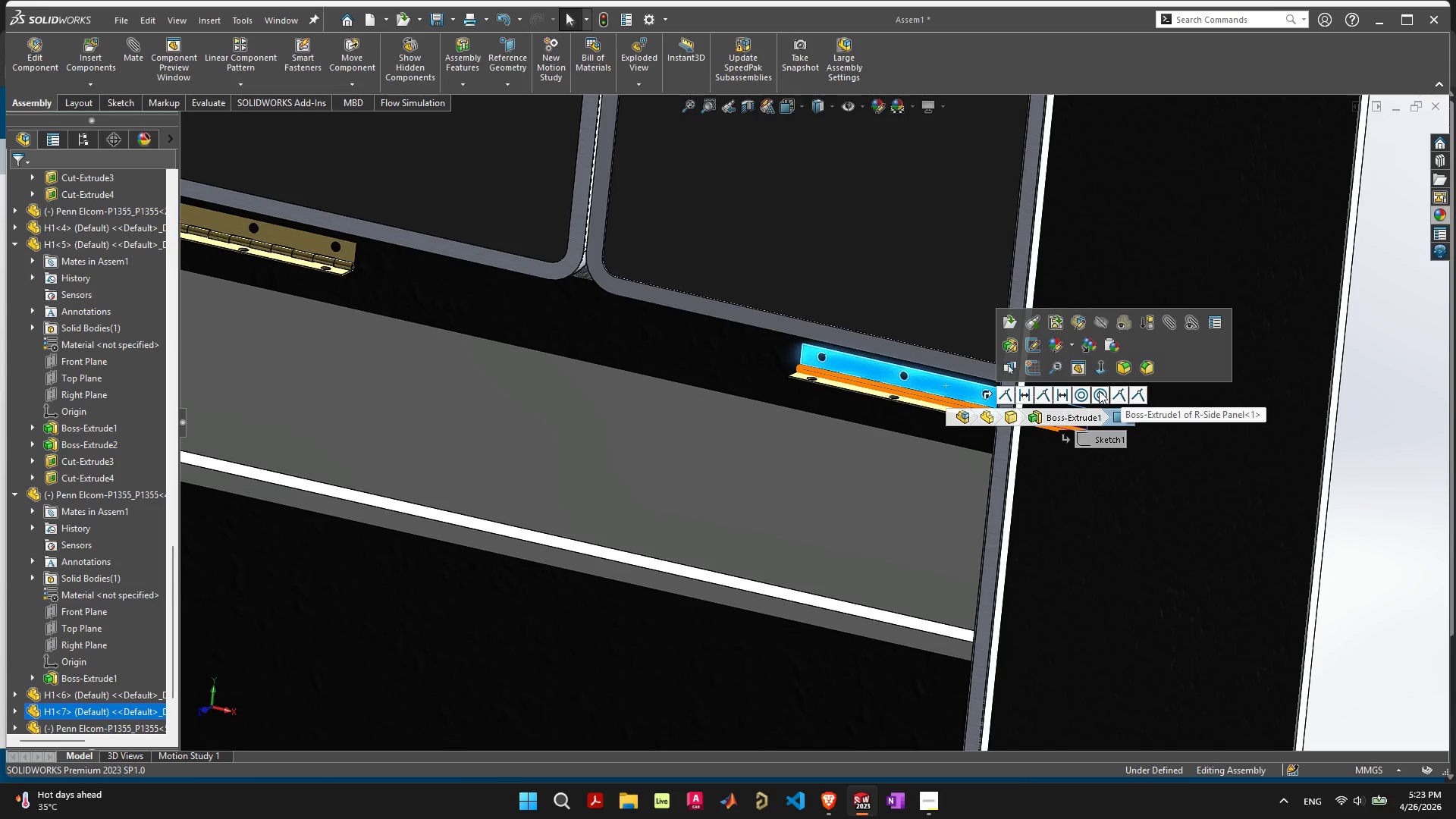 
mouse_move([1016, 394])
 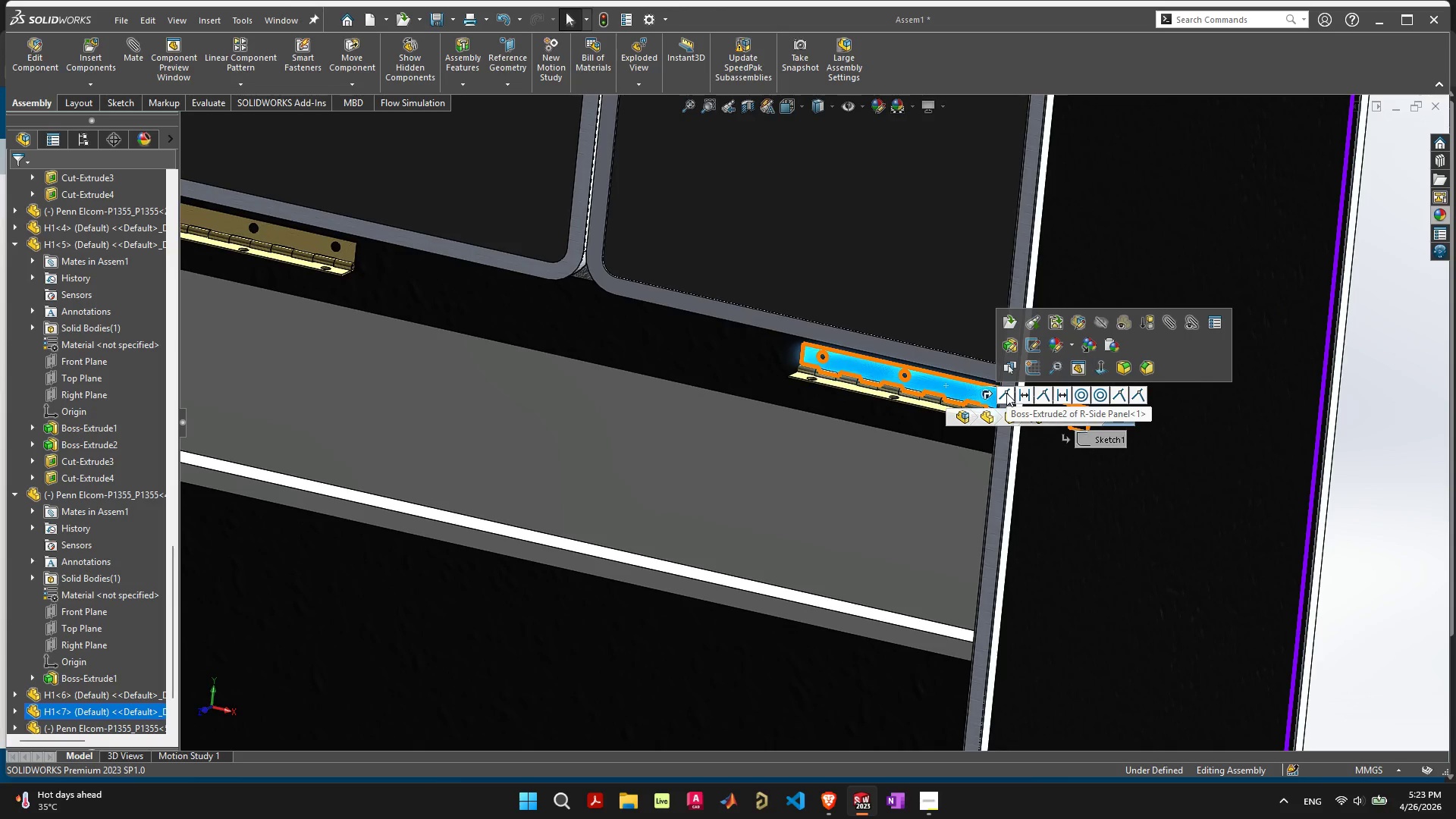 
left_click([1006, 393])
 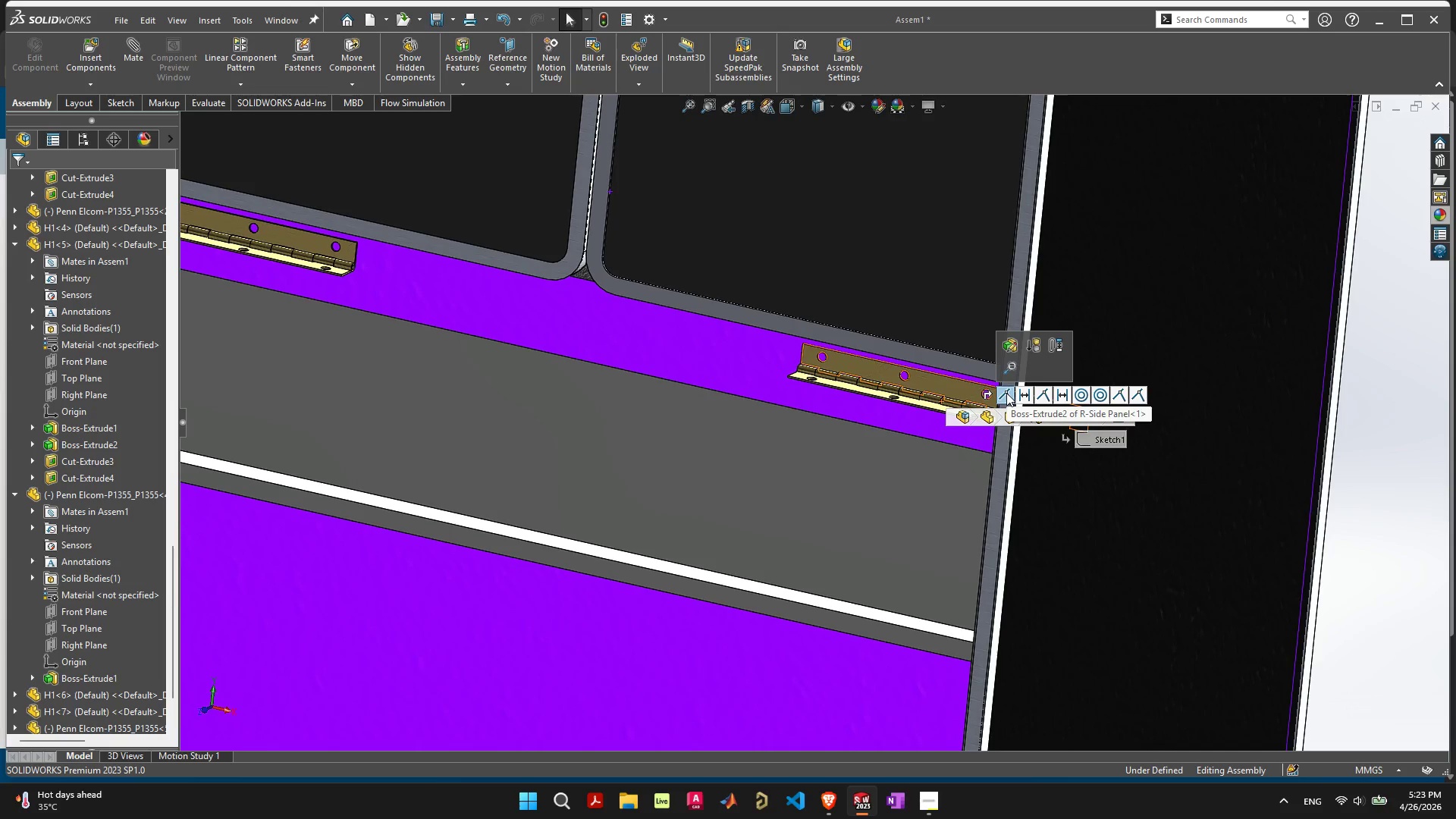 
key(Delete)
 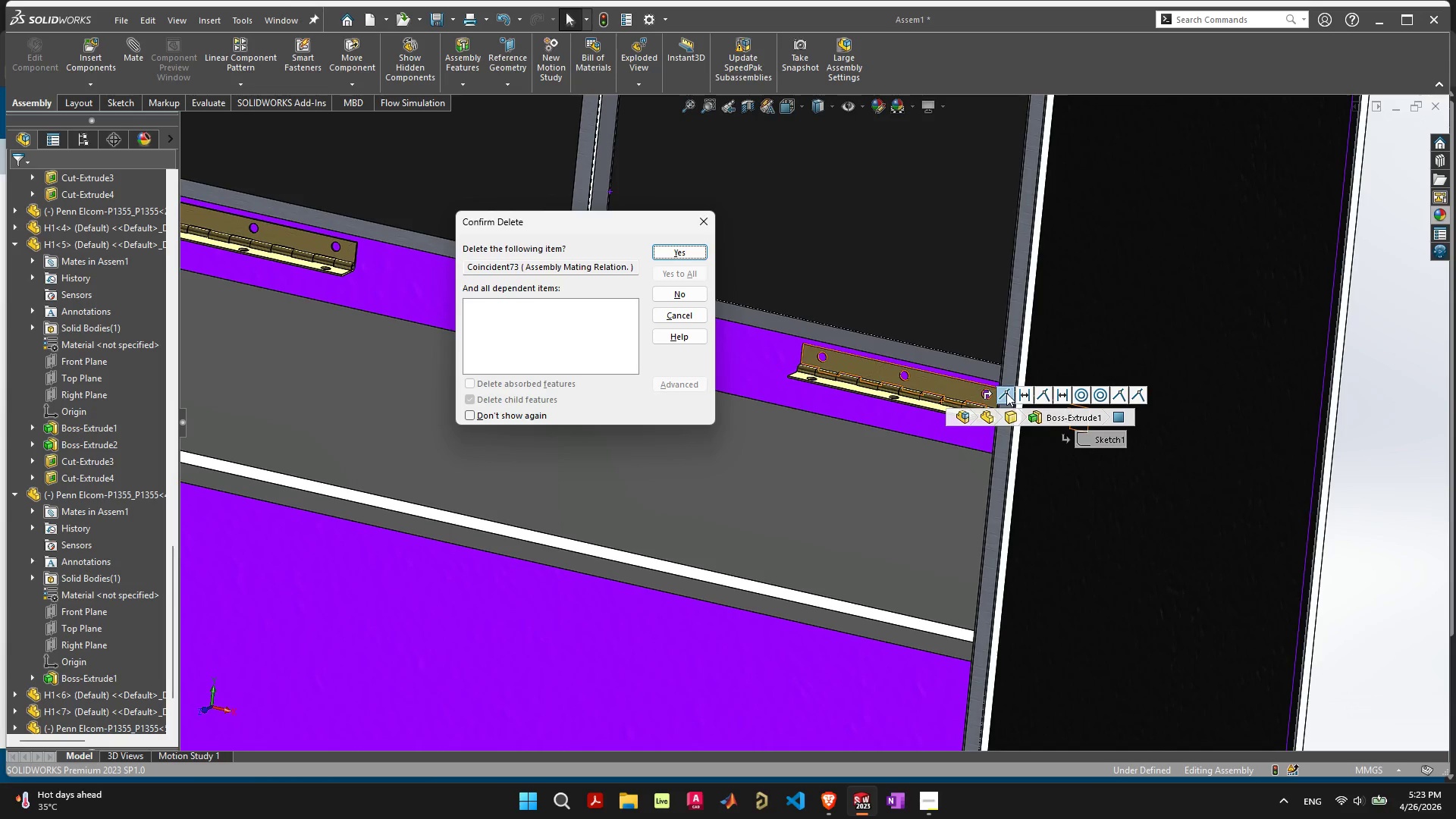 
key(Space)
 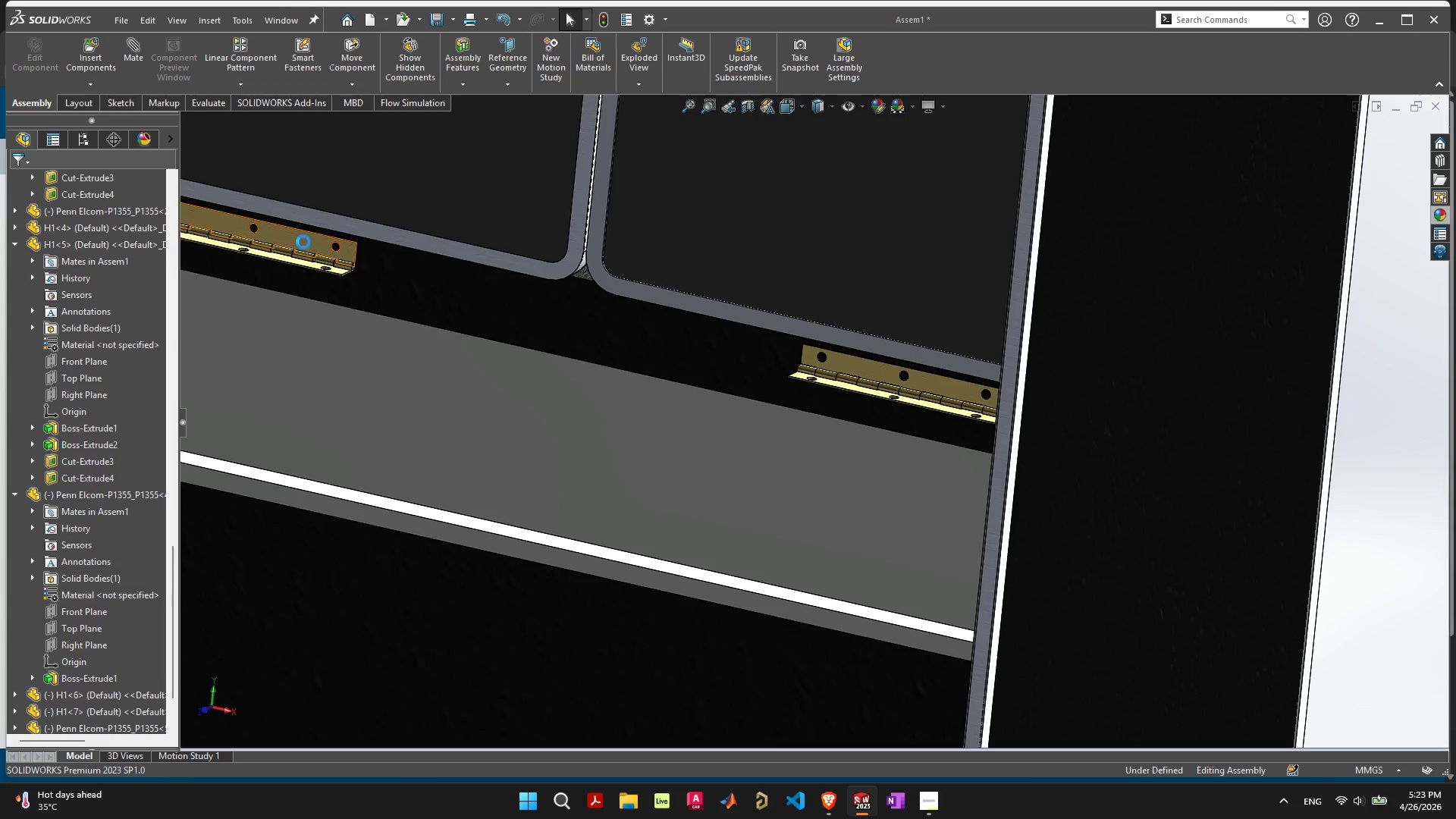 
left_click([302, 241])
 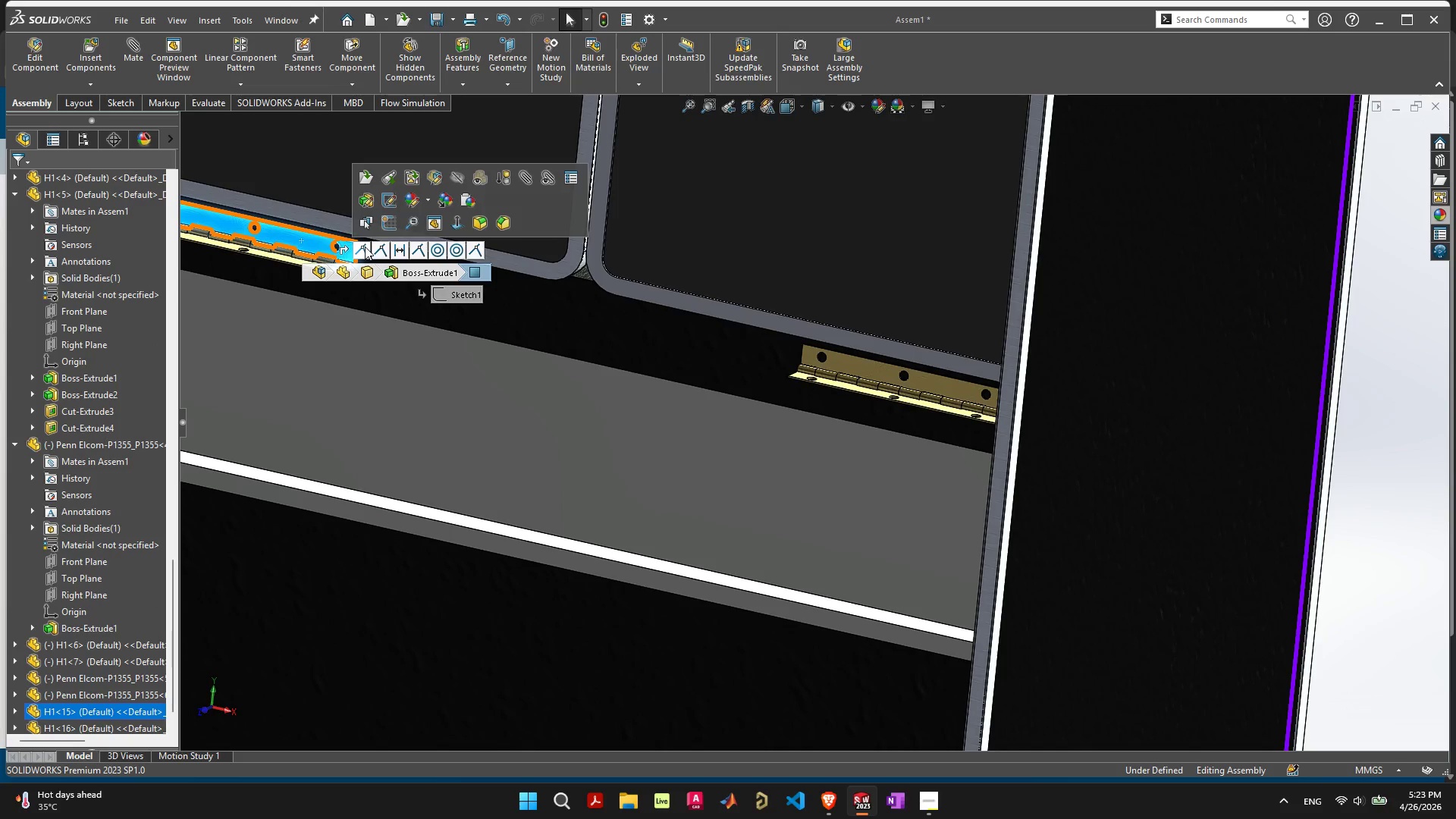 
left_click([365, 246])
 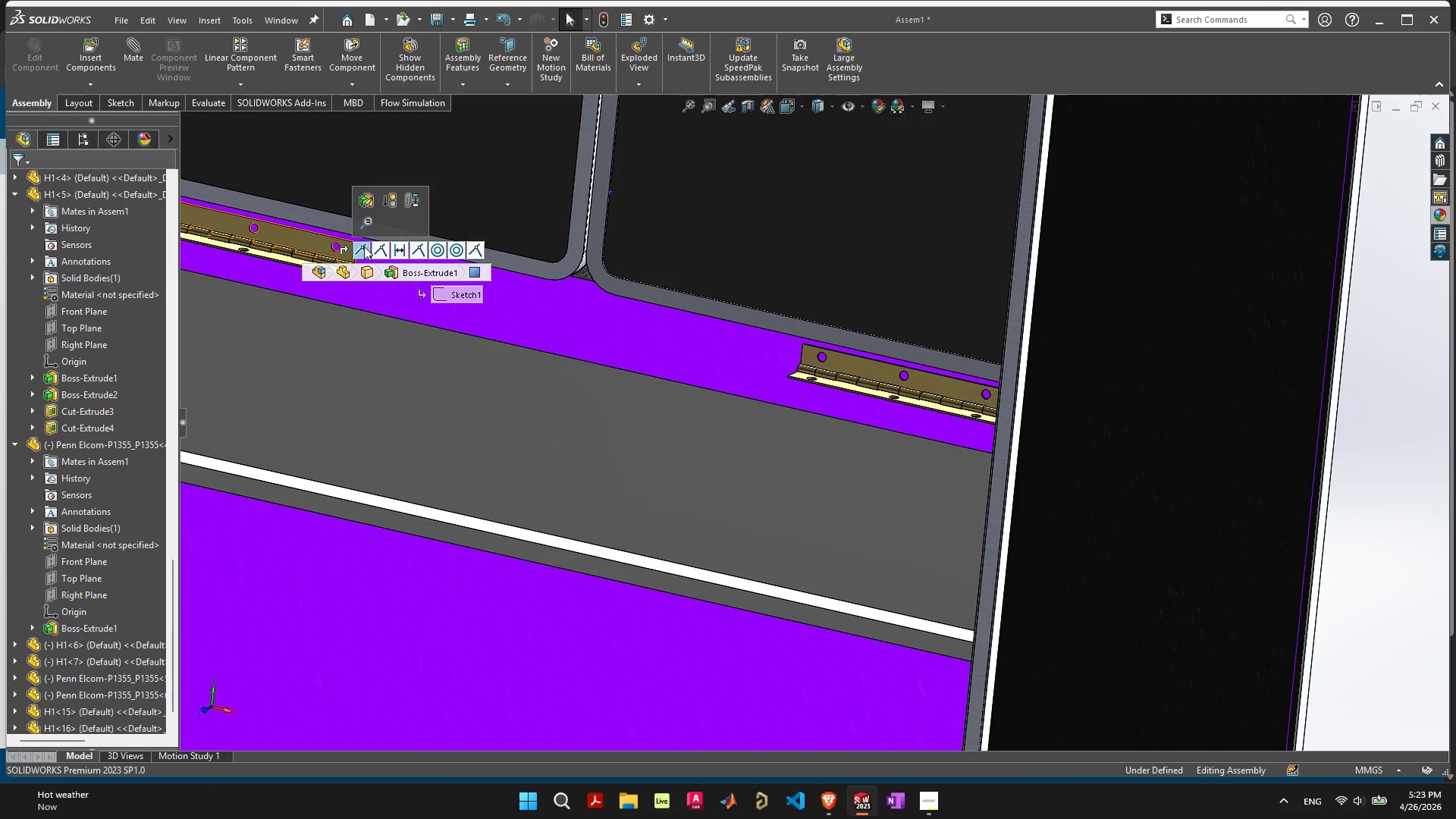 
key(Delete)
 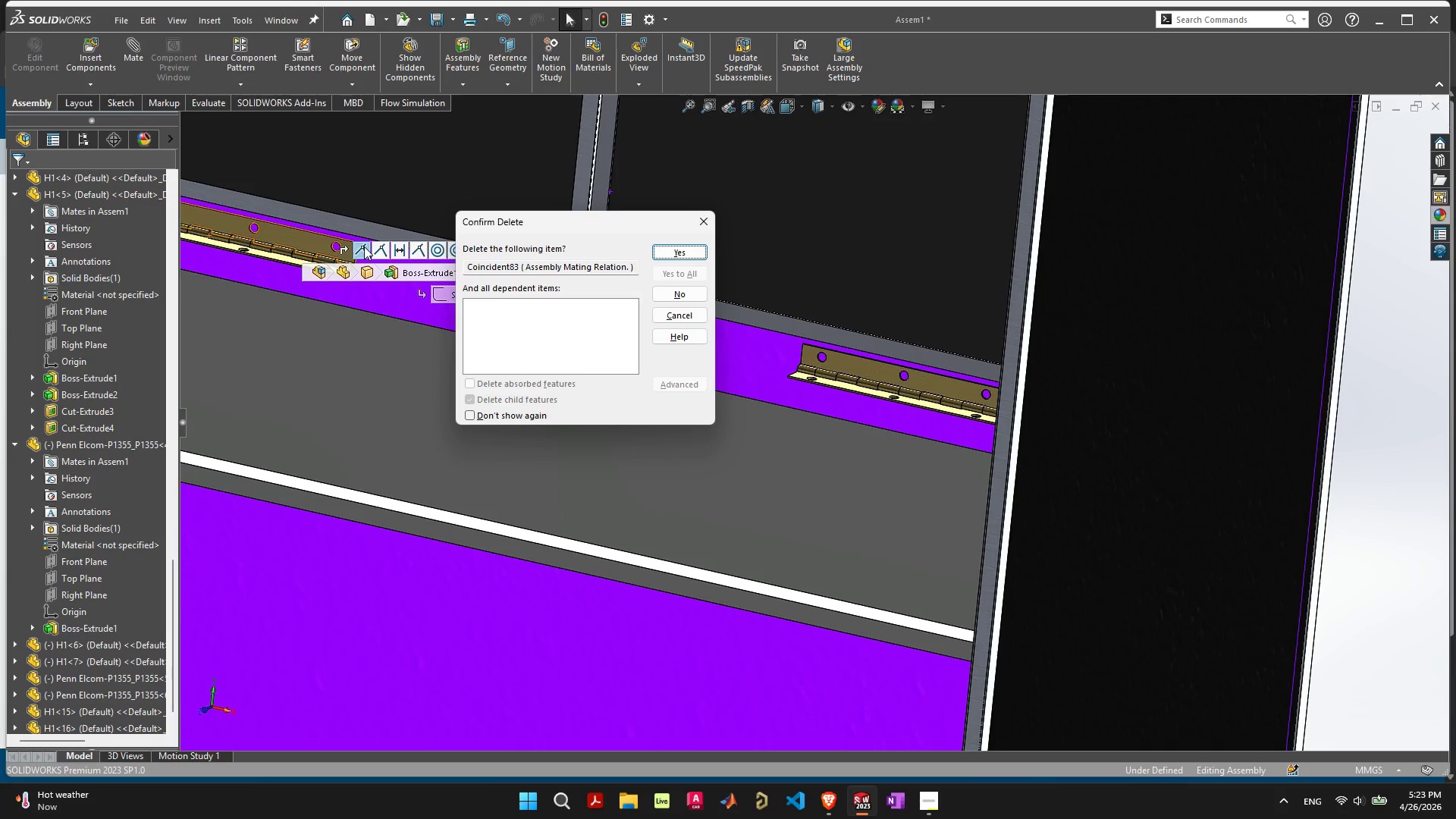 
key(Space)
 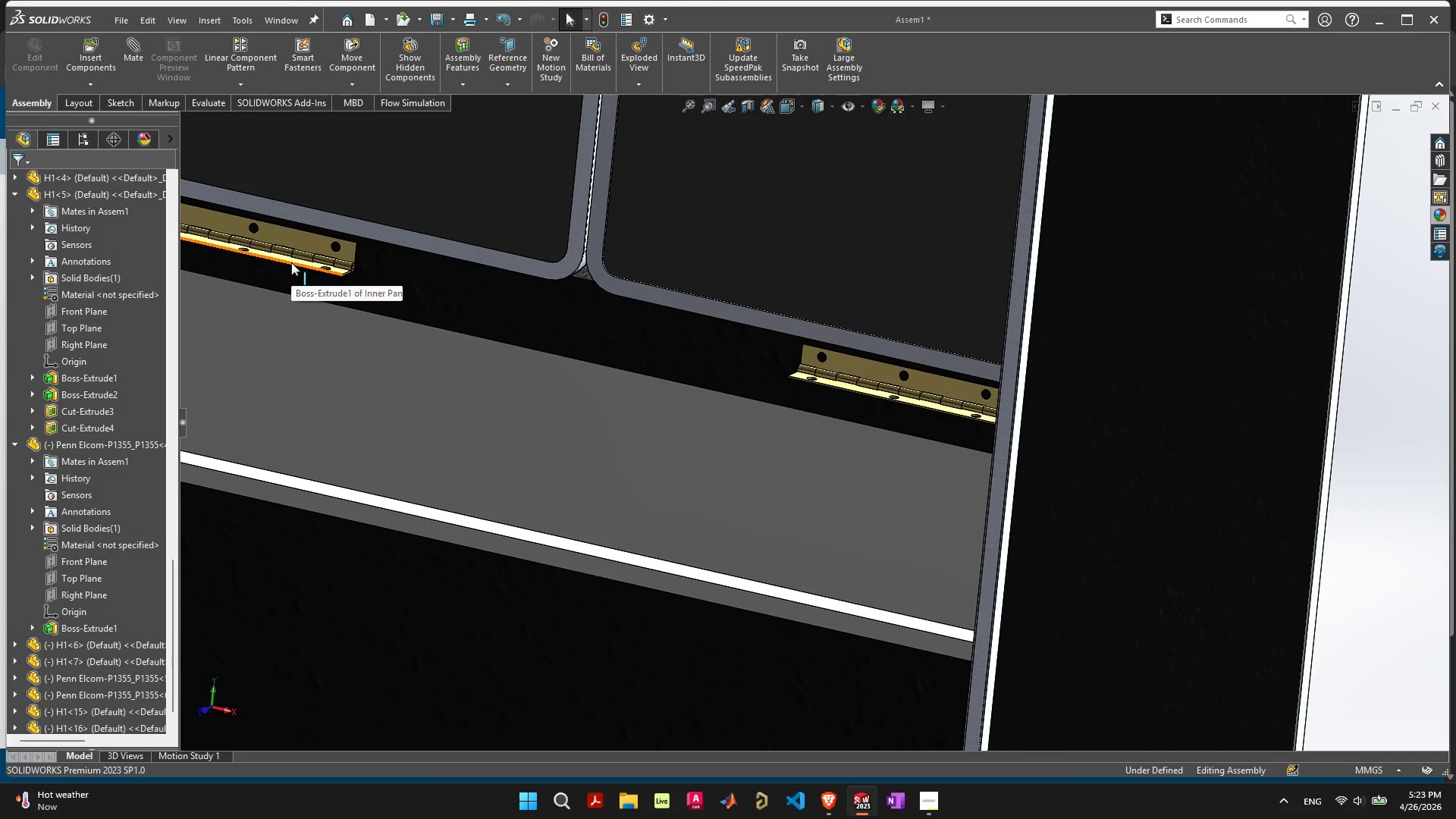 
left_click([294, 261])
 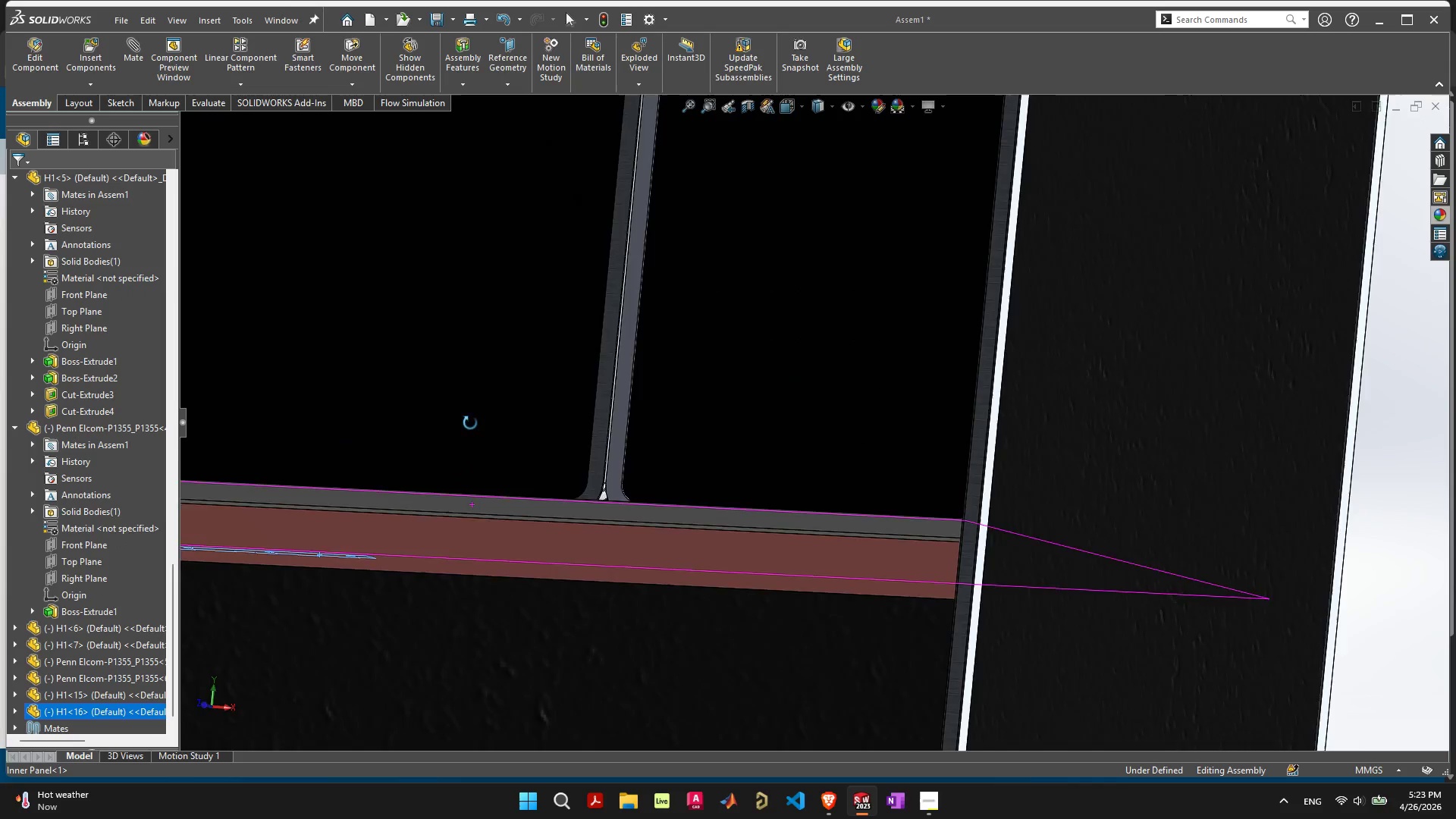 
hold_key(key=ShiftLeft, duration=0.61)
left_click([443, 590])
 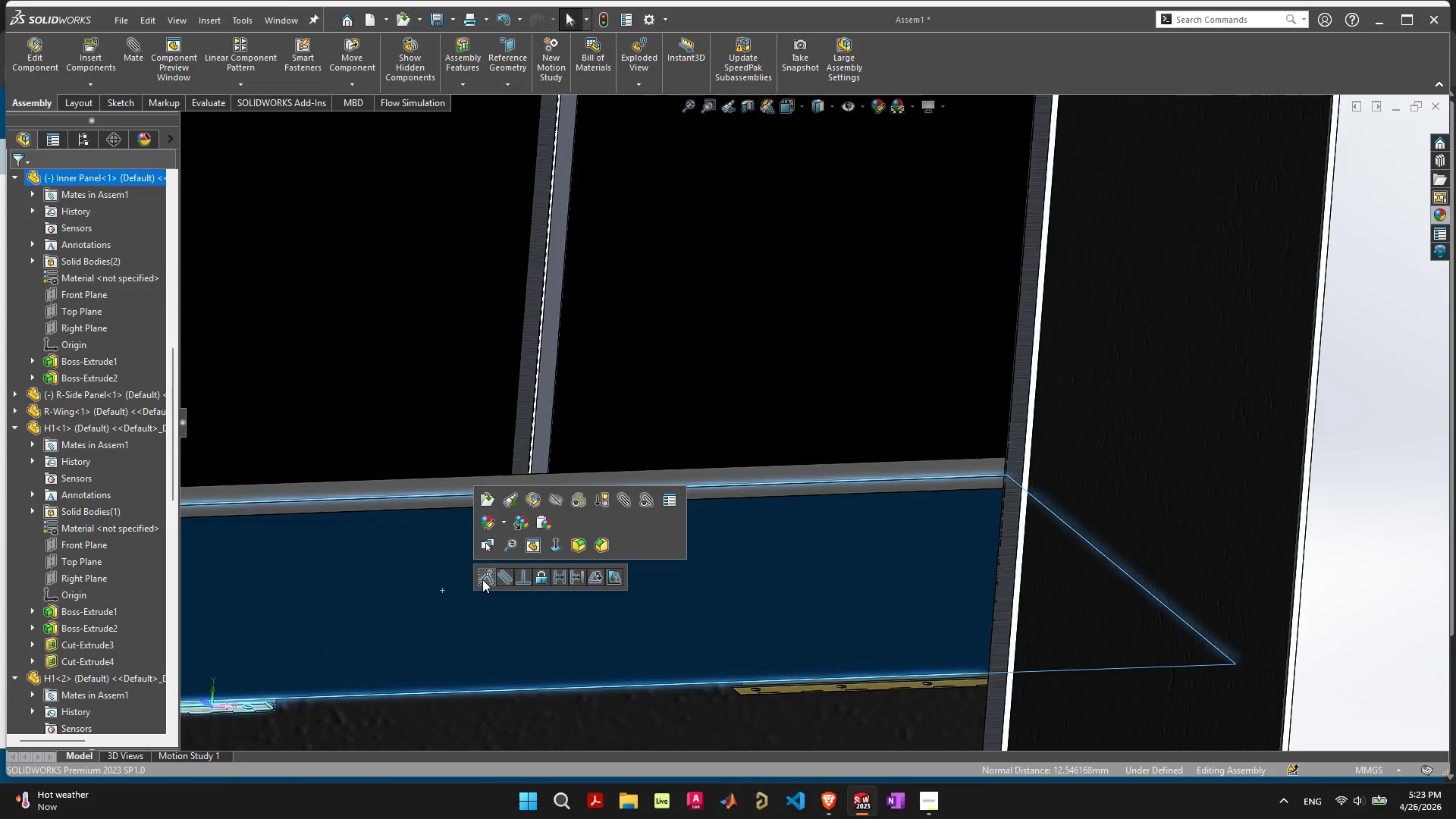 
left_click([484, 578])
 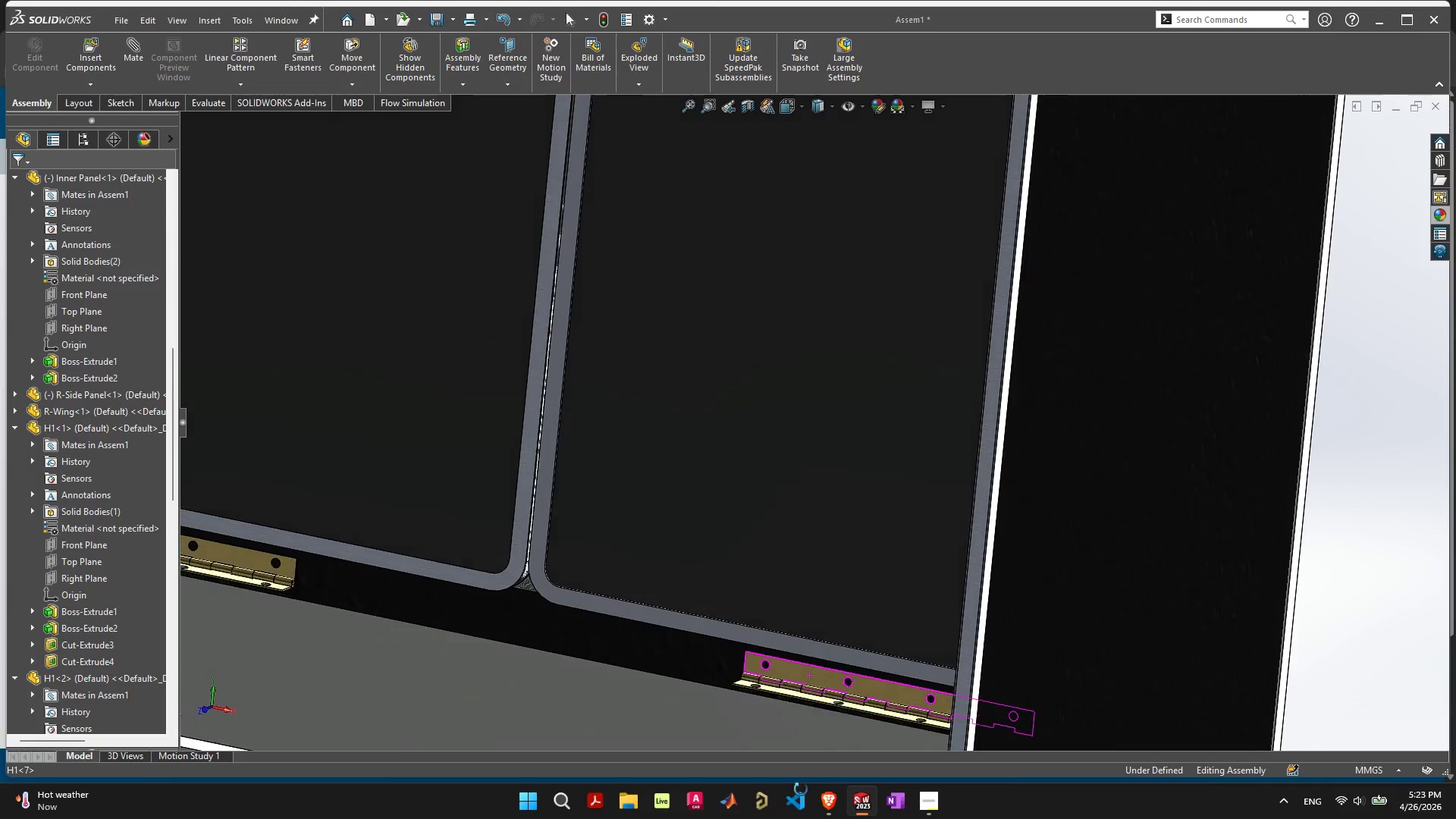 
scroll: coordinate [814, 646], scroll_direction: up, amount: 9.0
 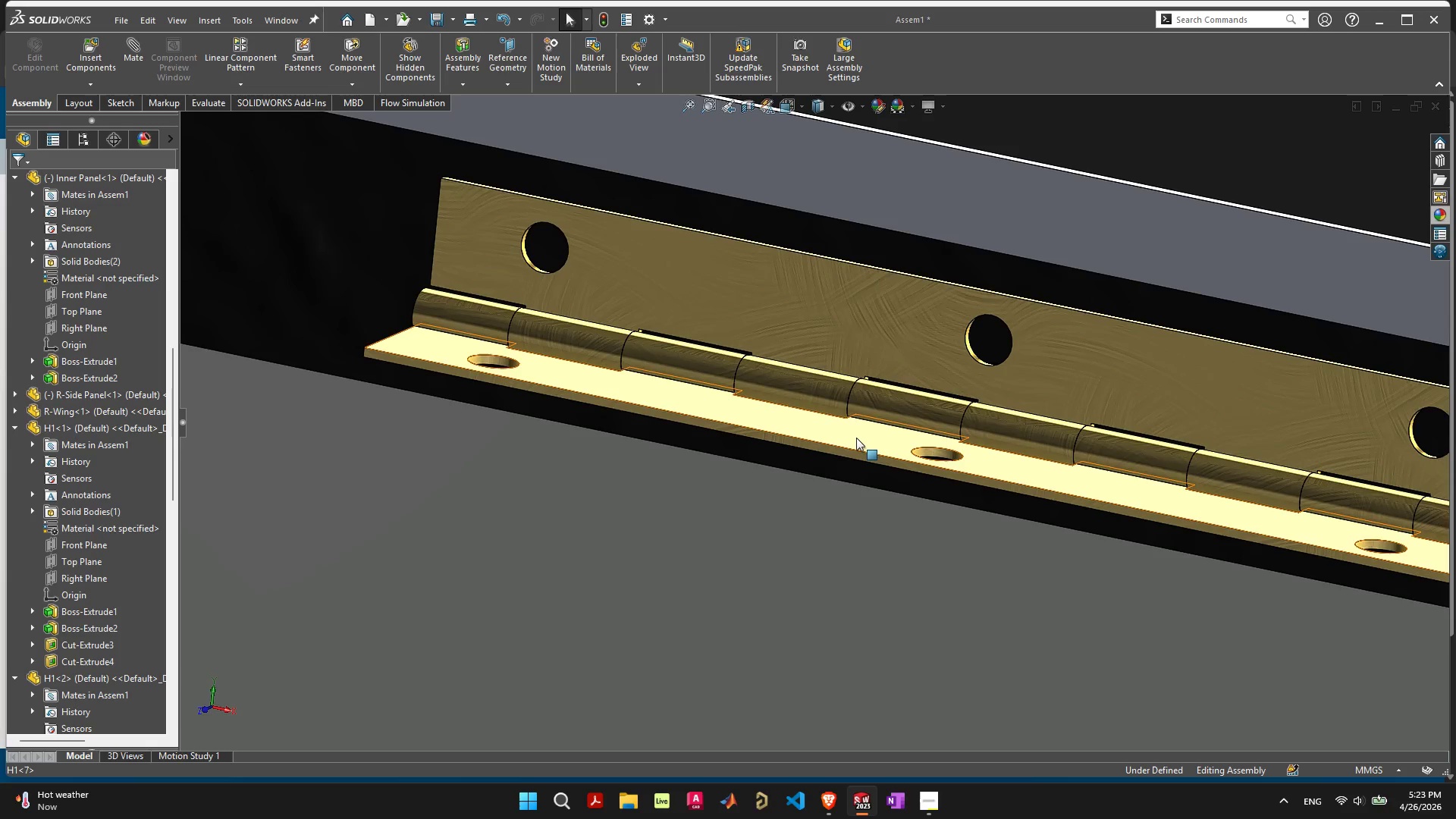 
left_click([856, 438])
 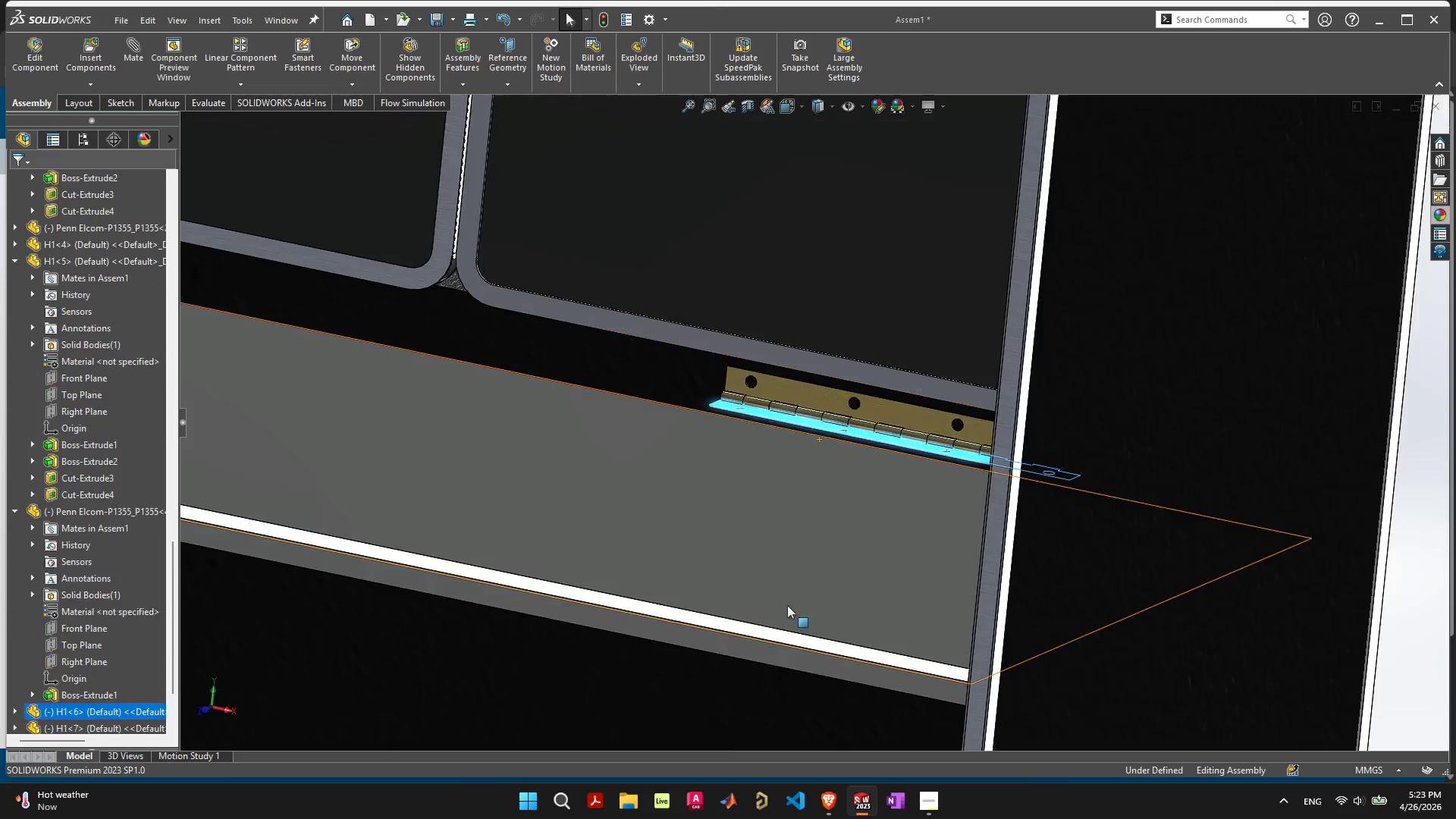 
scroll: coordinate [795, 614], scroll_direction: down, amount: 10.0
 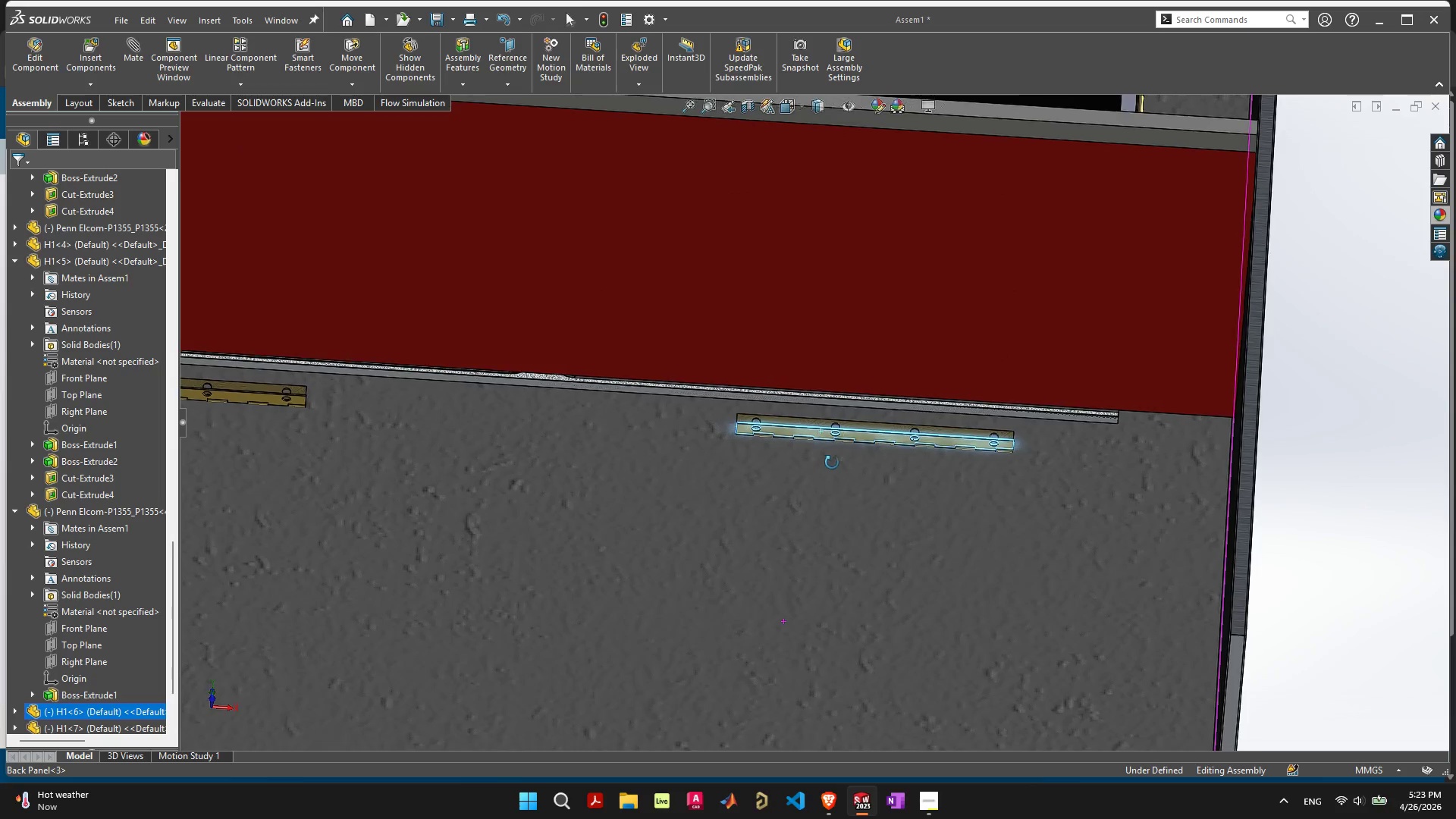 
hold_key(key=ShiftLeft, duration=0.55)
left_click([860, 343])
 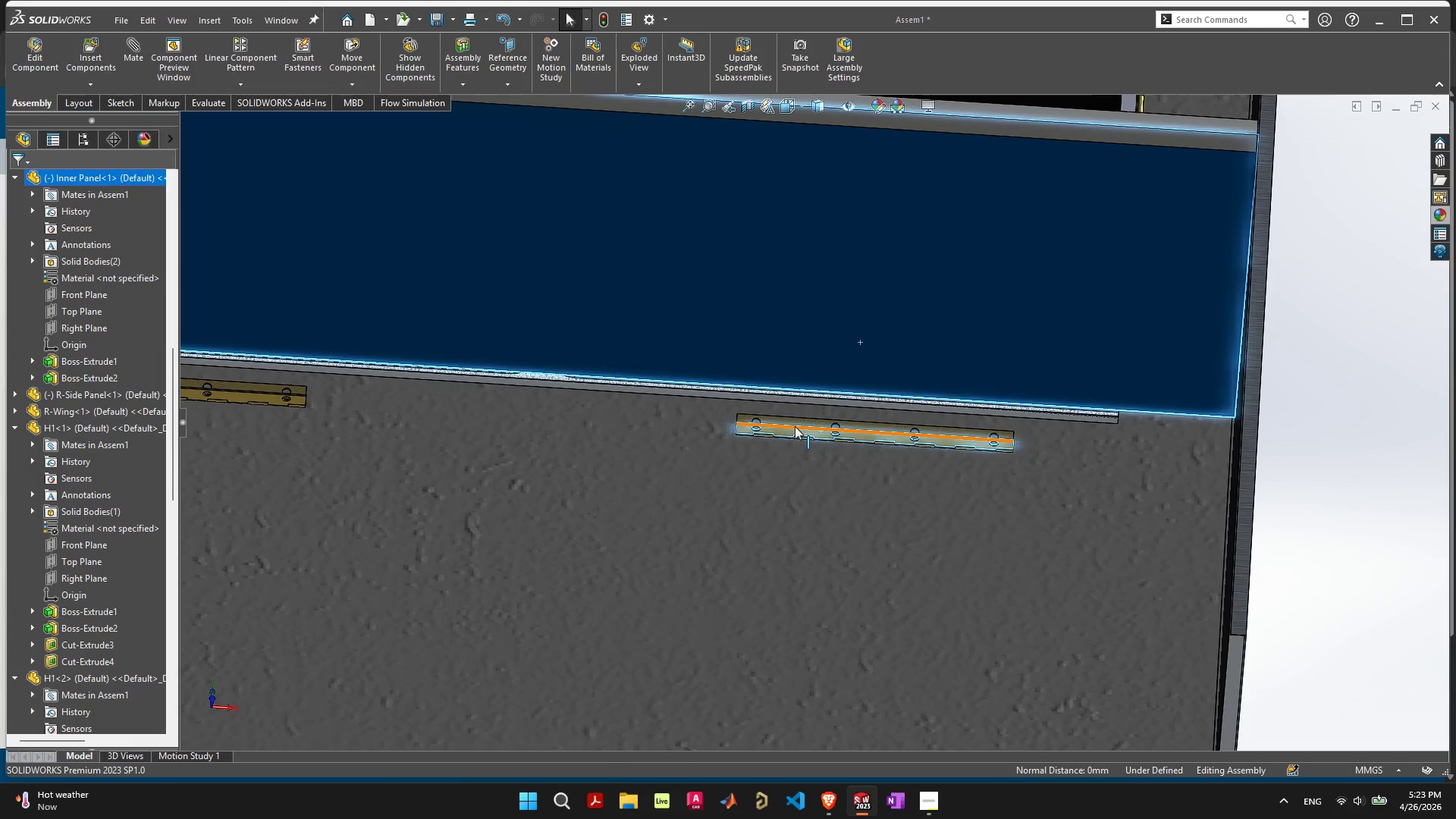 
hold_key(key=ControlLeft, duration=0.42)
 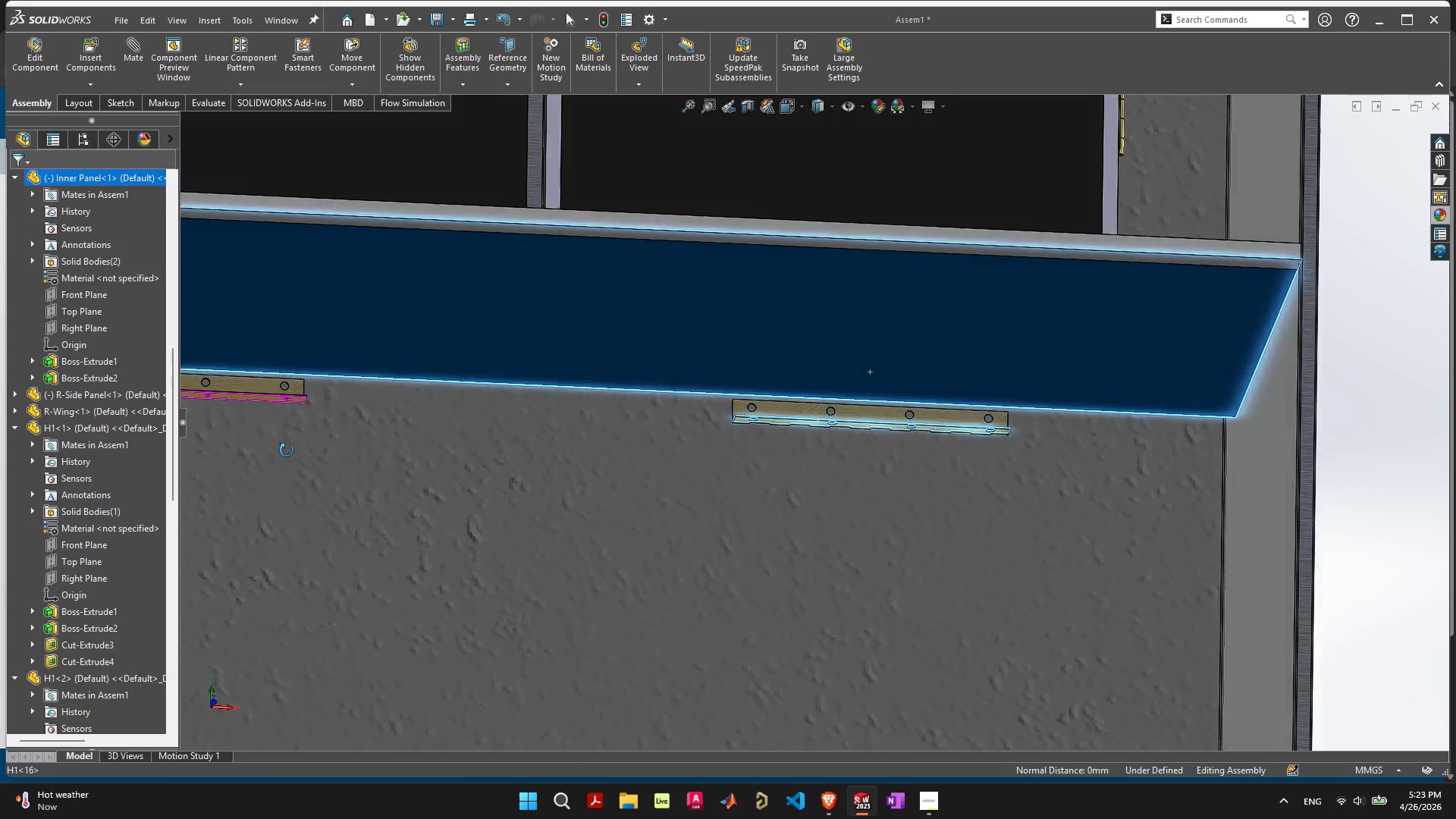 
left_click([334, 308])
 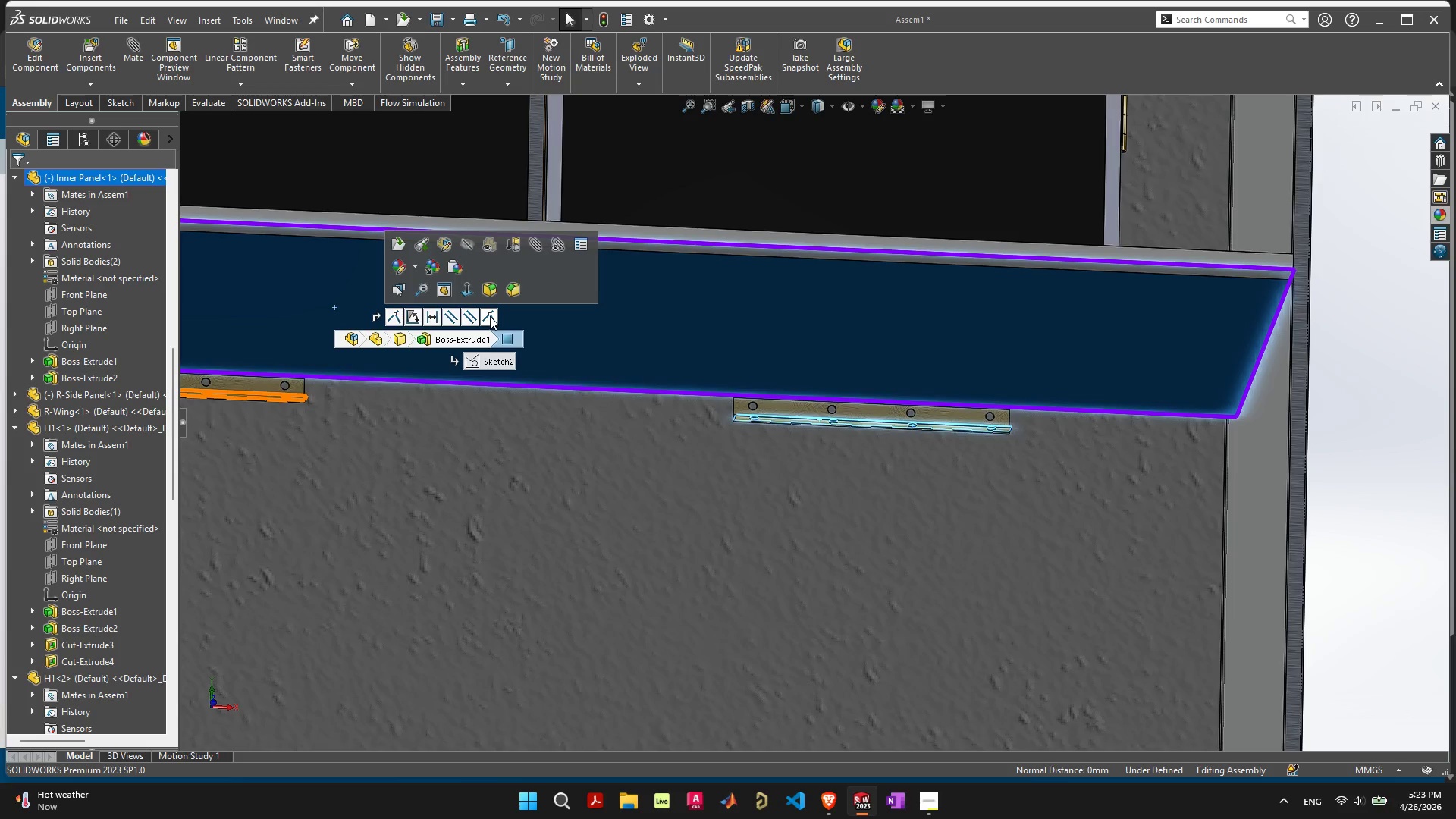 
left_click([490, 316])
 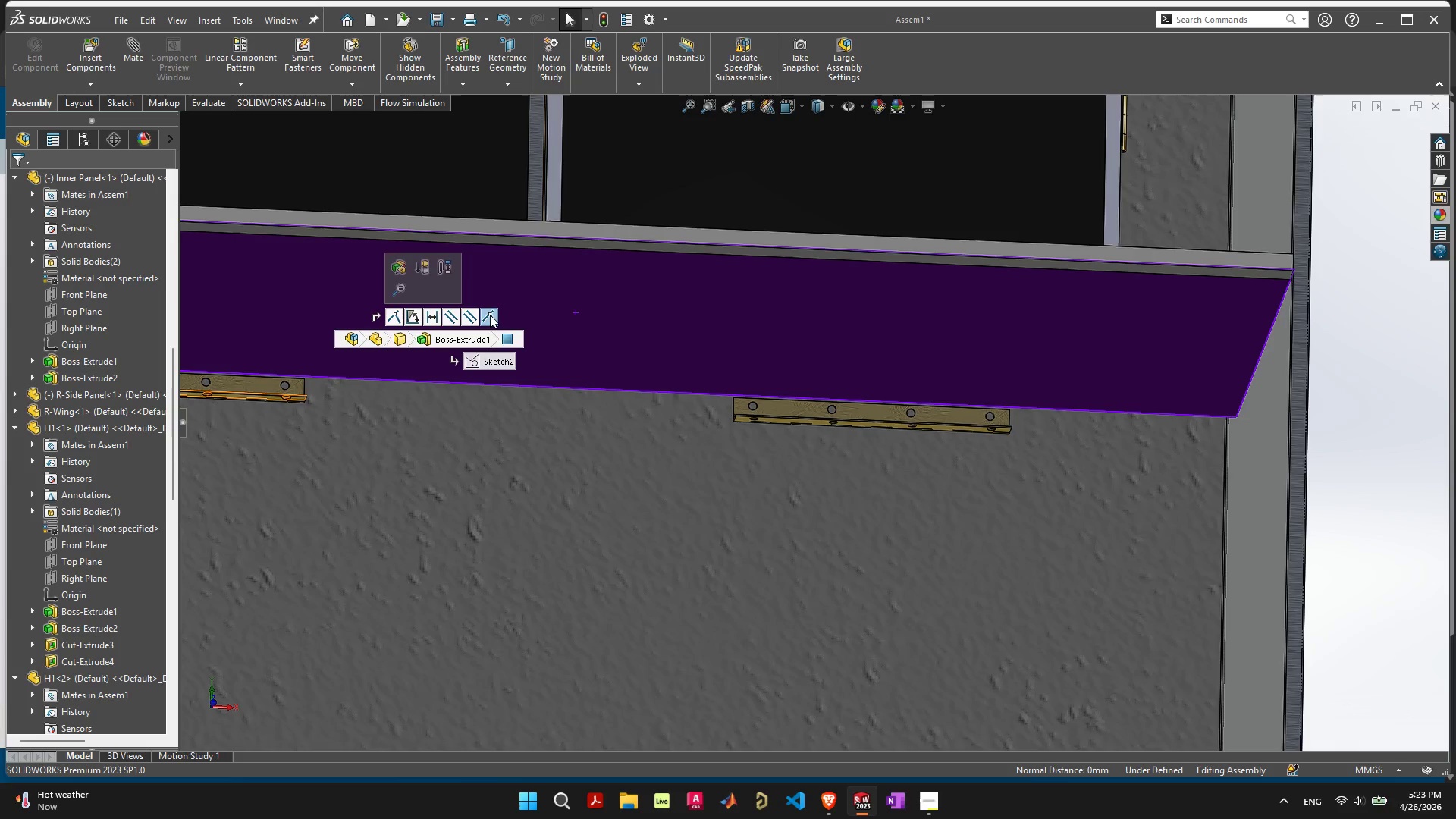 
key(Delete)
 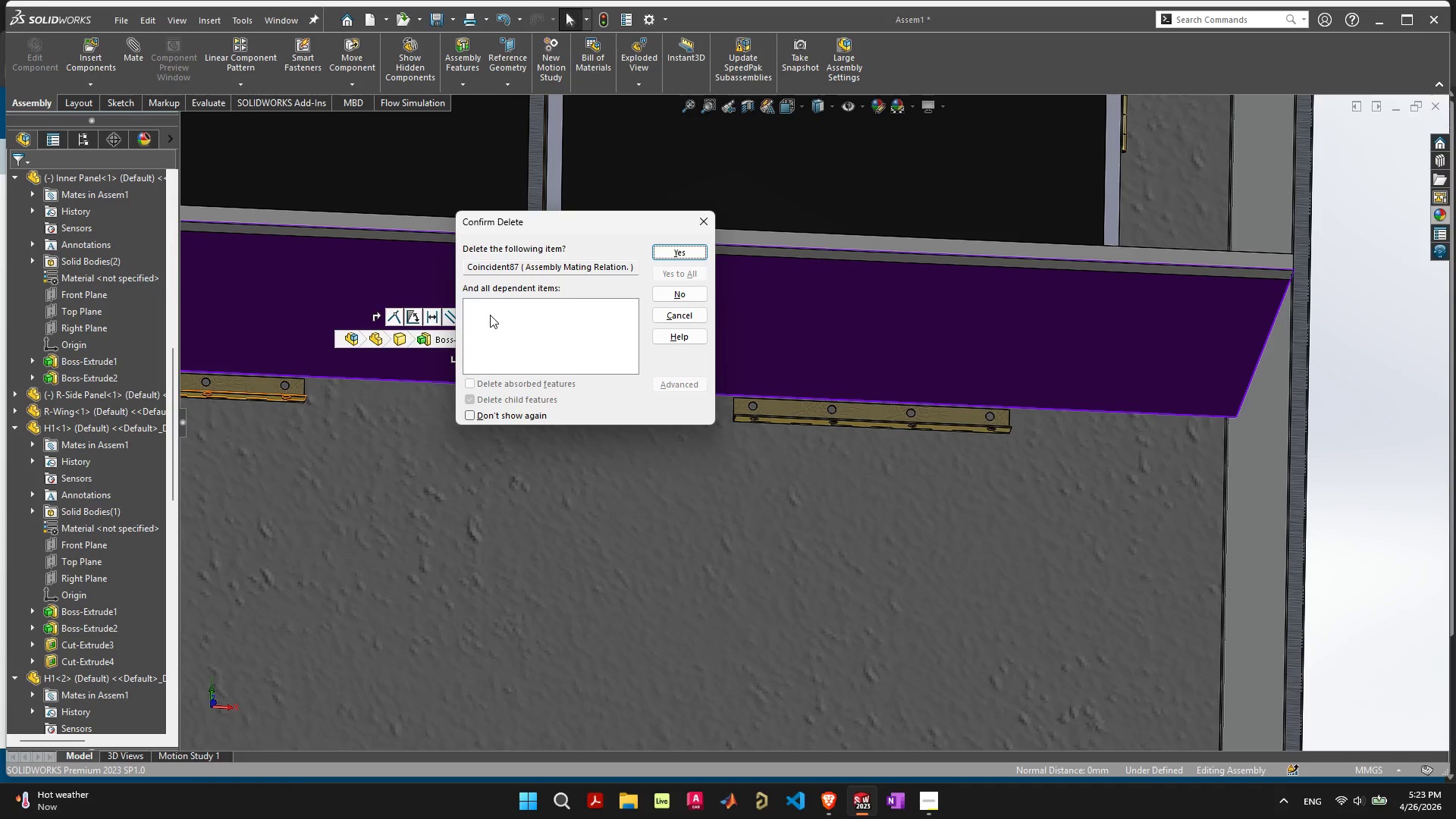 
key(Space)
 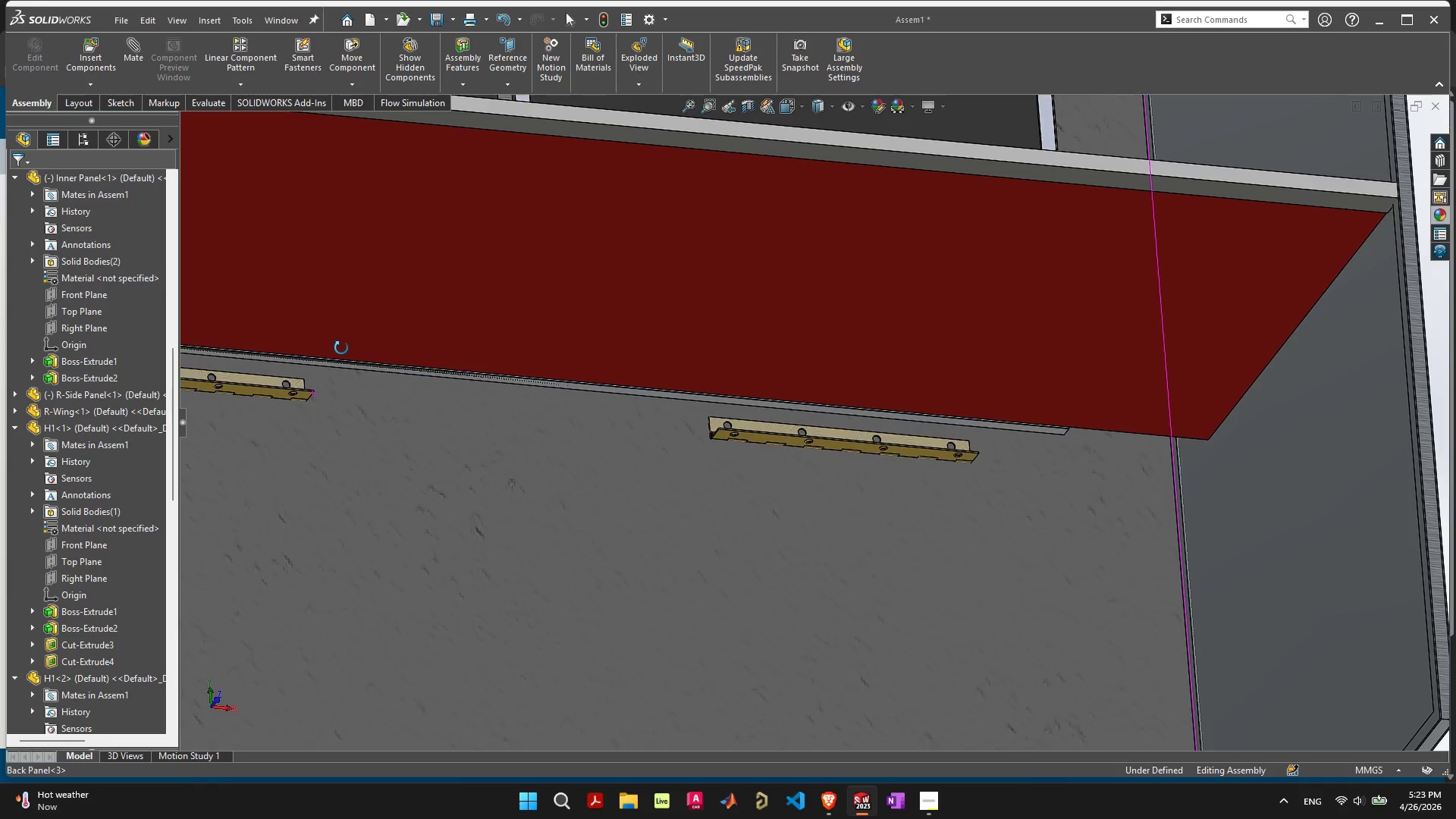 
scroll: coordinate [384, 407], scroll_direction: up, amount: 8.0
 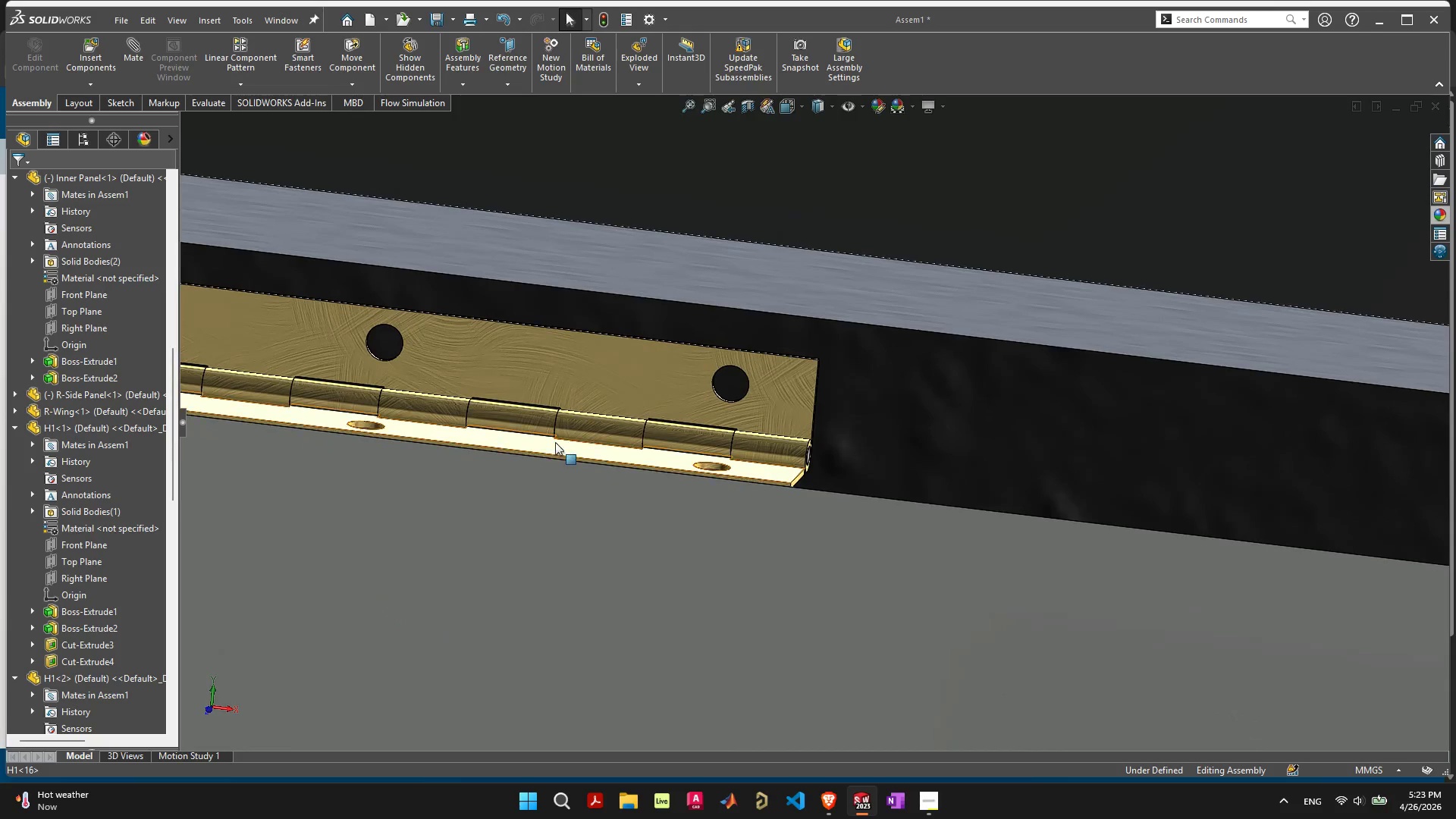 
scroll: coordinate [667, 518], scroll_direction: down, amount: 8.0
 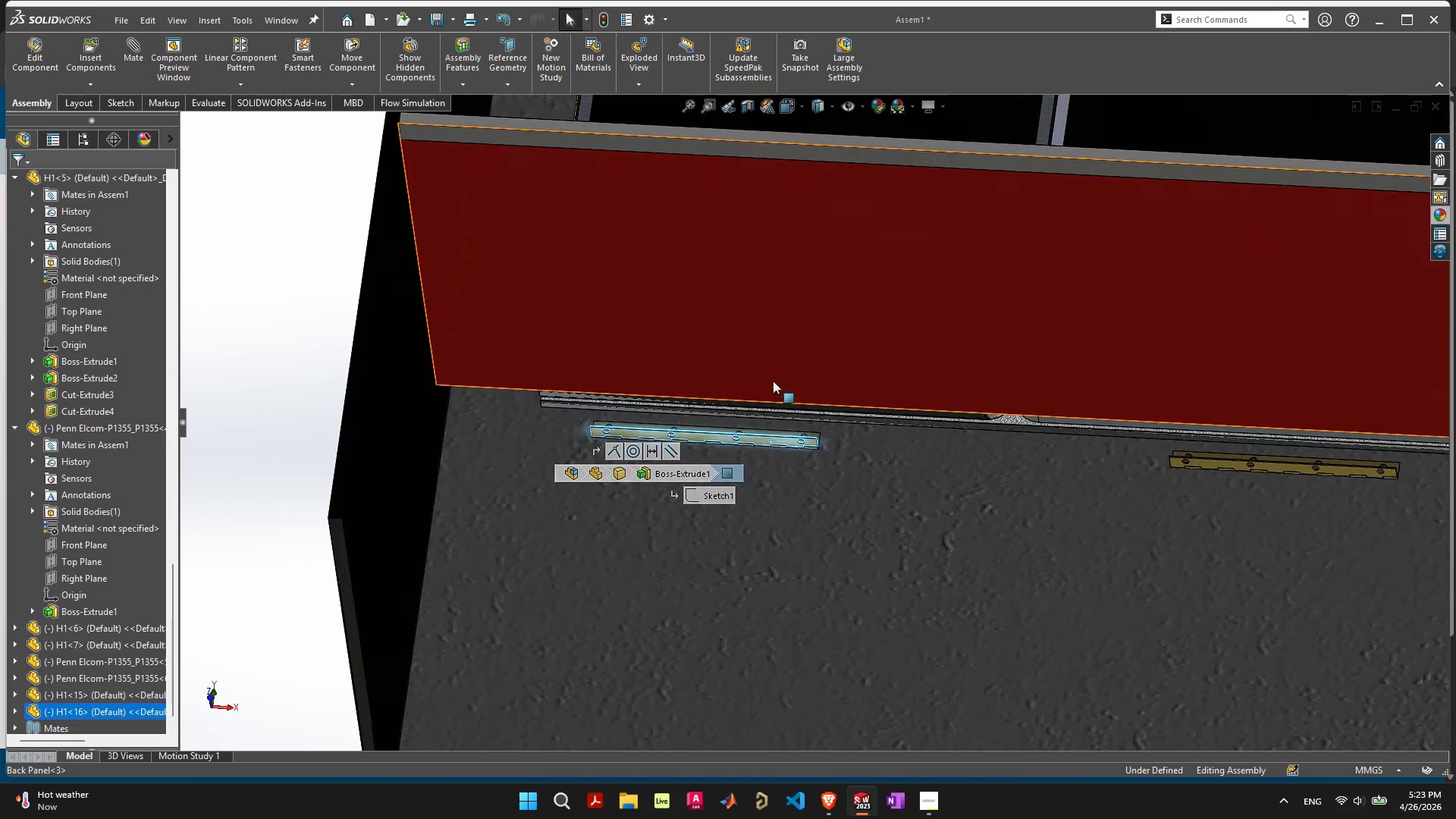 
scroll: coordinate [797, 385], scroll_direction: up, amount: 10.0
 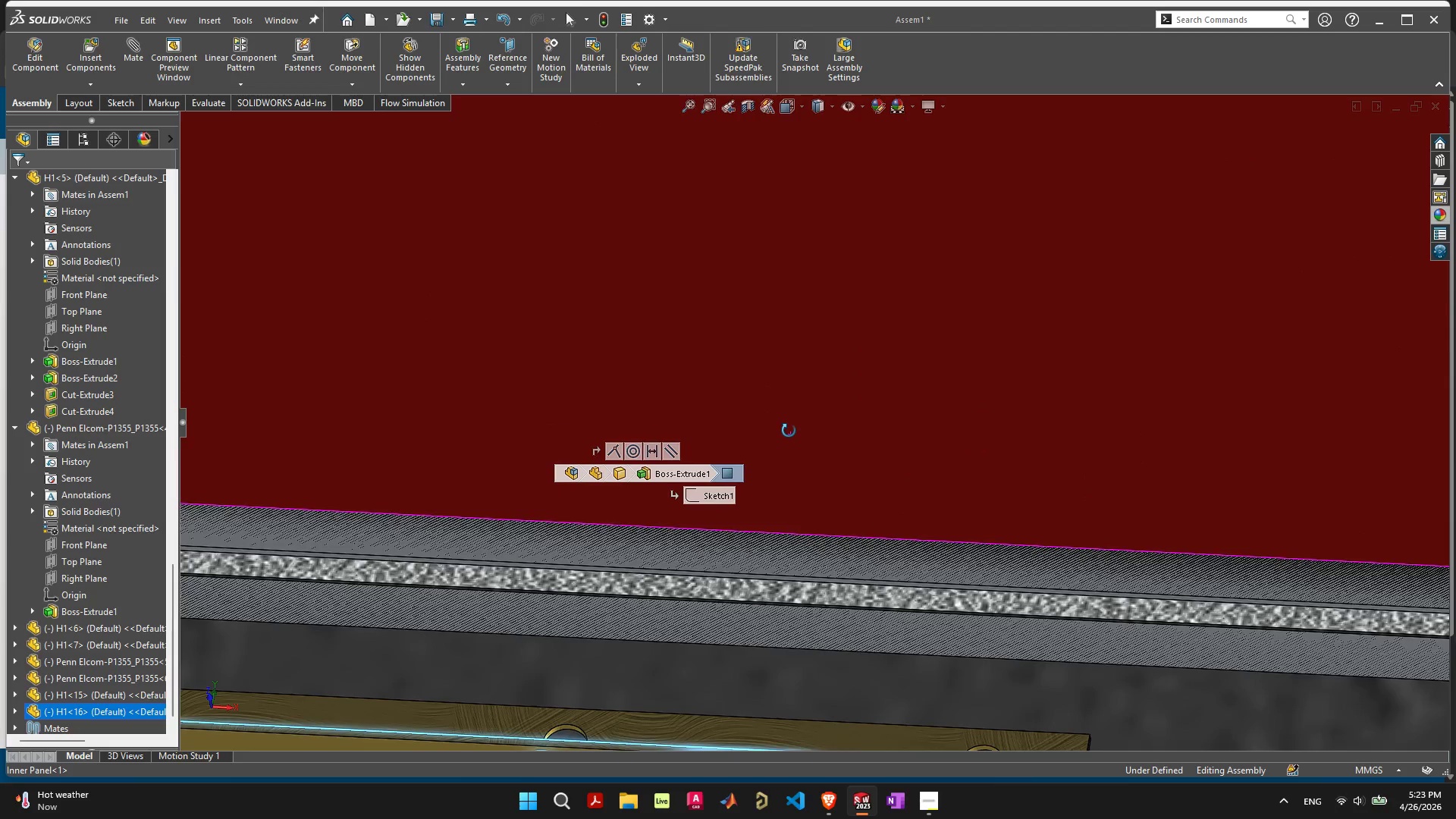 
scroll: coordinate [651, 362], scroll_direction: down, amount: 10.0
 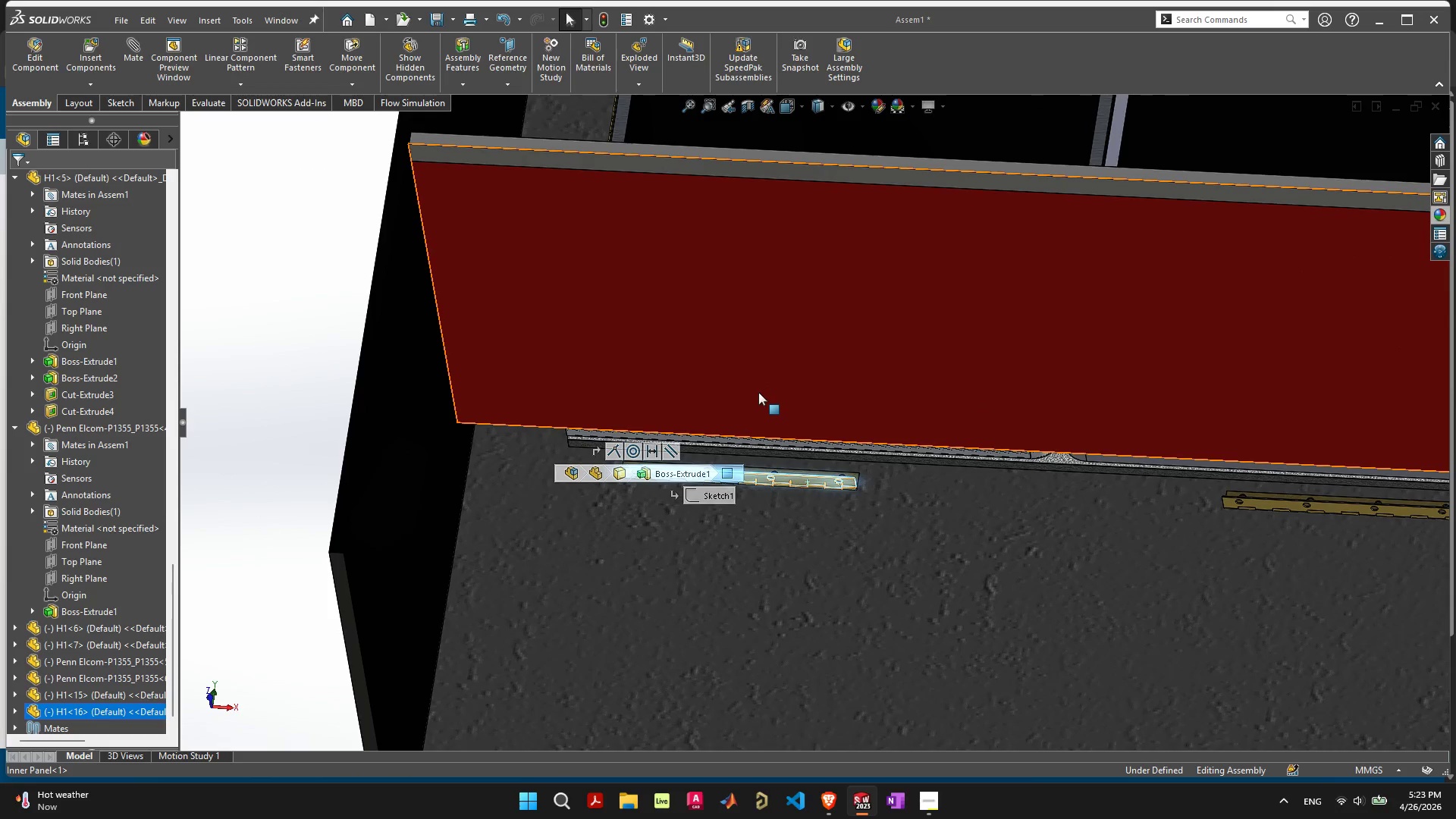 
key(Shift+ShiftLeft)
 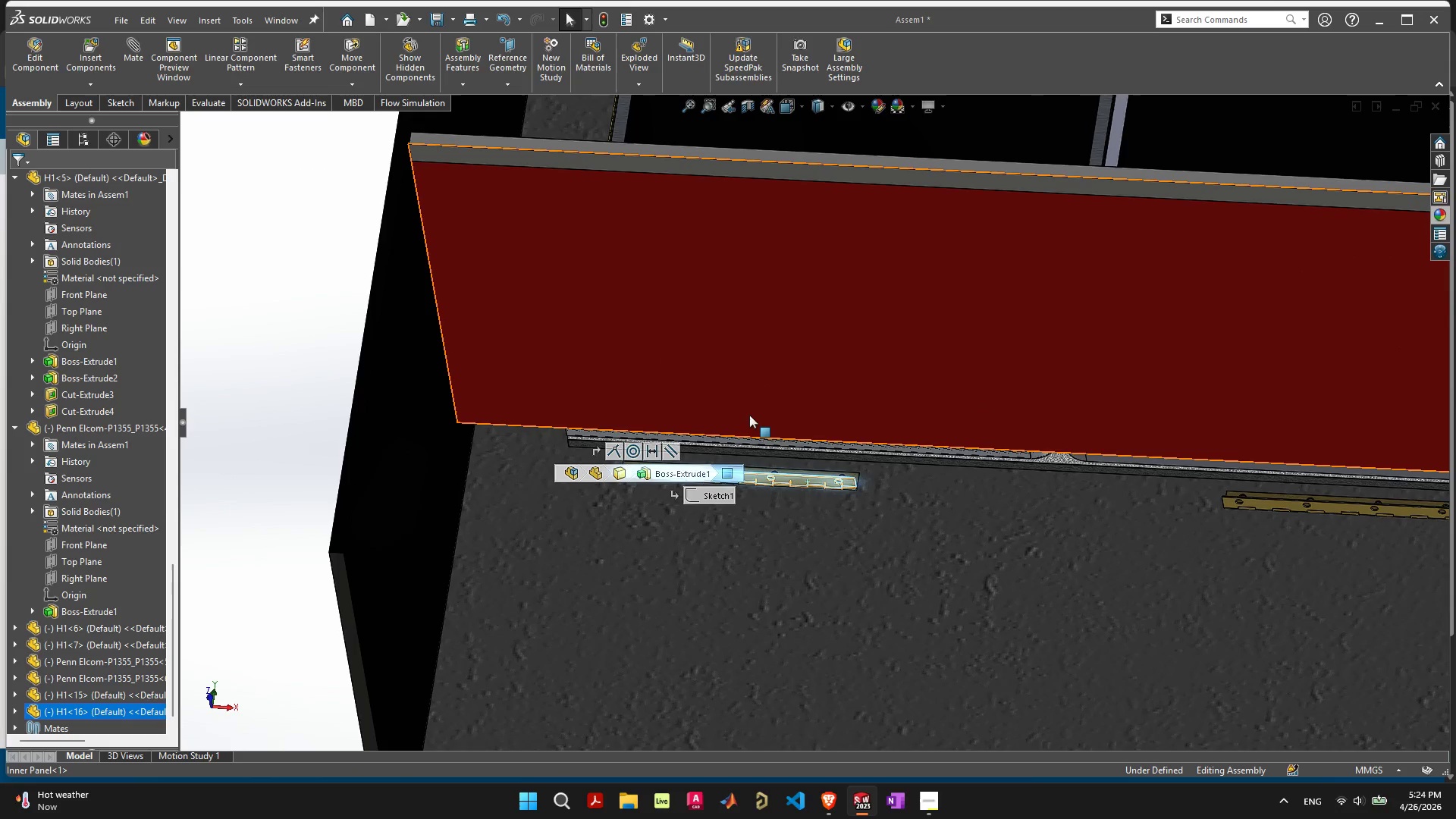 
hold_key(key=ShiftLeft, duration=0.39)
left_click([749, 415])
 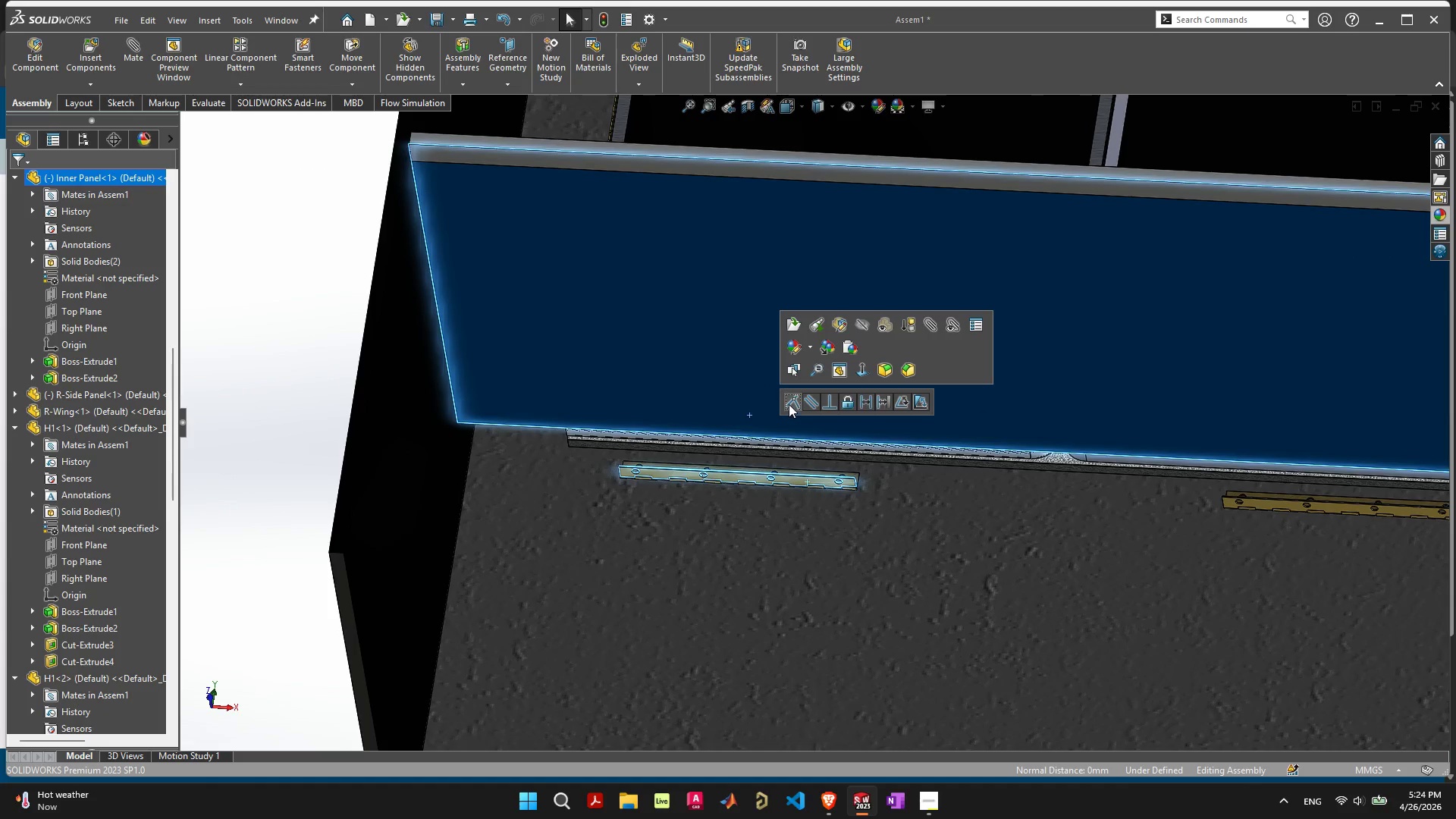 
left_click([788, 403])
 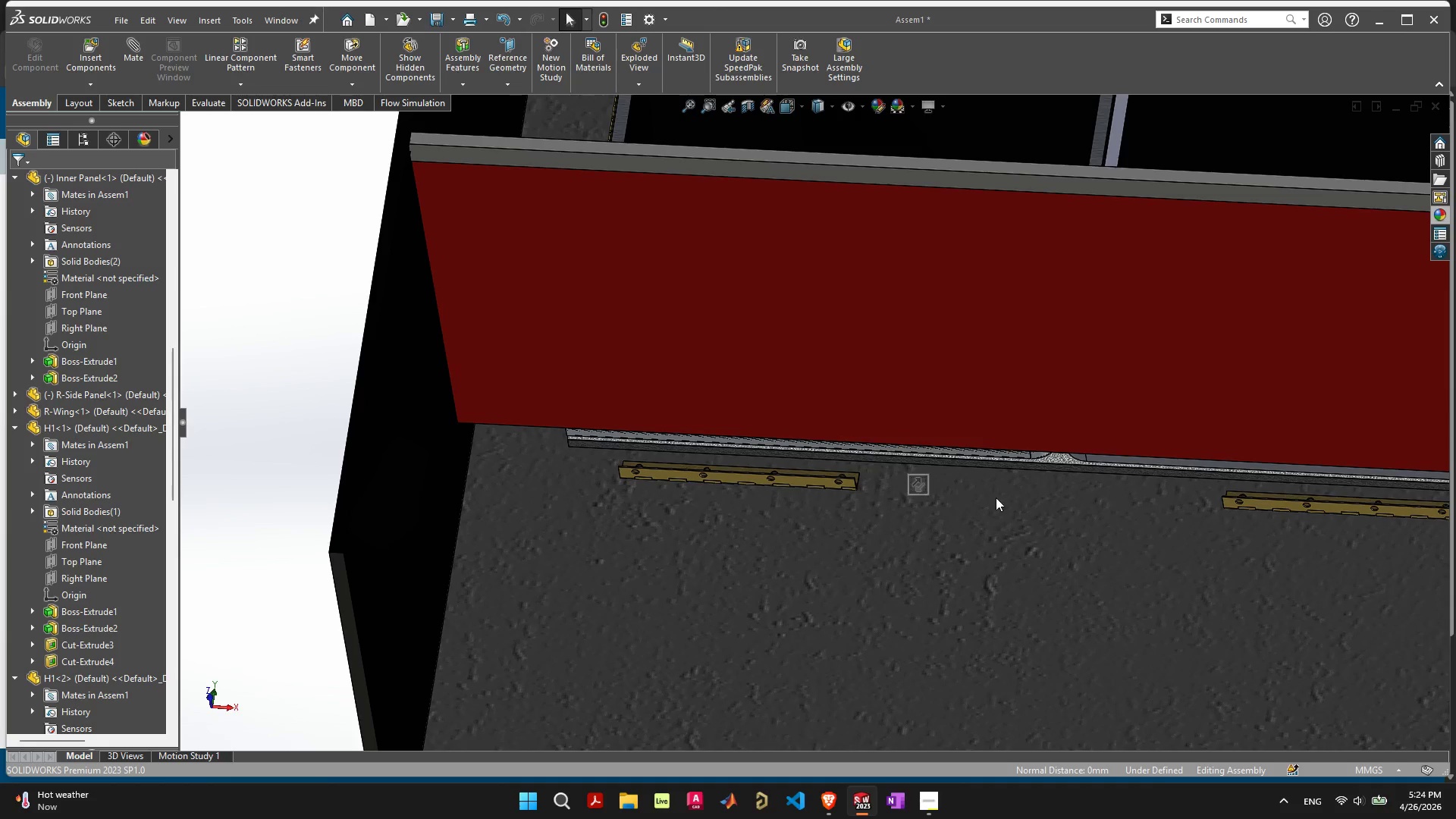 
scroll: coordinate [1176, 524], scroll_direction: down, amount: 3.0
 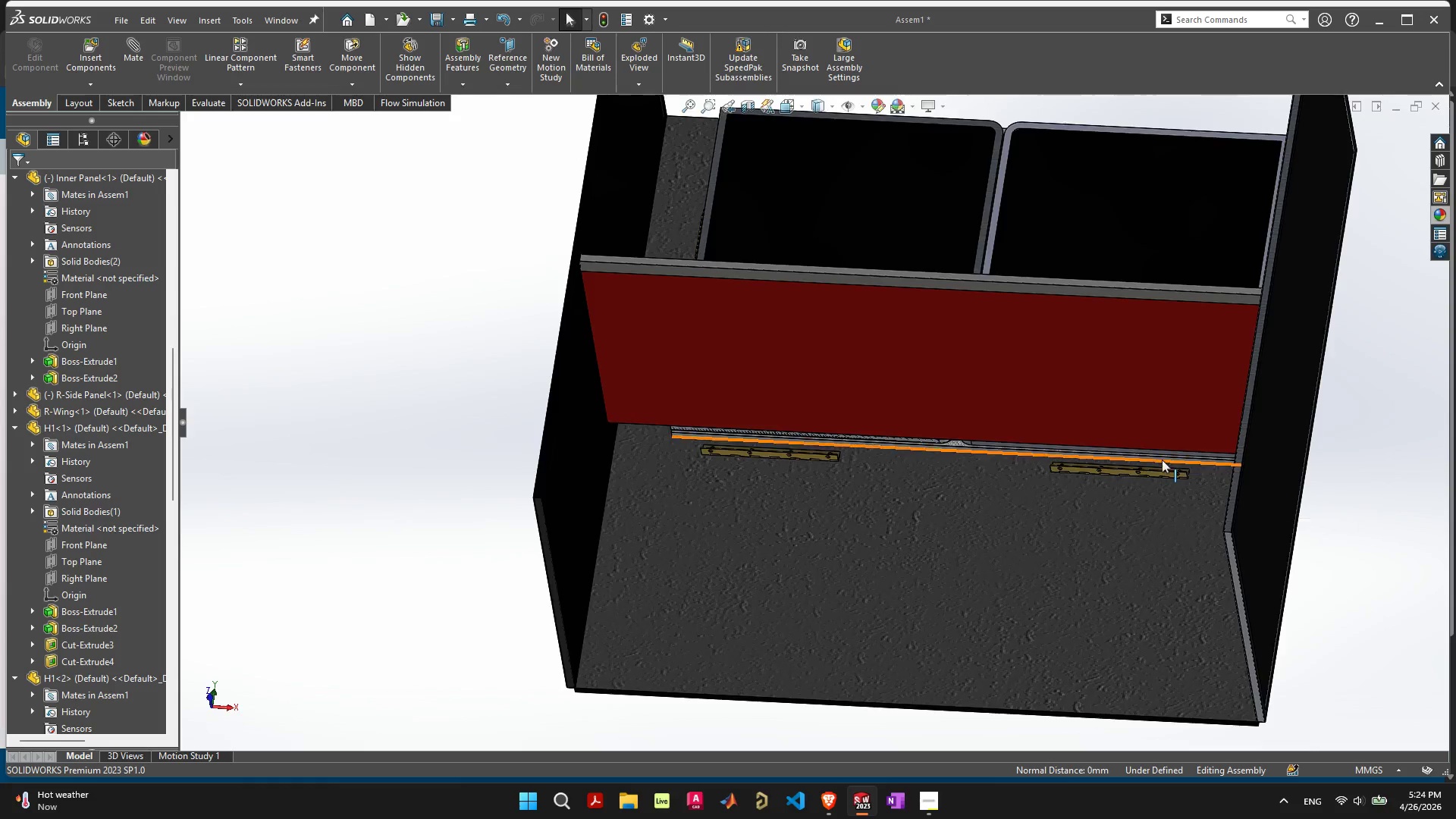 
scroll: coordinate [1158, 469], scroll_direction: up, amount: 5.0
 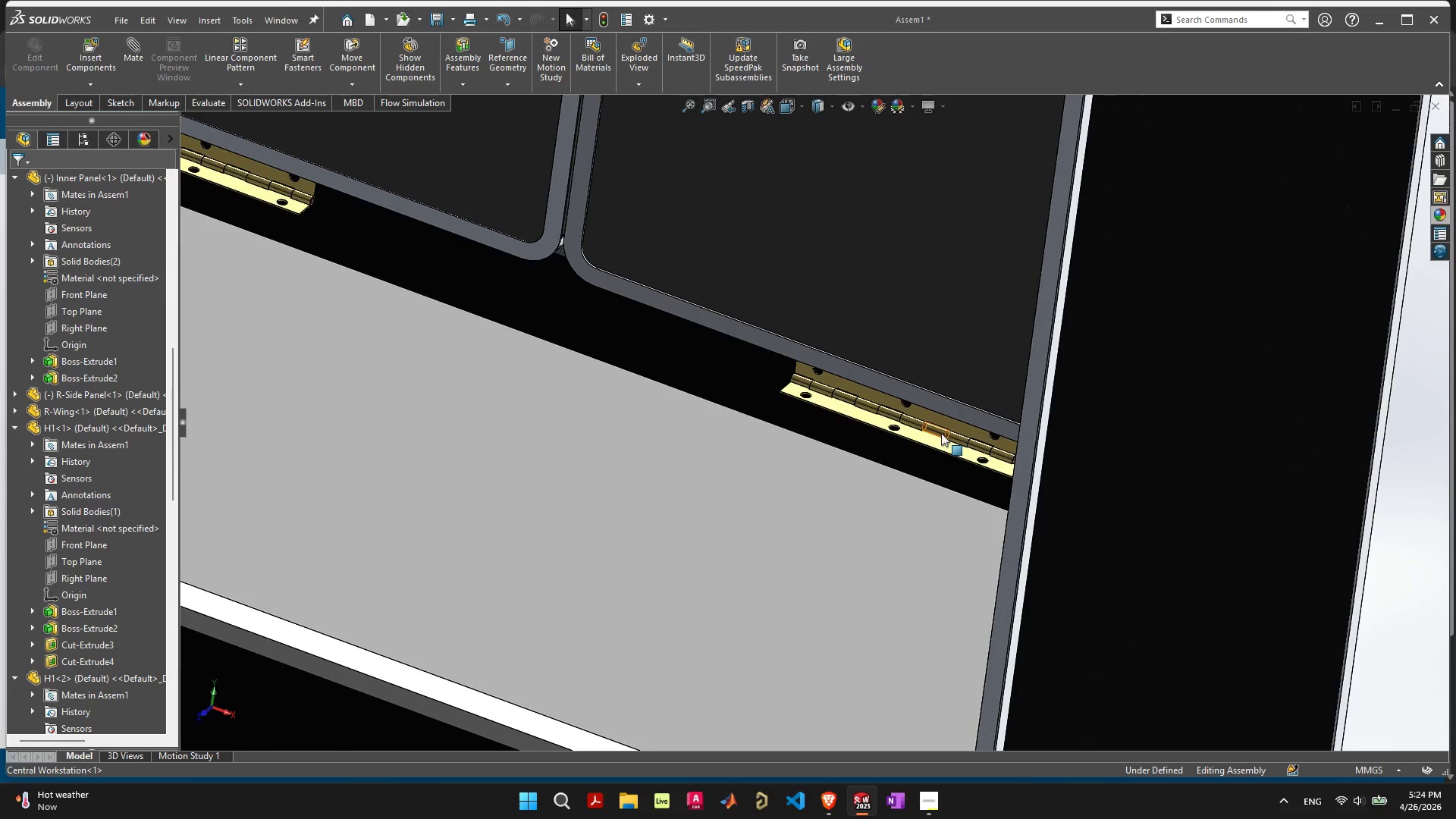 
left_click([937, 442])
 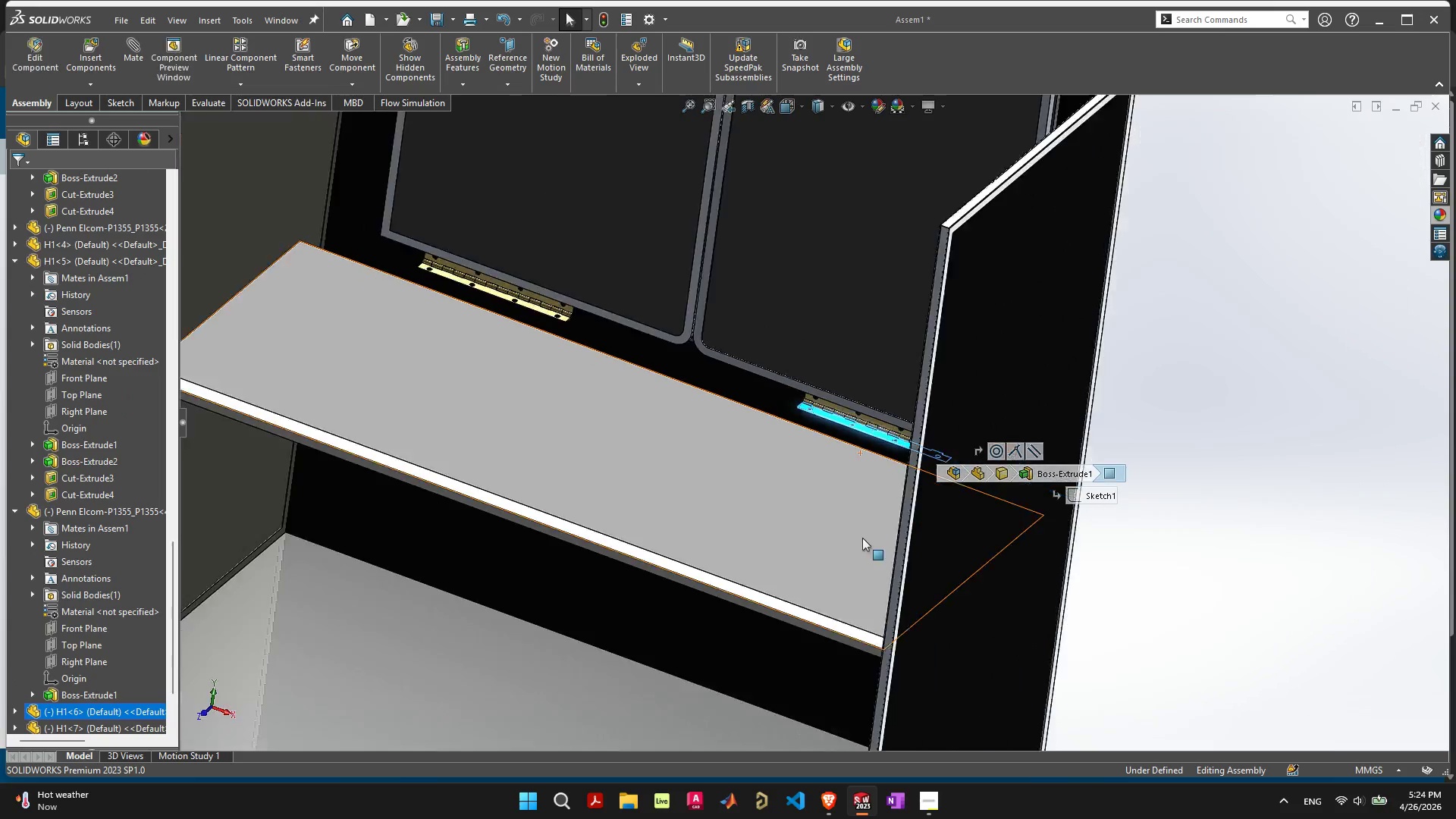 
scroll: coordinate [862, 537], scroll_direction: down, amount: 6.0
 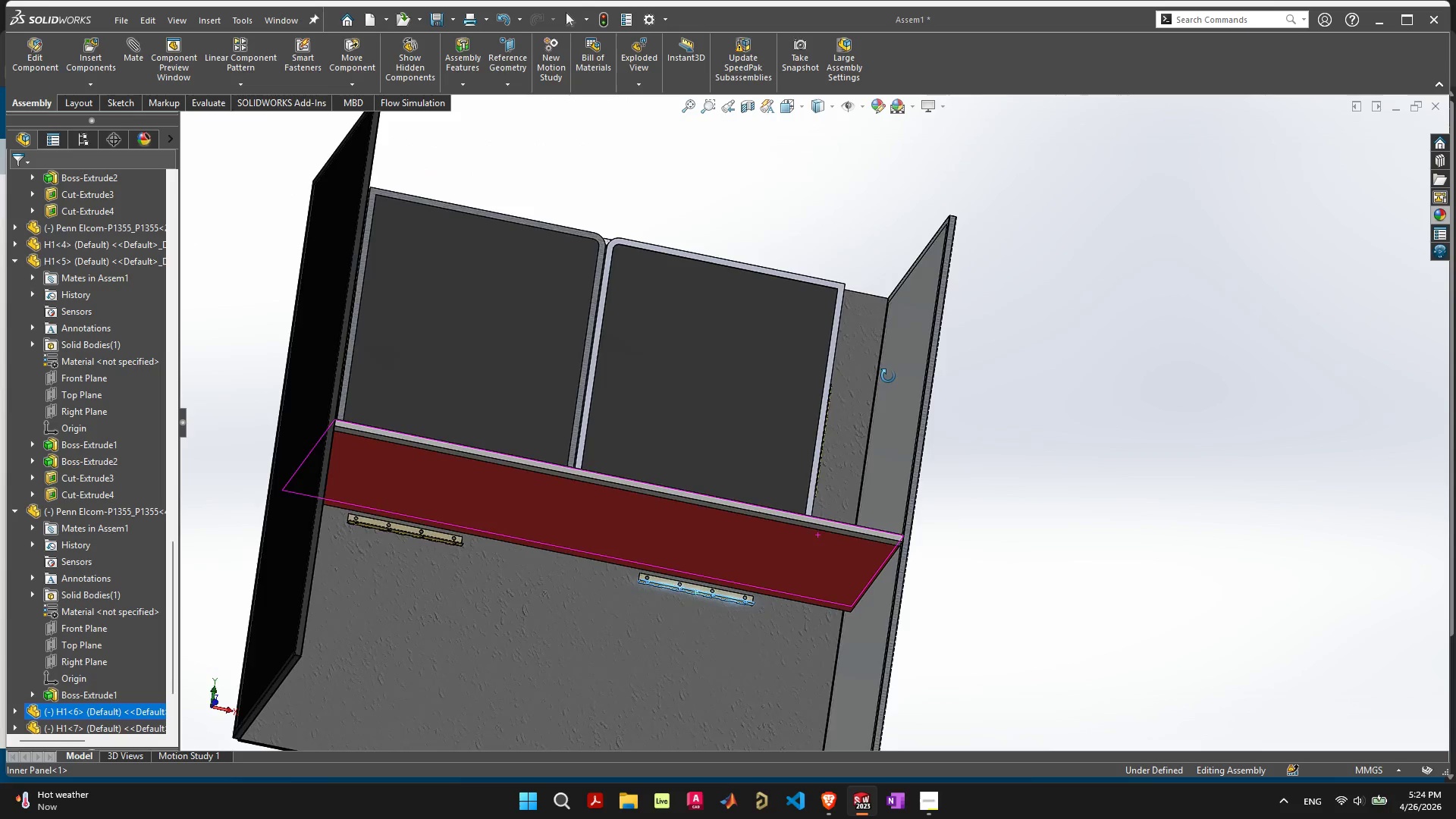 
hold_key(key=ShiftLeft, duration=0.5)
 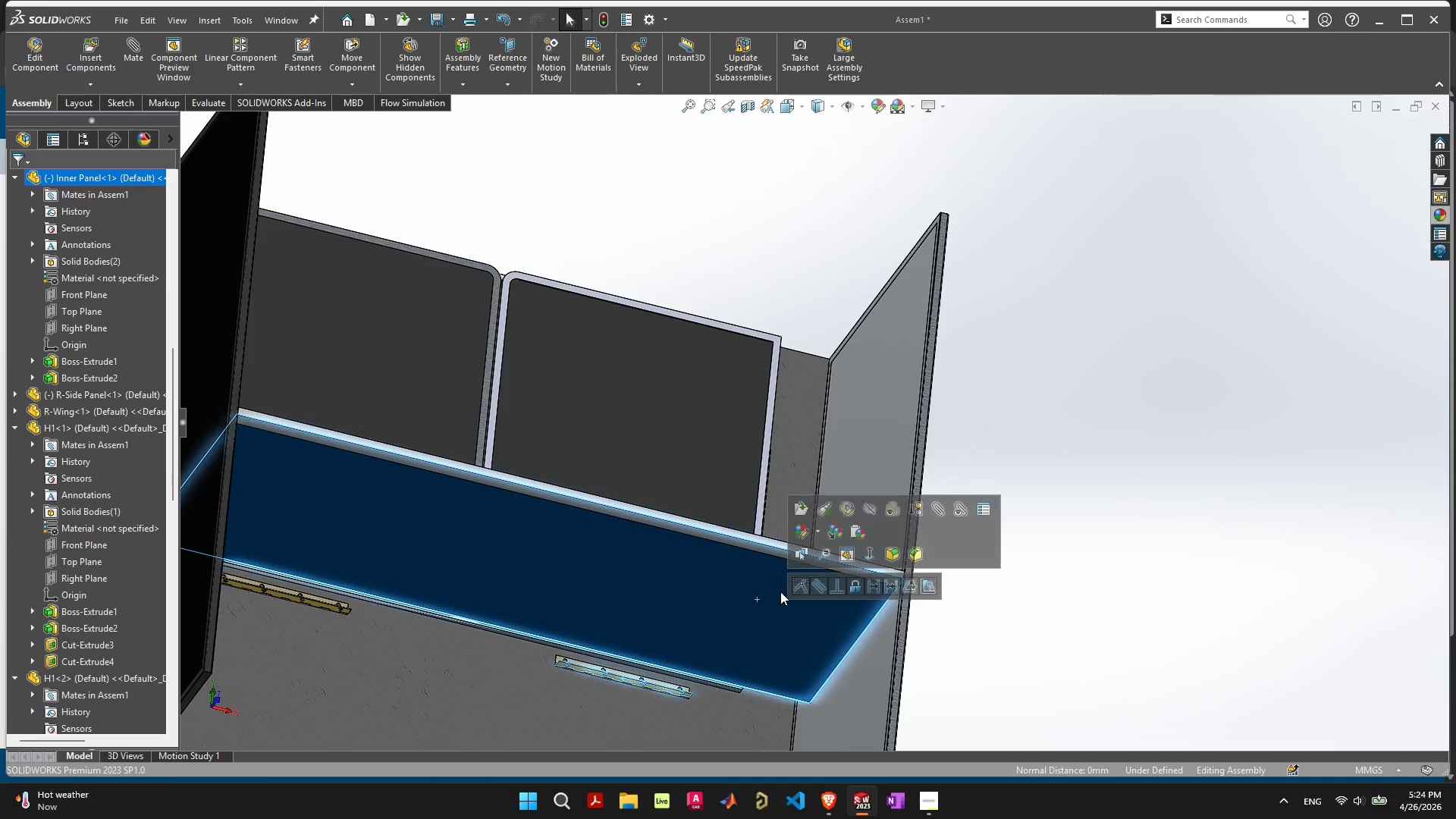 
scroll: coordinate [899, 350], scroll_direction: up, amount: 1.0
 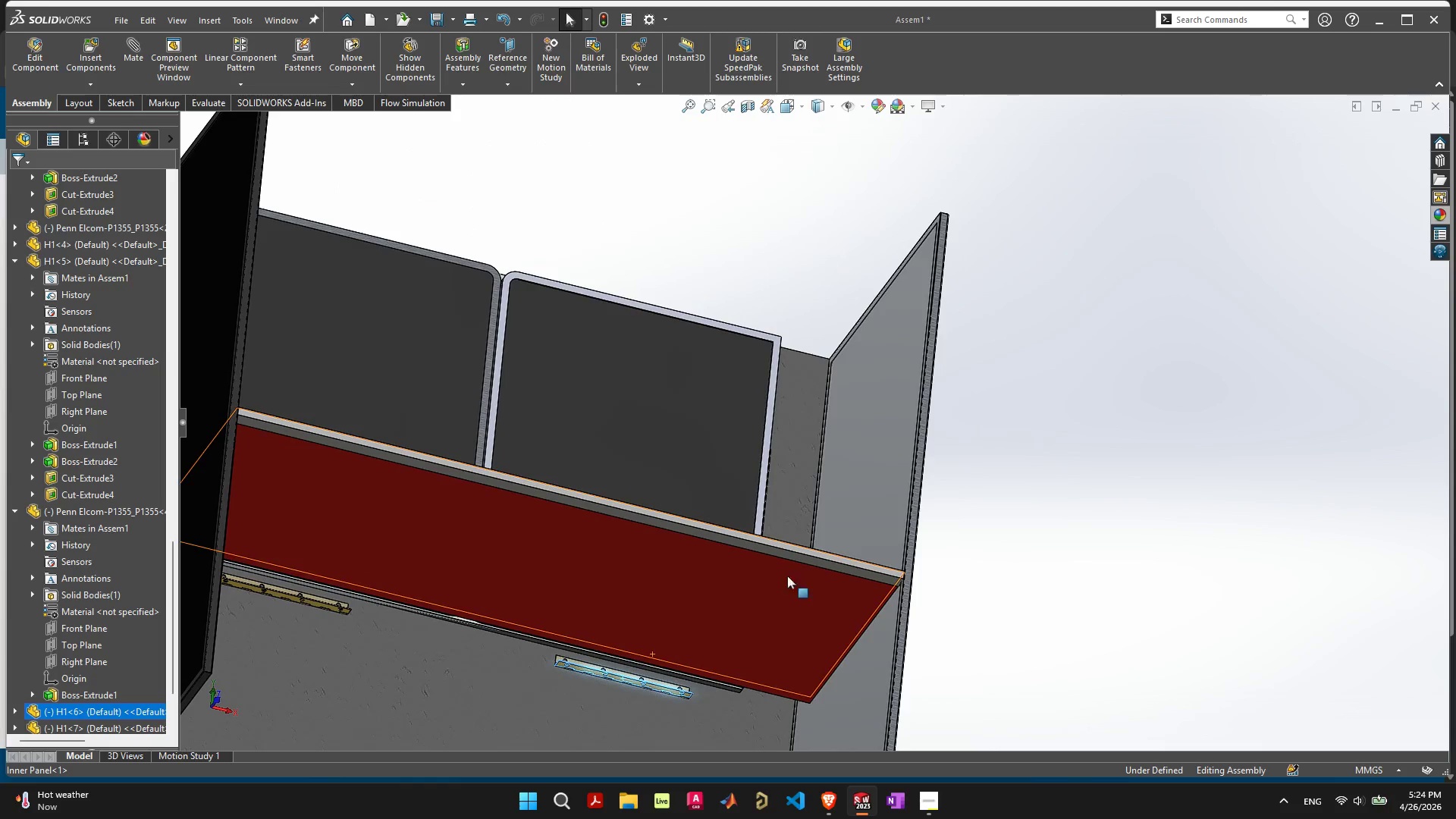 
left_click([757, 599])
 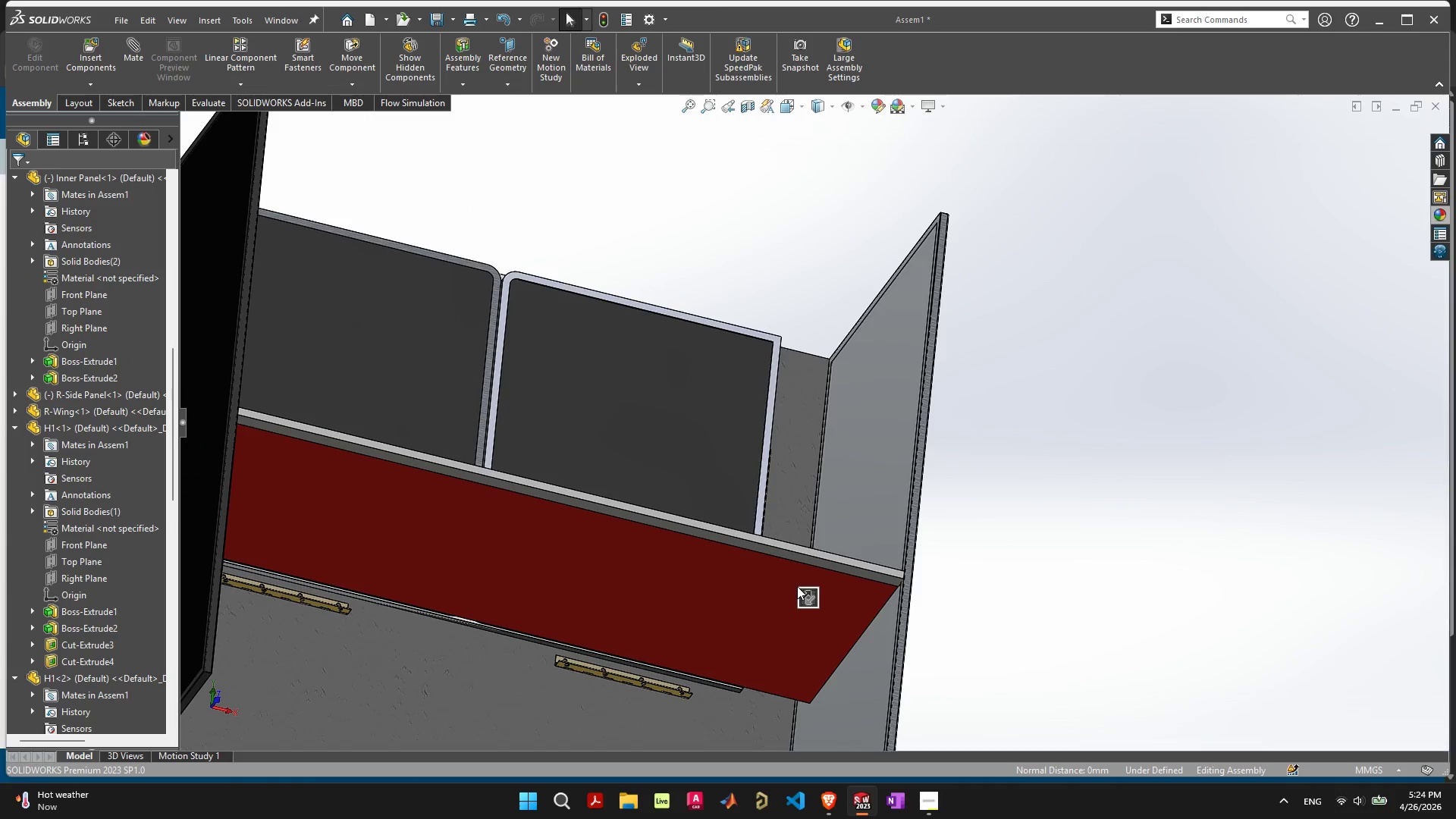 
scroll: coordinate [642, 628], scroll_direction: down, amount: 5.0
 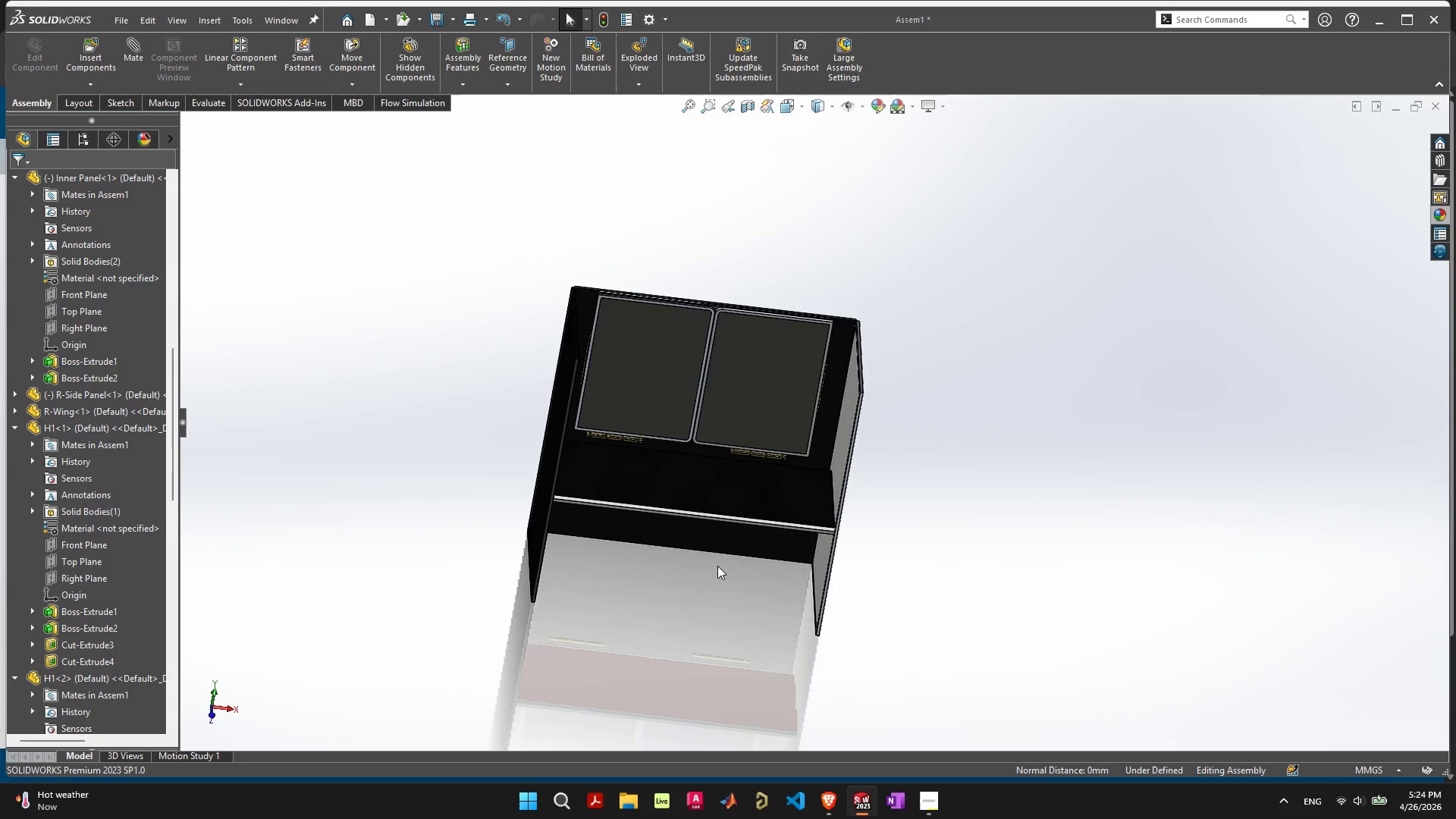 
scroll: coordinate [721, 474], scroll_direction: up, amount: 7.0
 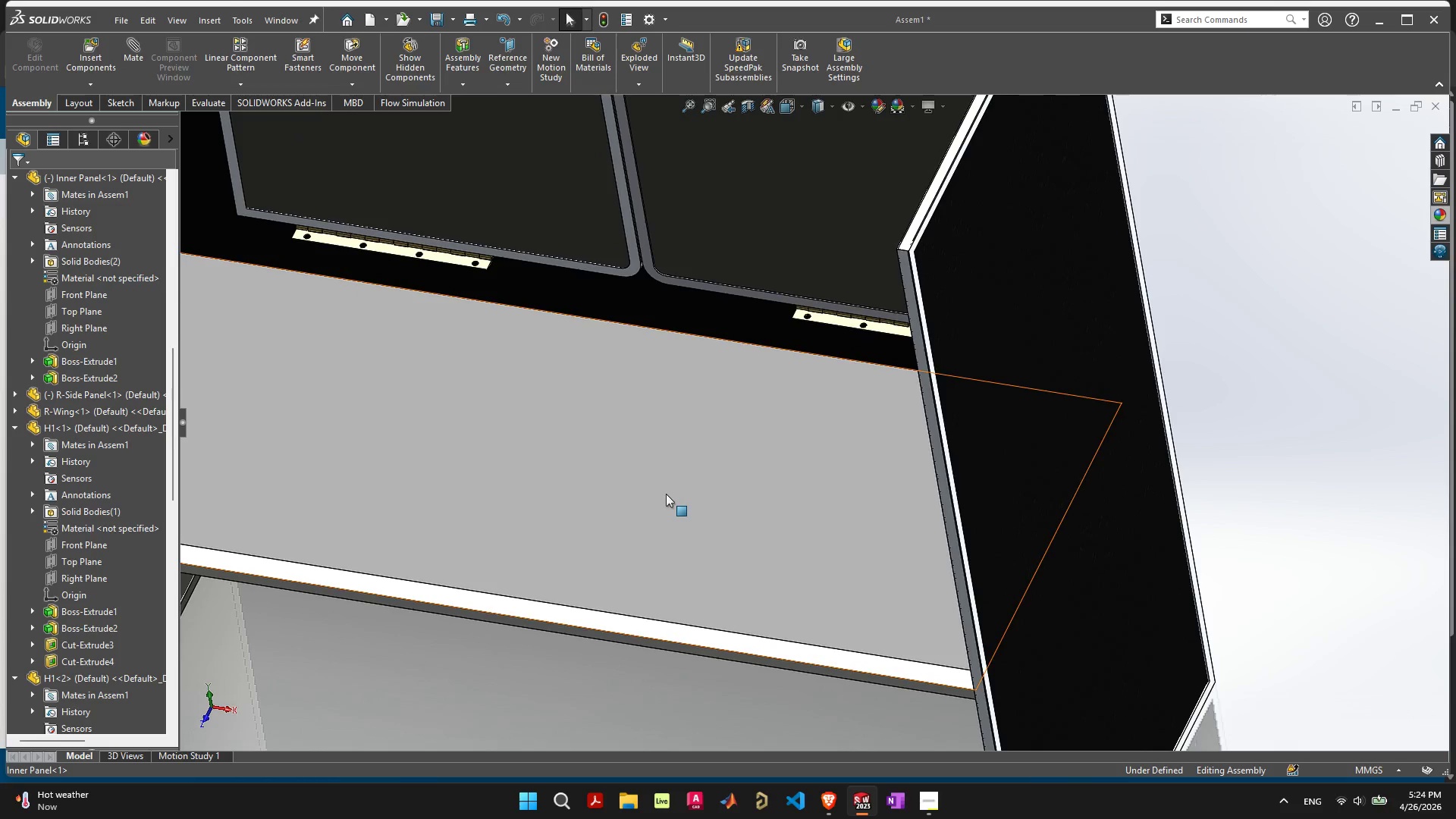 
left_click_drag(start_coordinate=[645, 466], to_coordinate=[661, 450])
 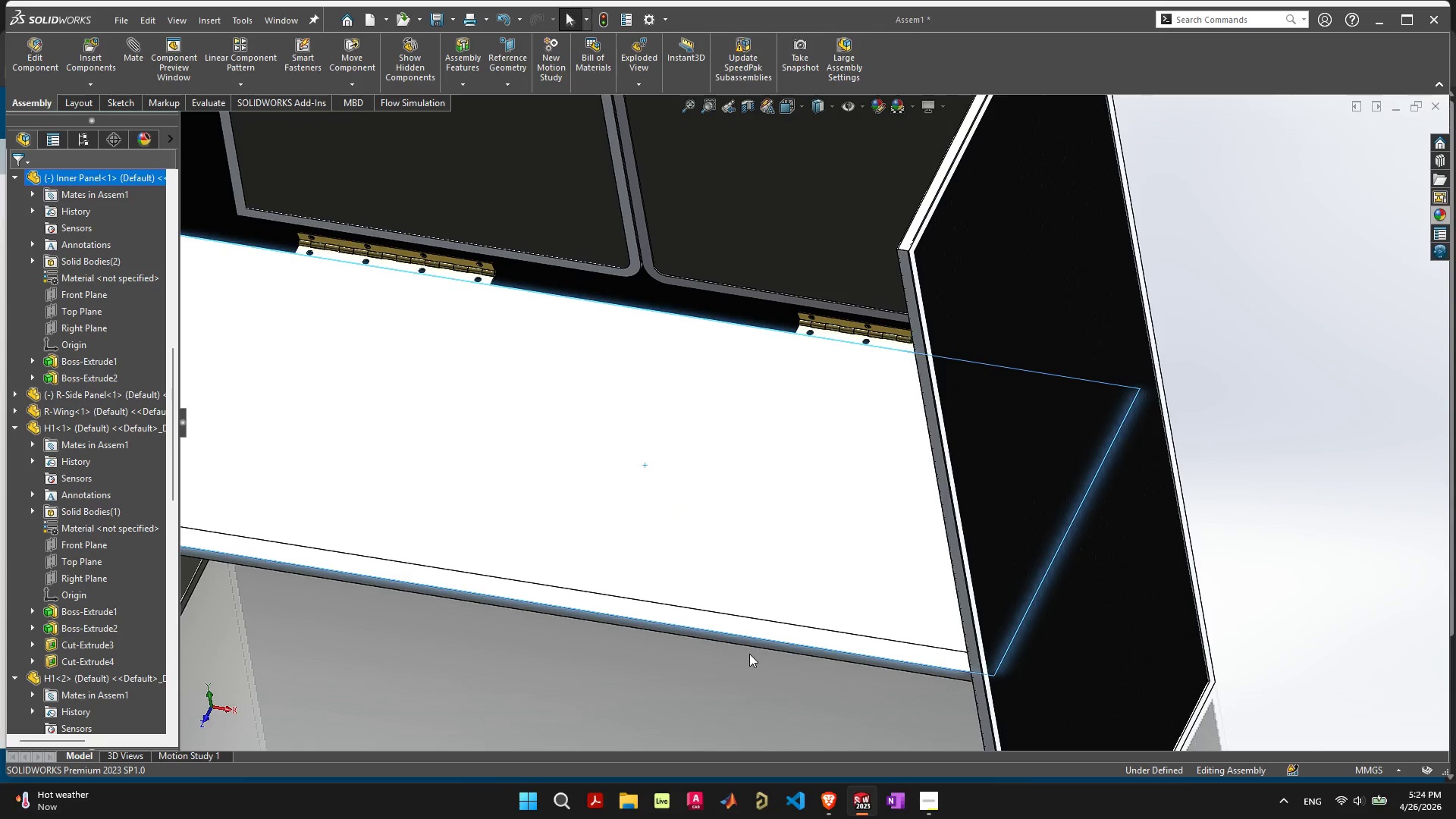 
scroll: coordinate [746, 649], scroll_direction: down, amount: 2.0
 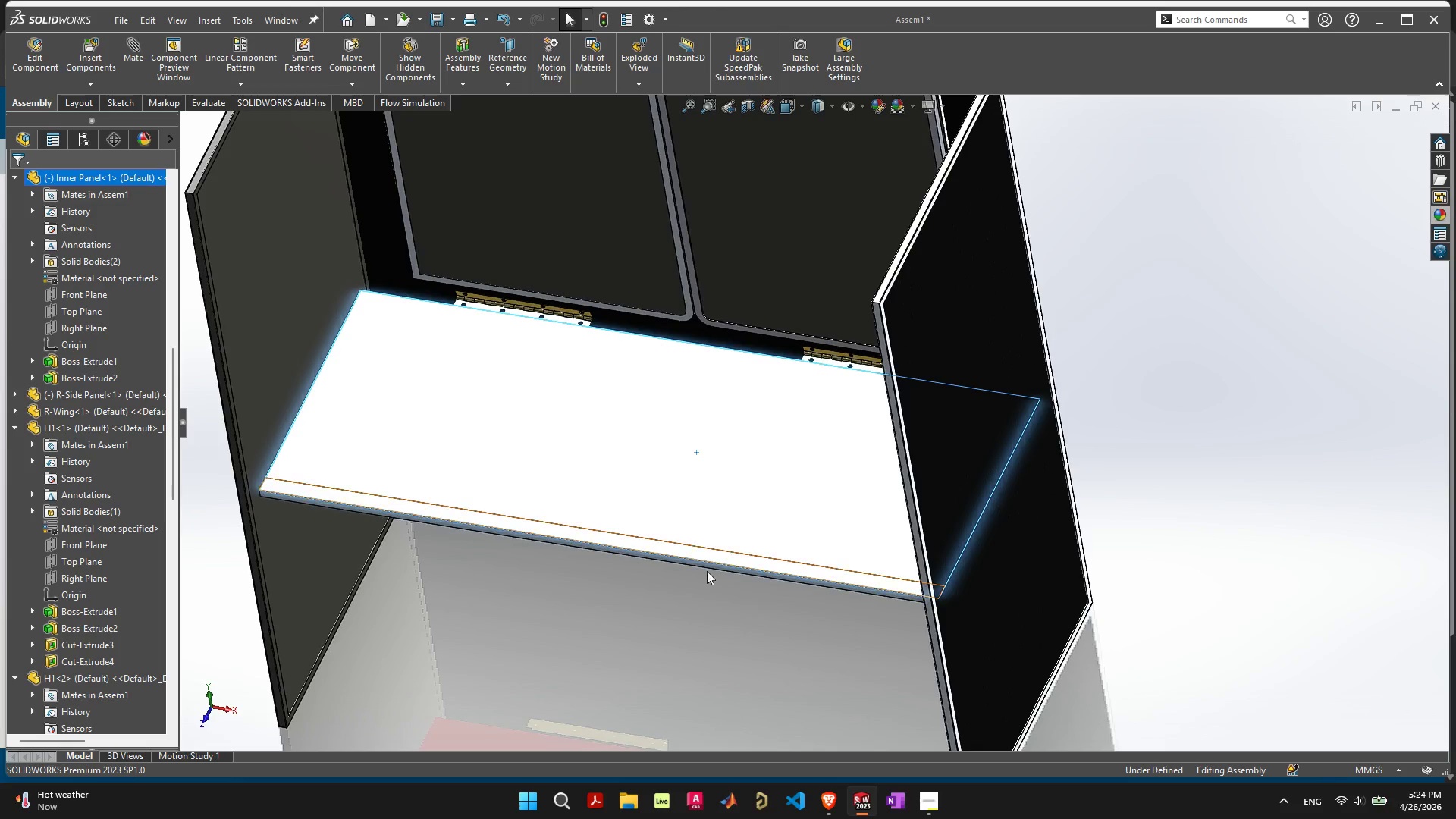 
left_click_drag(start_coordinate=[707, 450], to_coordinate=[702, 473])
 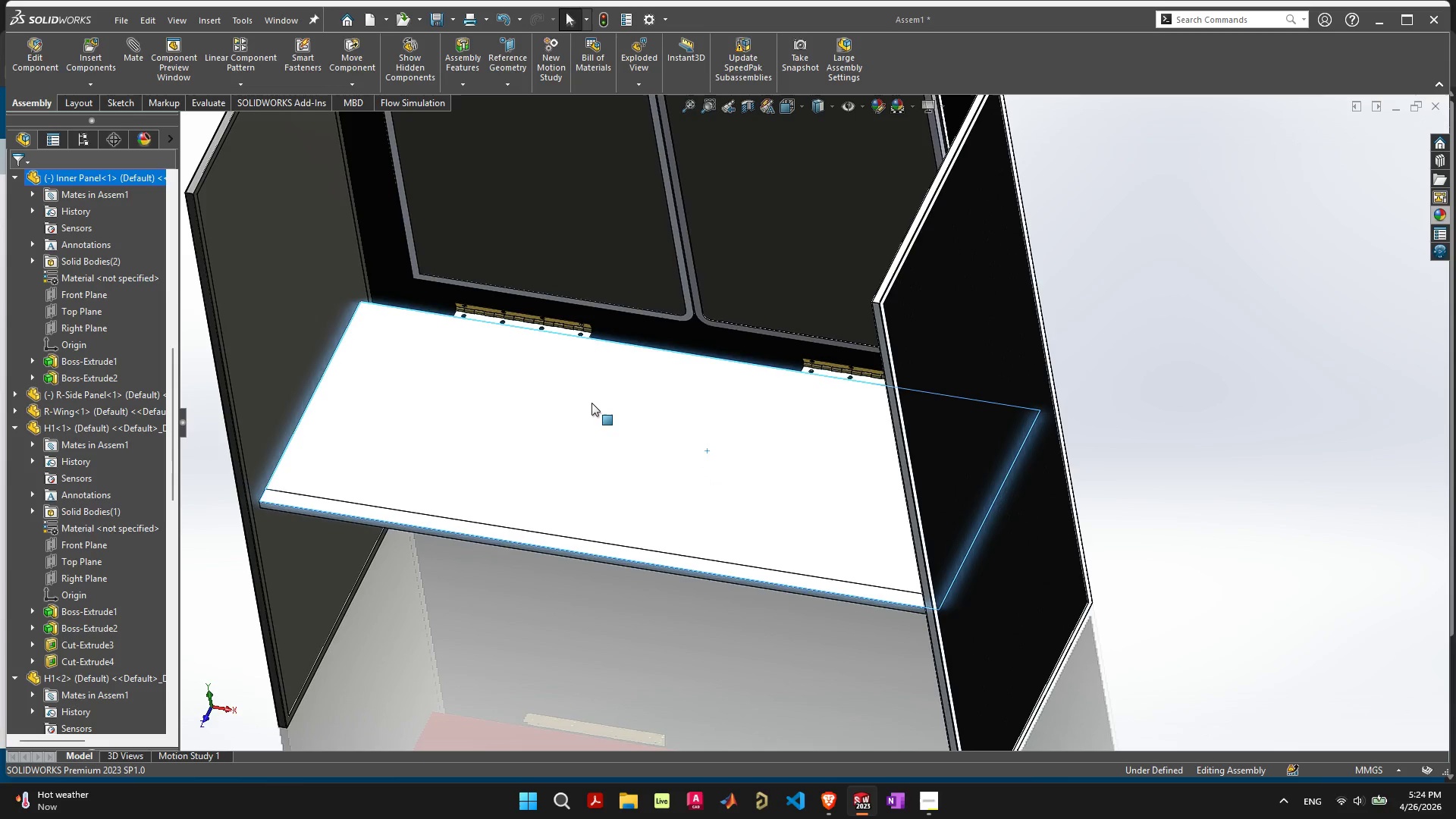 
scroll: coordinate [783, 233], scroll_direction: up, amount: 16.0
 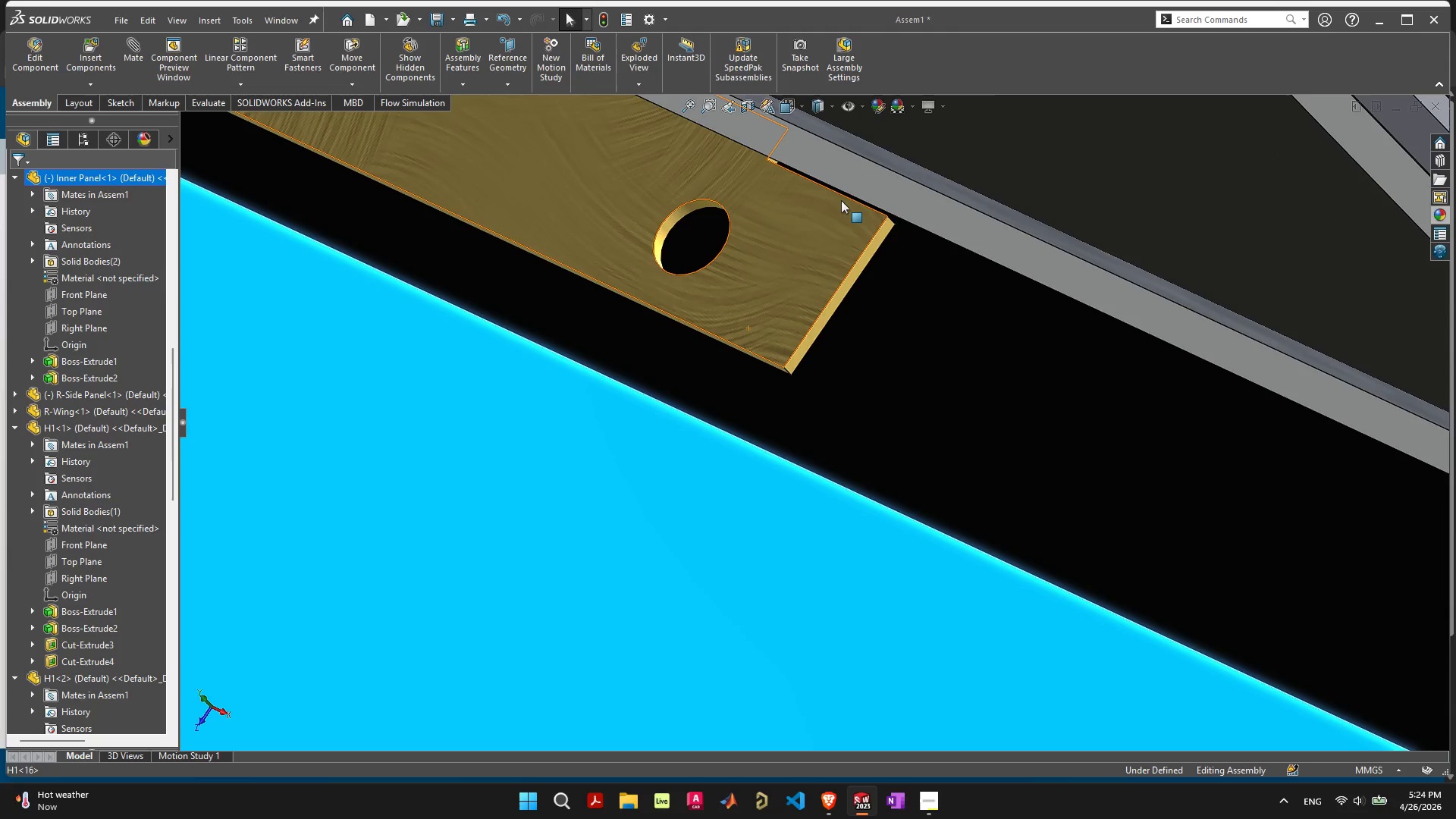 
wait(6.17)
 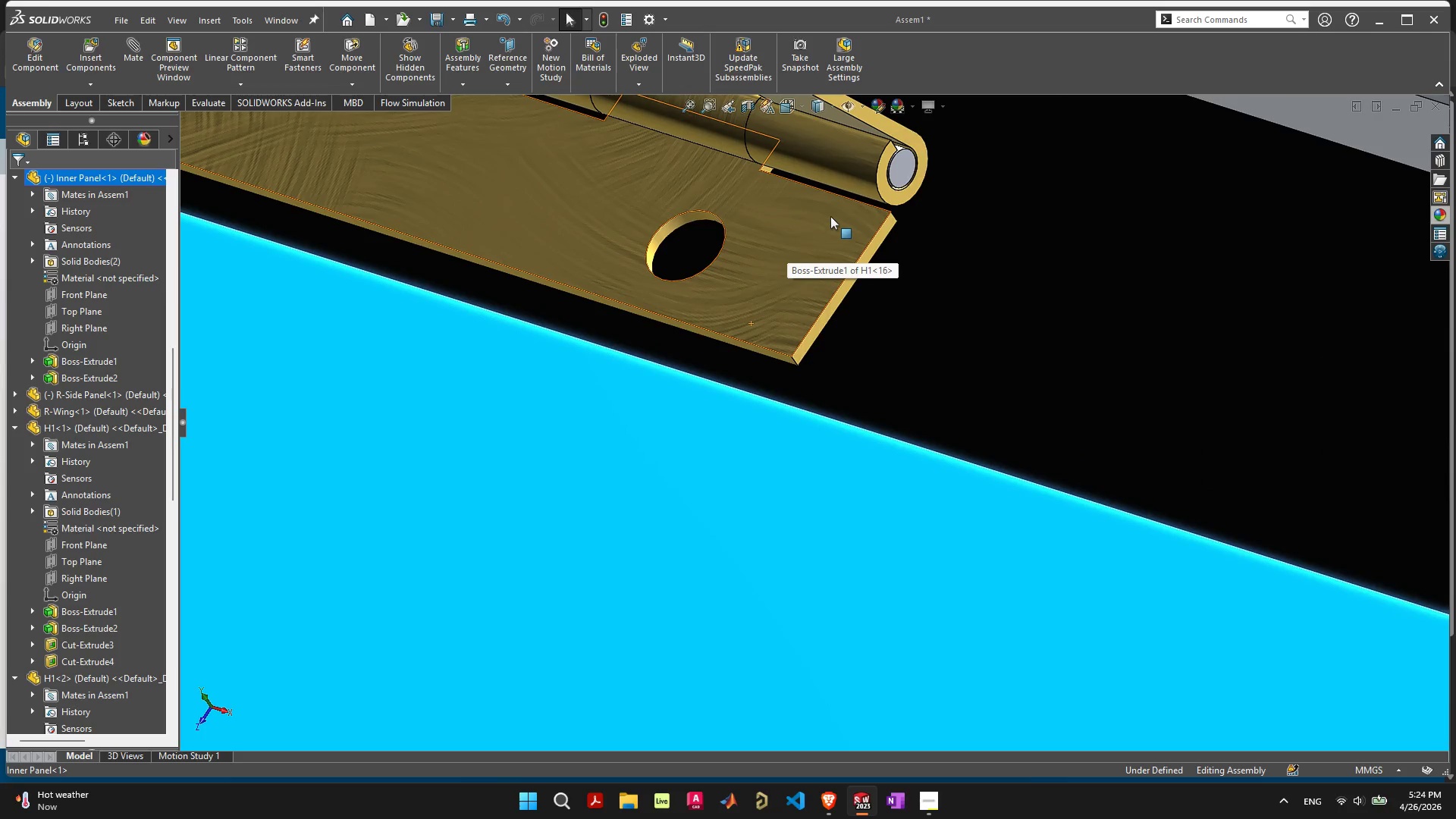 
left_click([845, 198])
 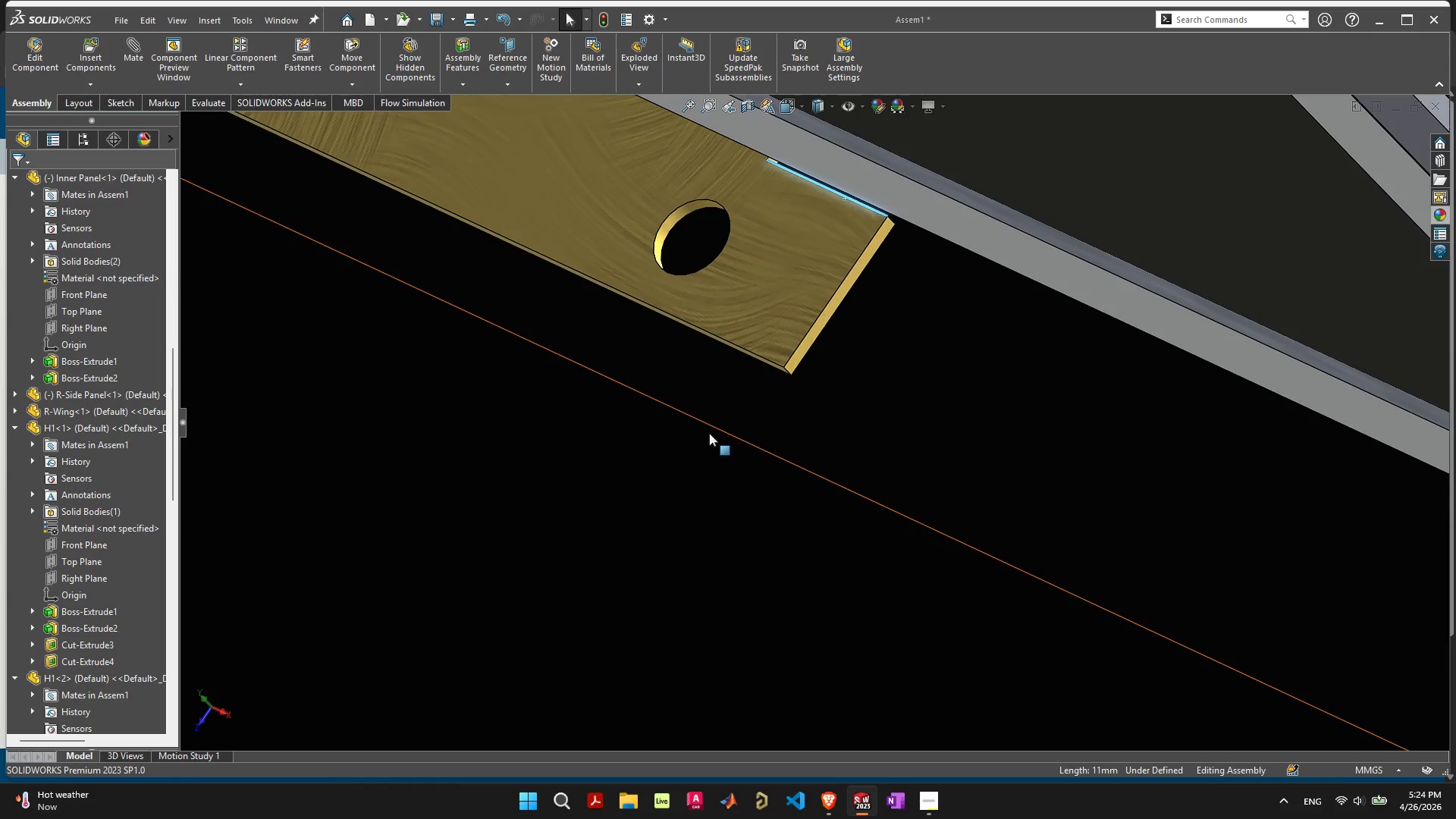 
hold_key(key=ShiftLeft, duration=1.19)
left_click([711, 428])
 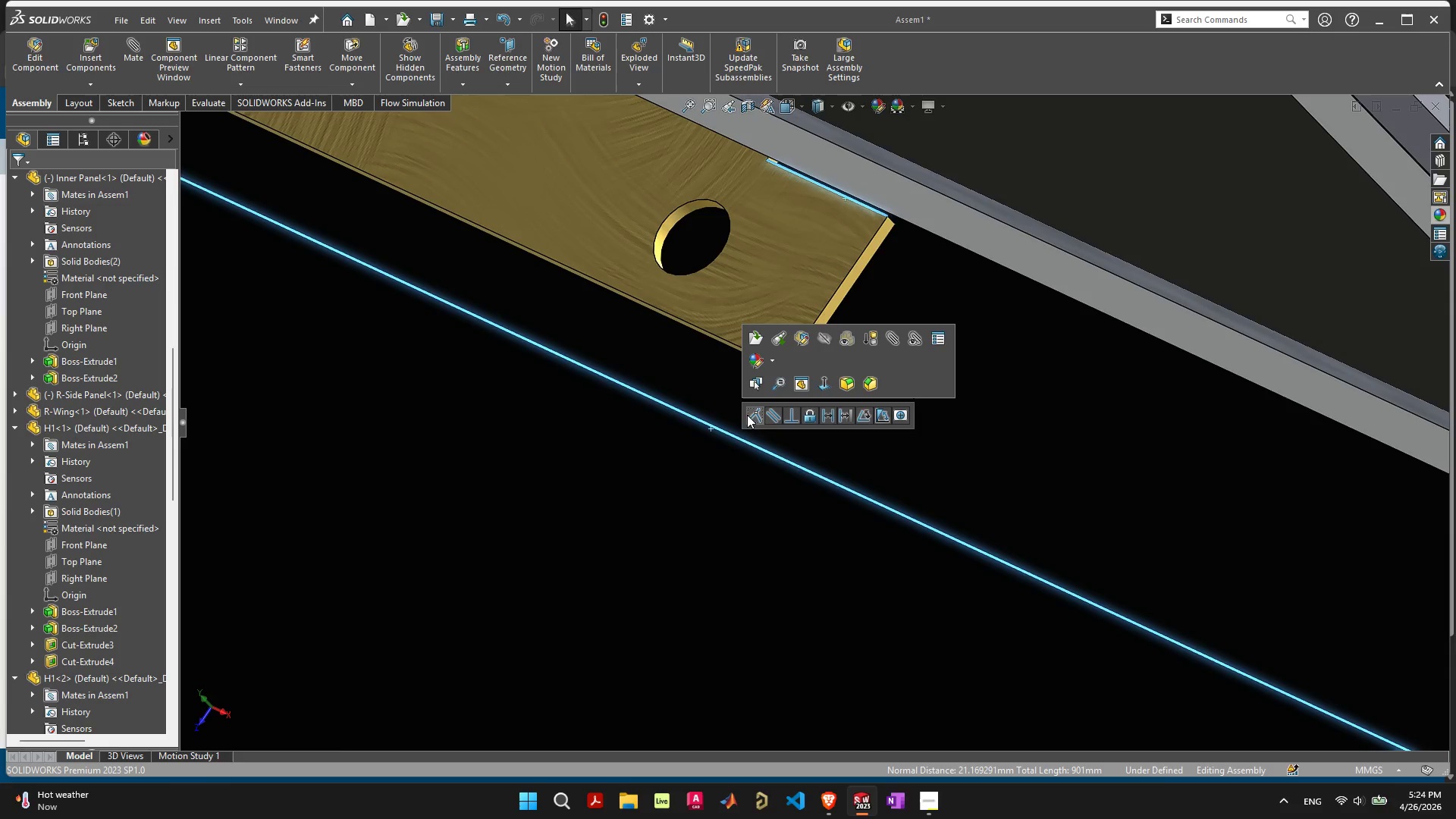 
left_click([752, 419])
 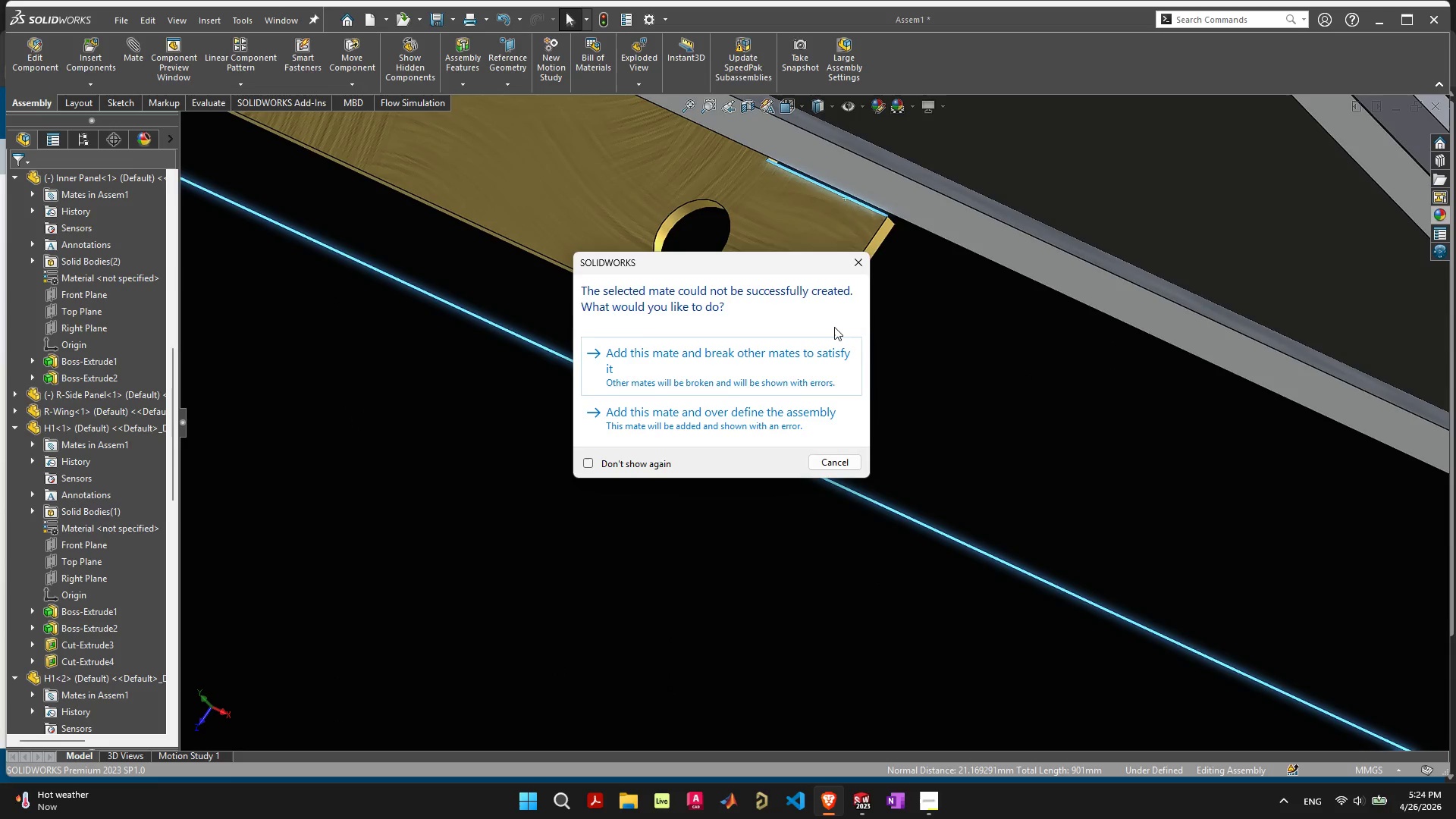 
left_click([861, 259])
 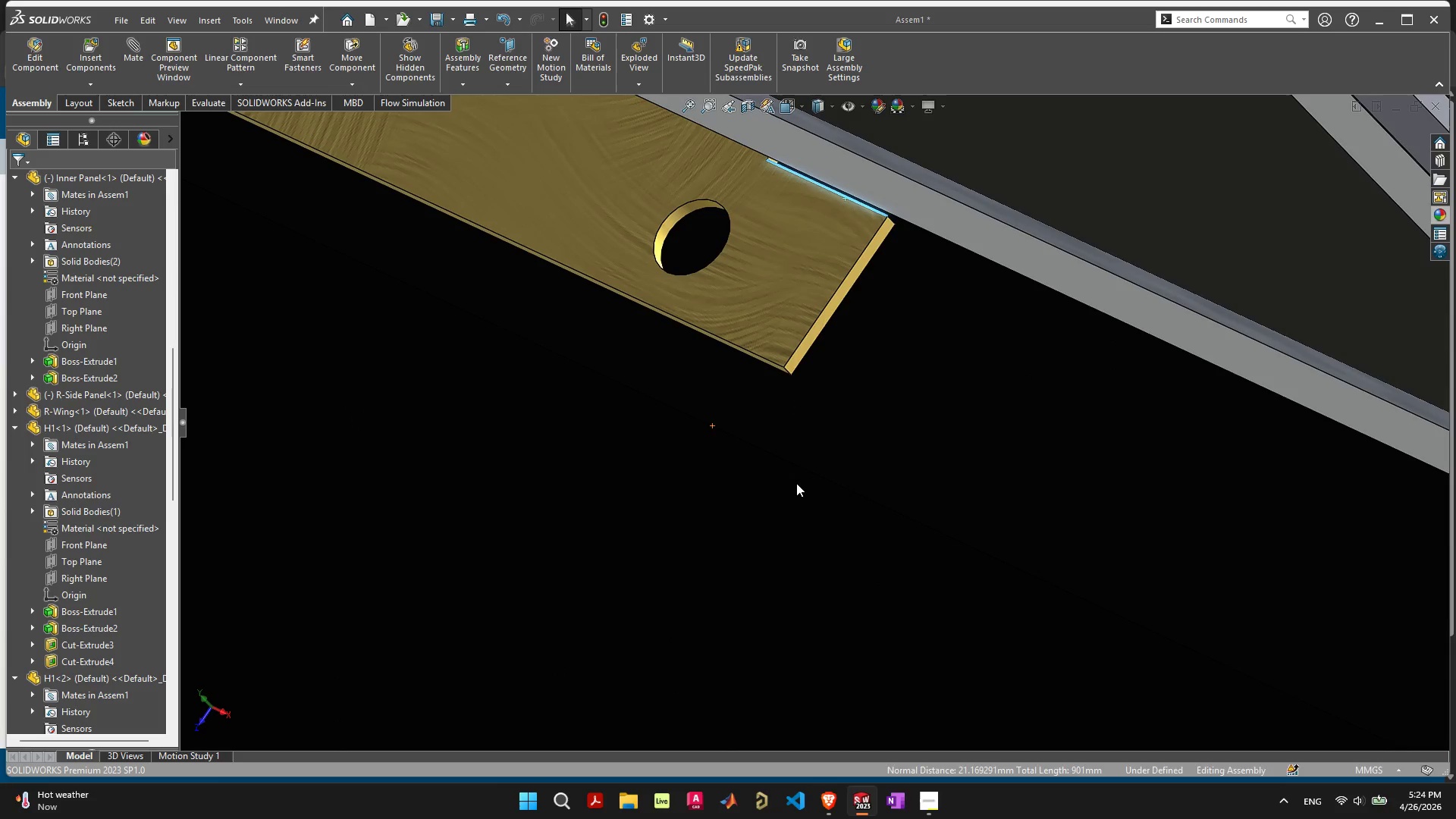 
scroll: coordinate [741, 481], scroll_direction: down, amount: 24.0
 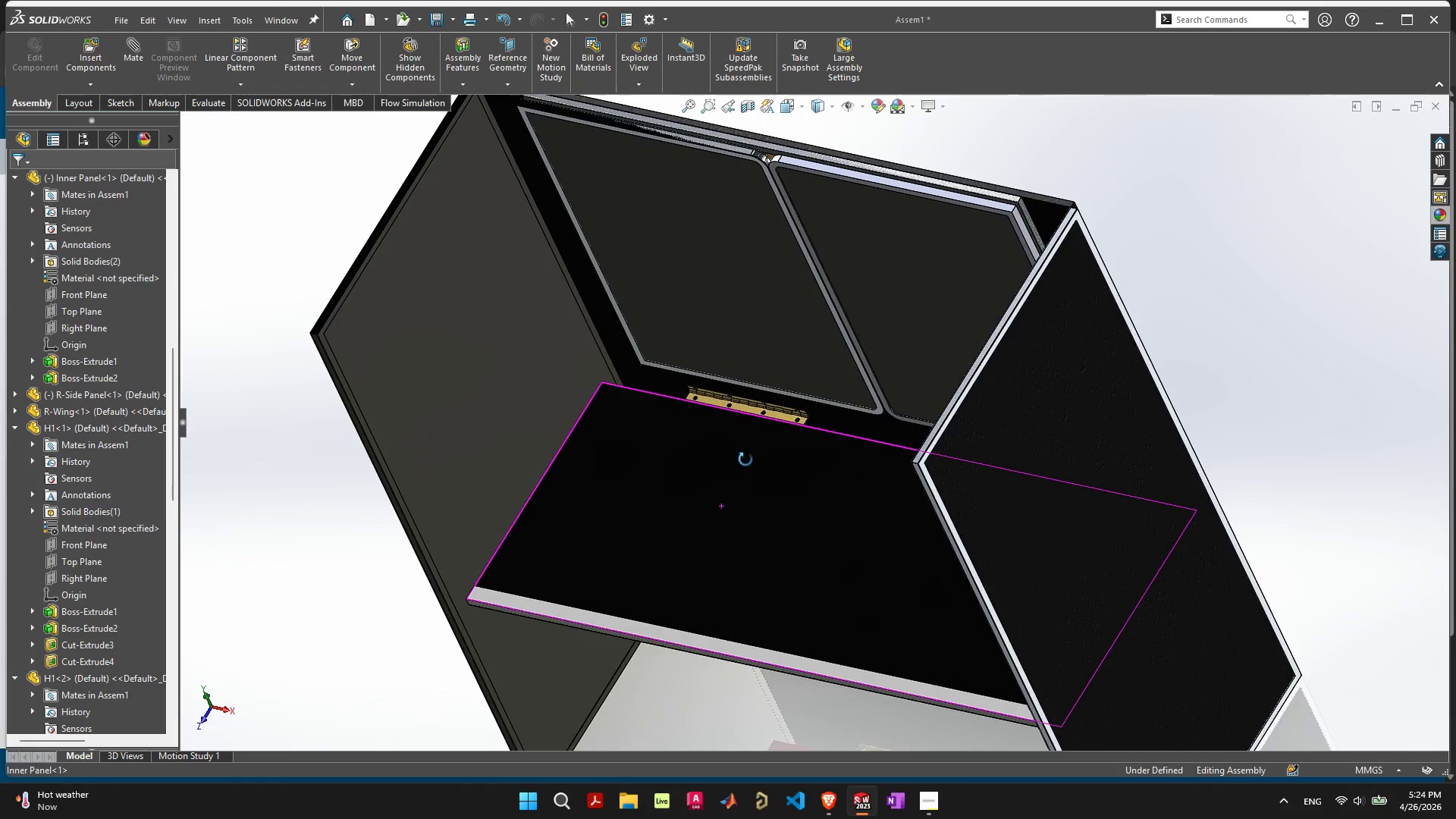 
left_click_drag(start_coordinate=[760, 496], to_coordinate=[767, 481])
 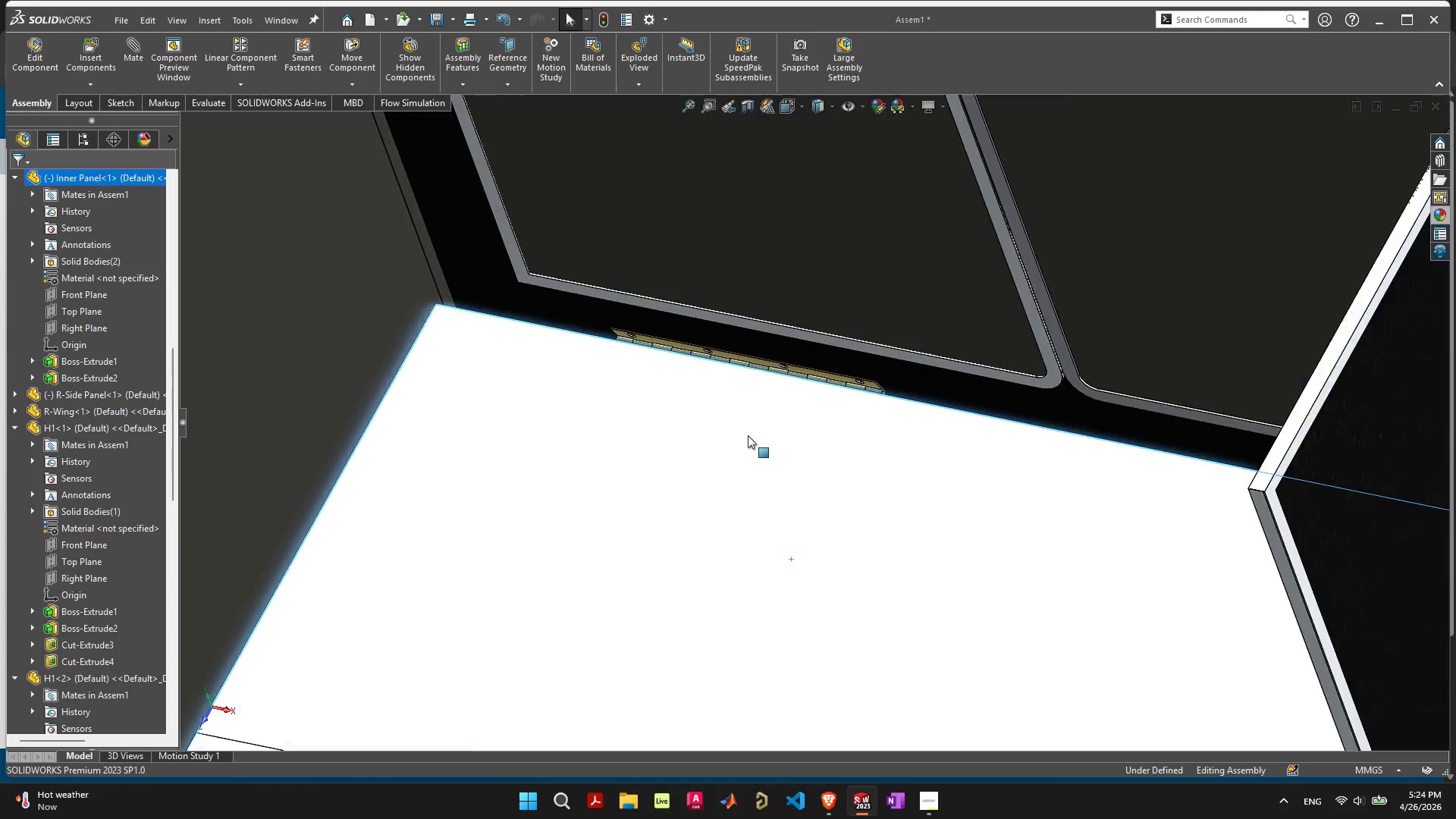 
scroll: coordinate [748, 435], scroll_direction: up, amount: 5.0
 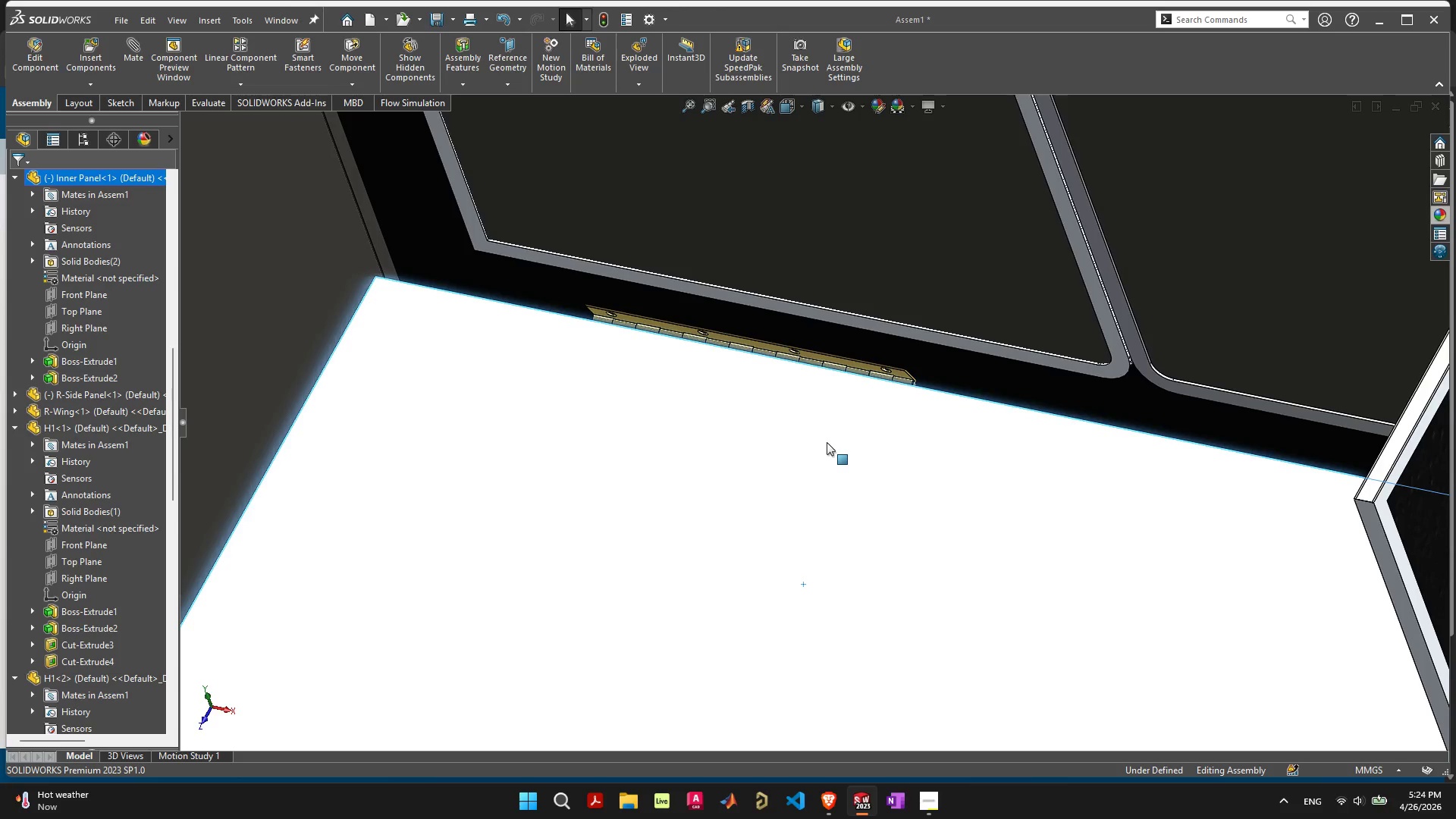 
left_click_drag(start_coordinate=[800, 494], to_coordinate=[703, 565])
 